 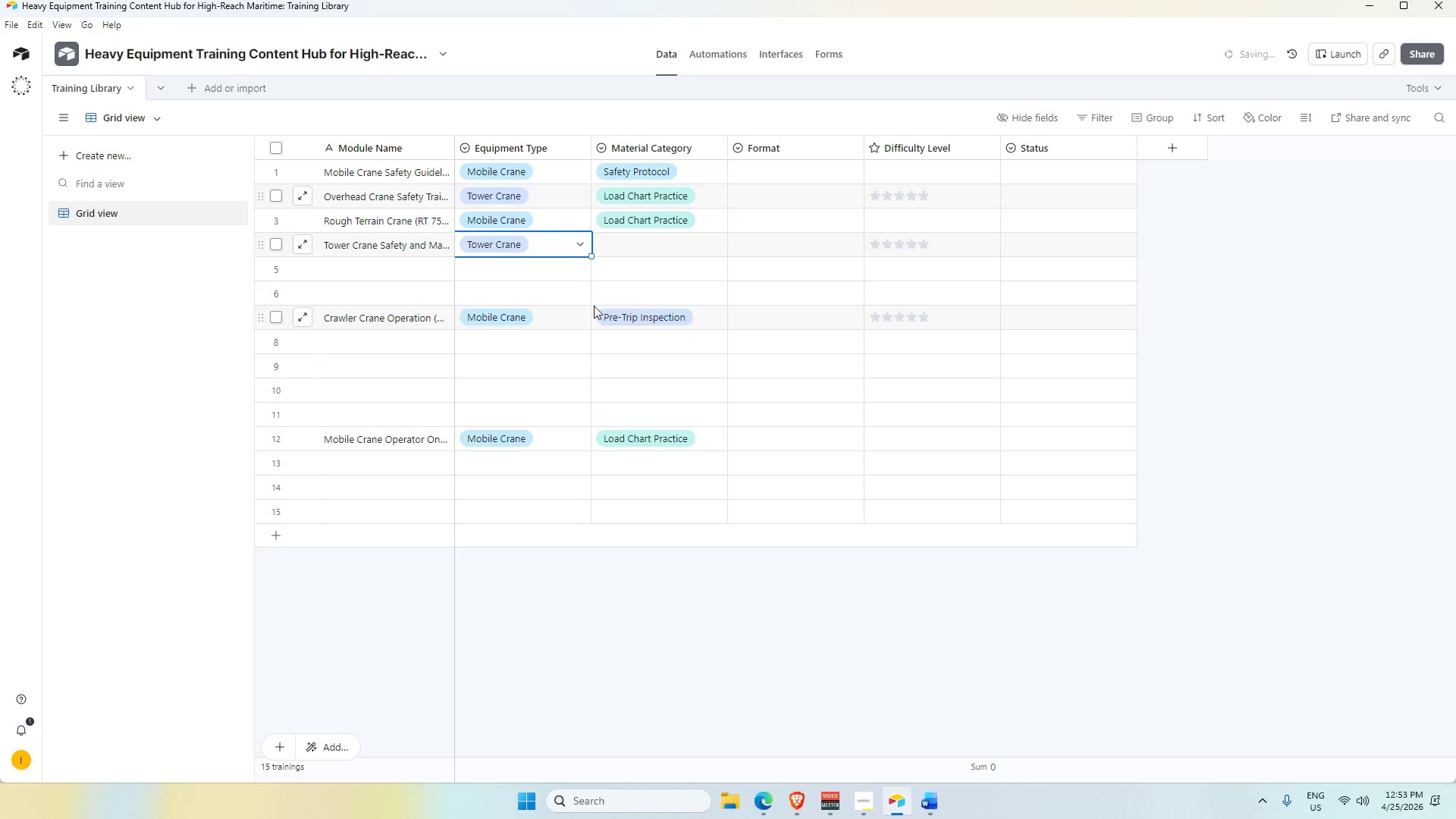 
double_click([622, 250])
 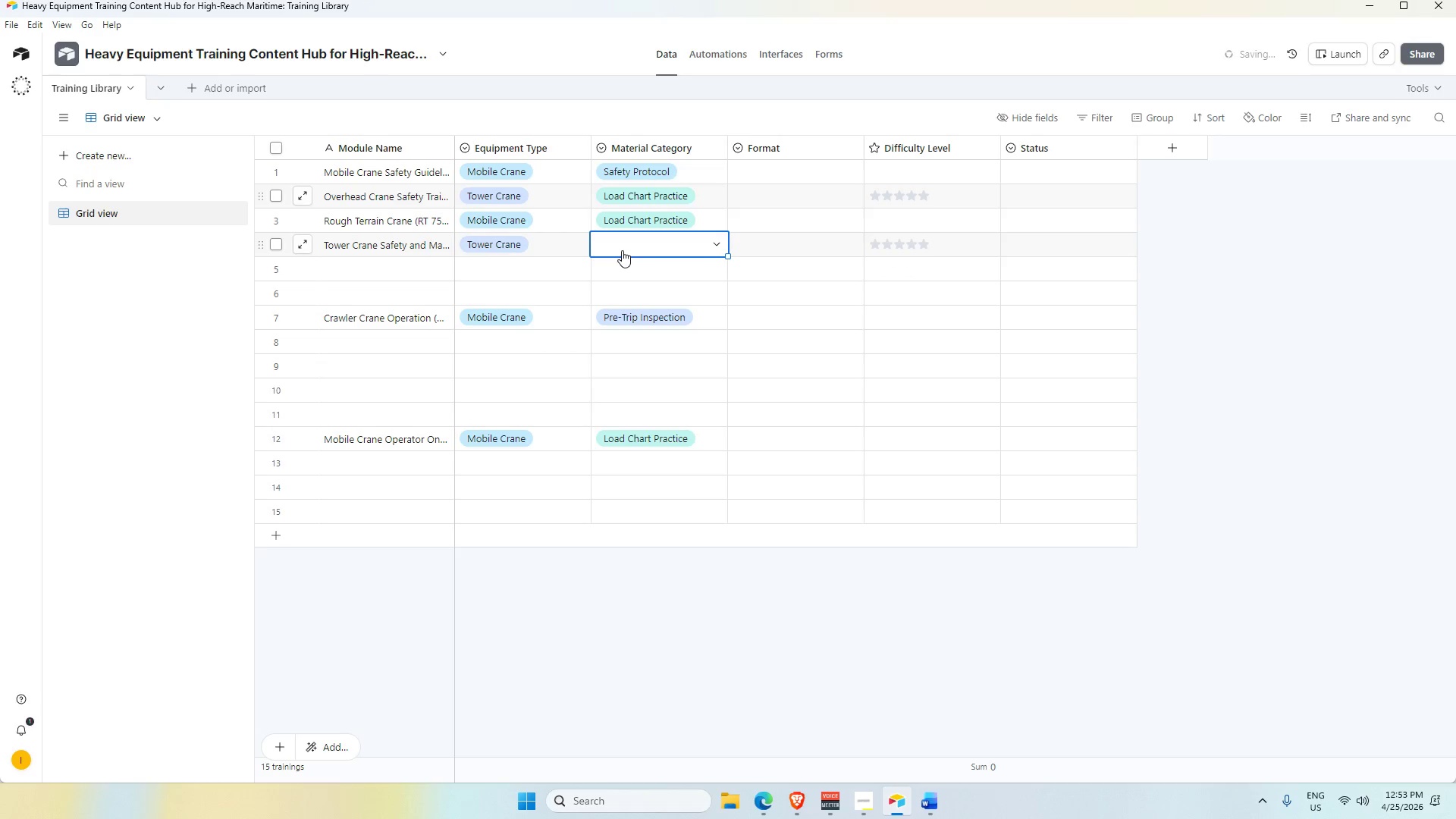 
triple_click([622, 250])
 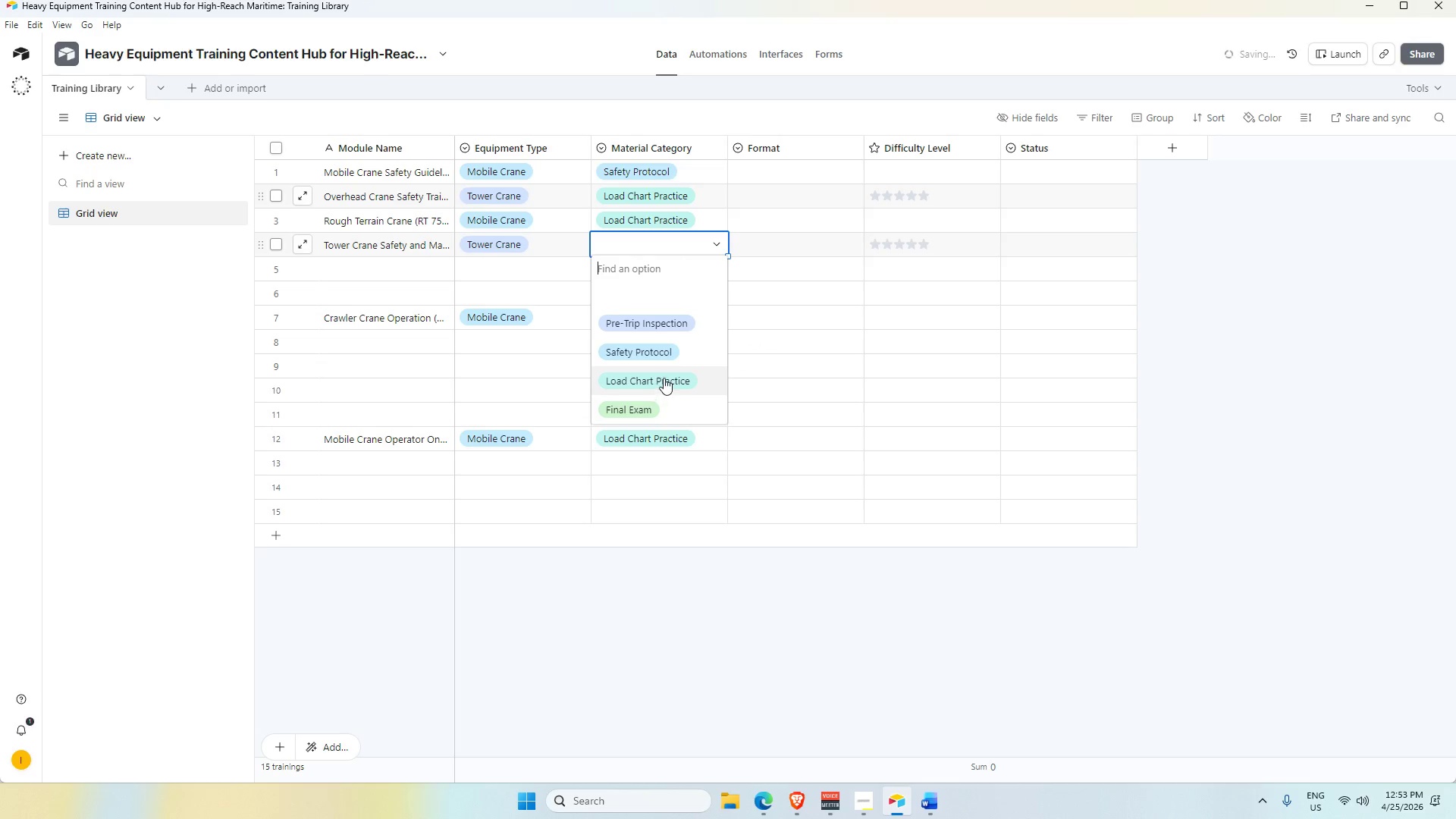 
wait(6.42)
 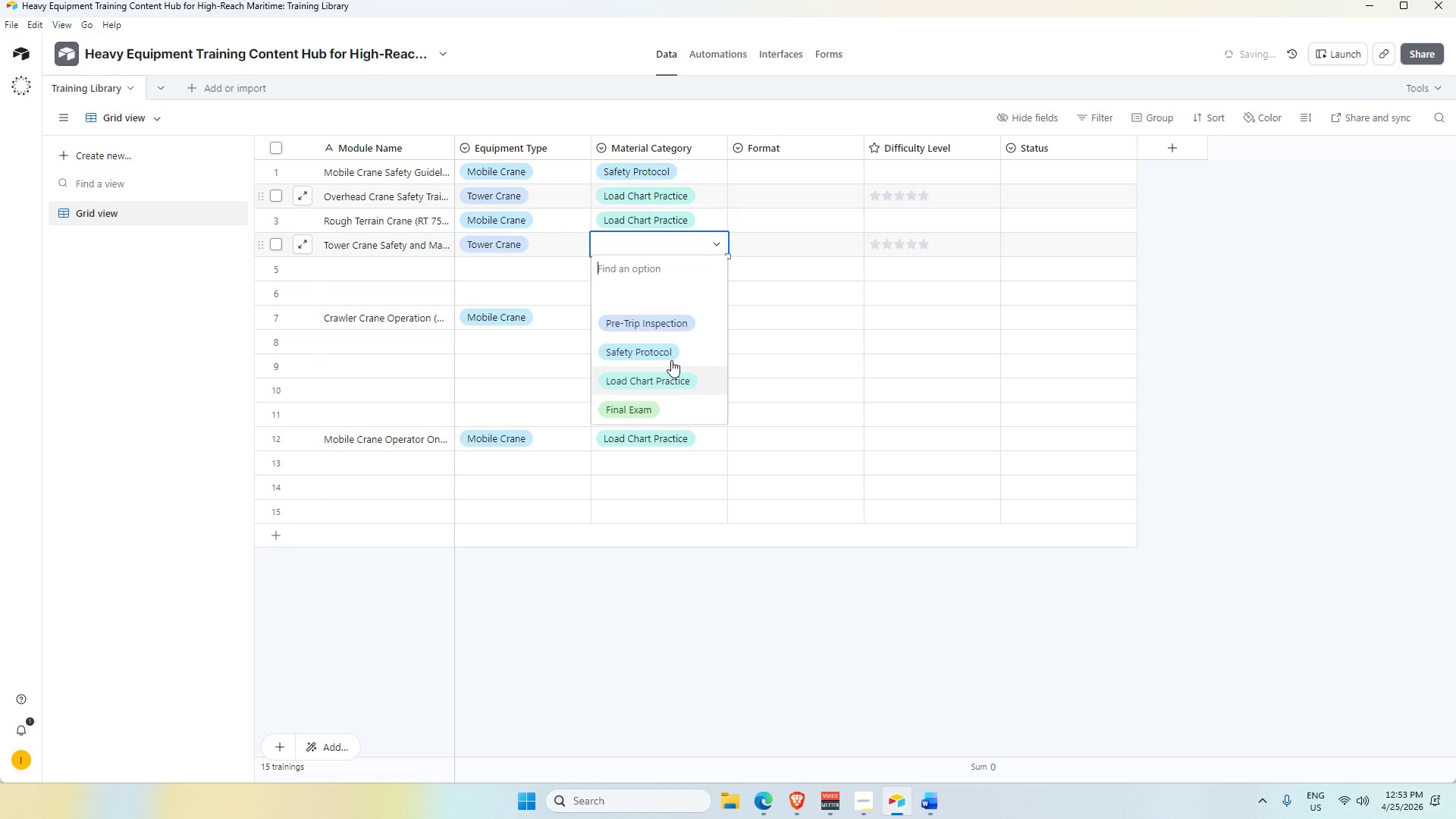 
left_click([658, 352])
 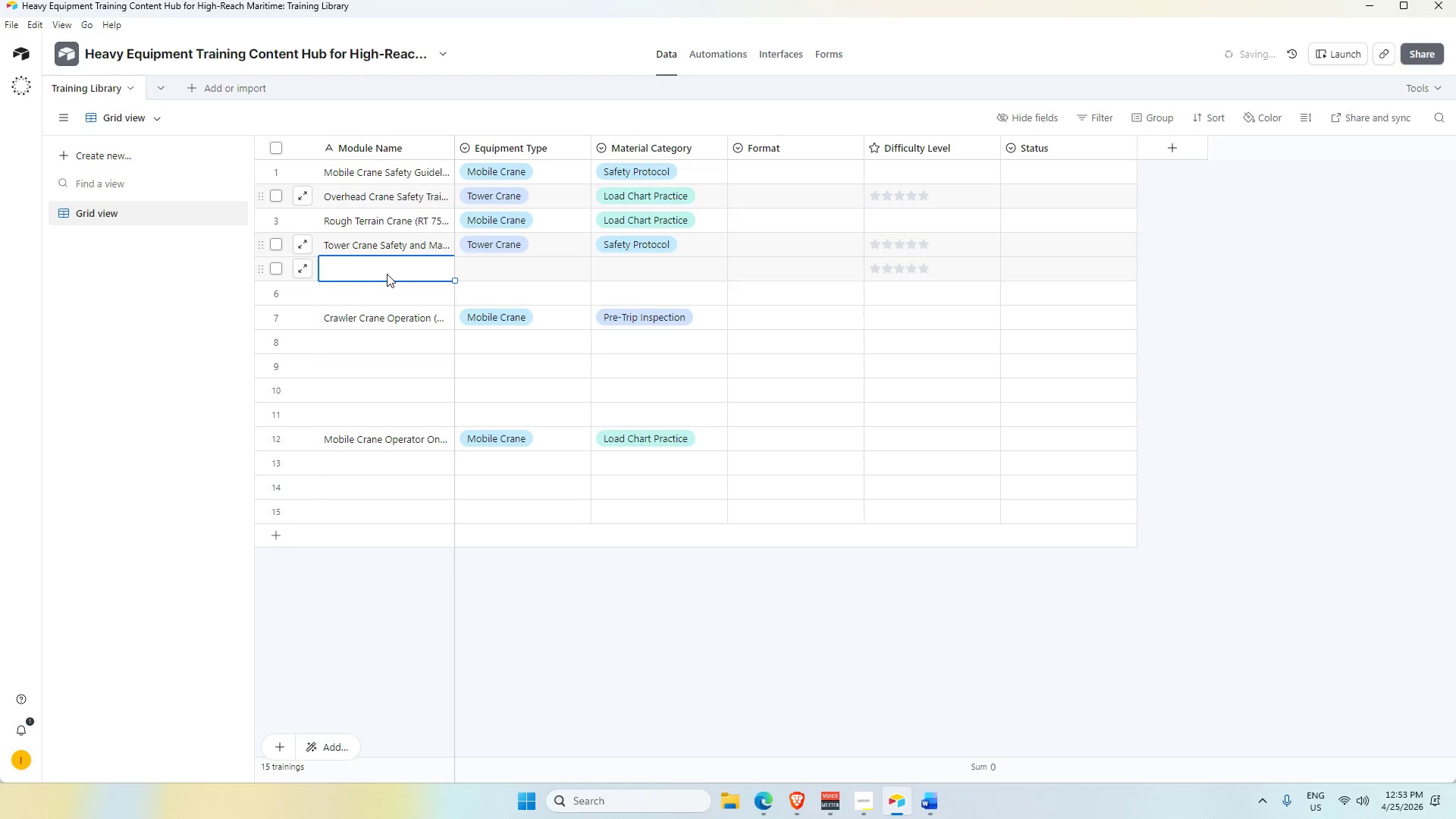 
key(Alt+AltLeft)
 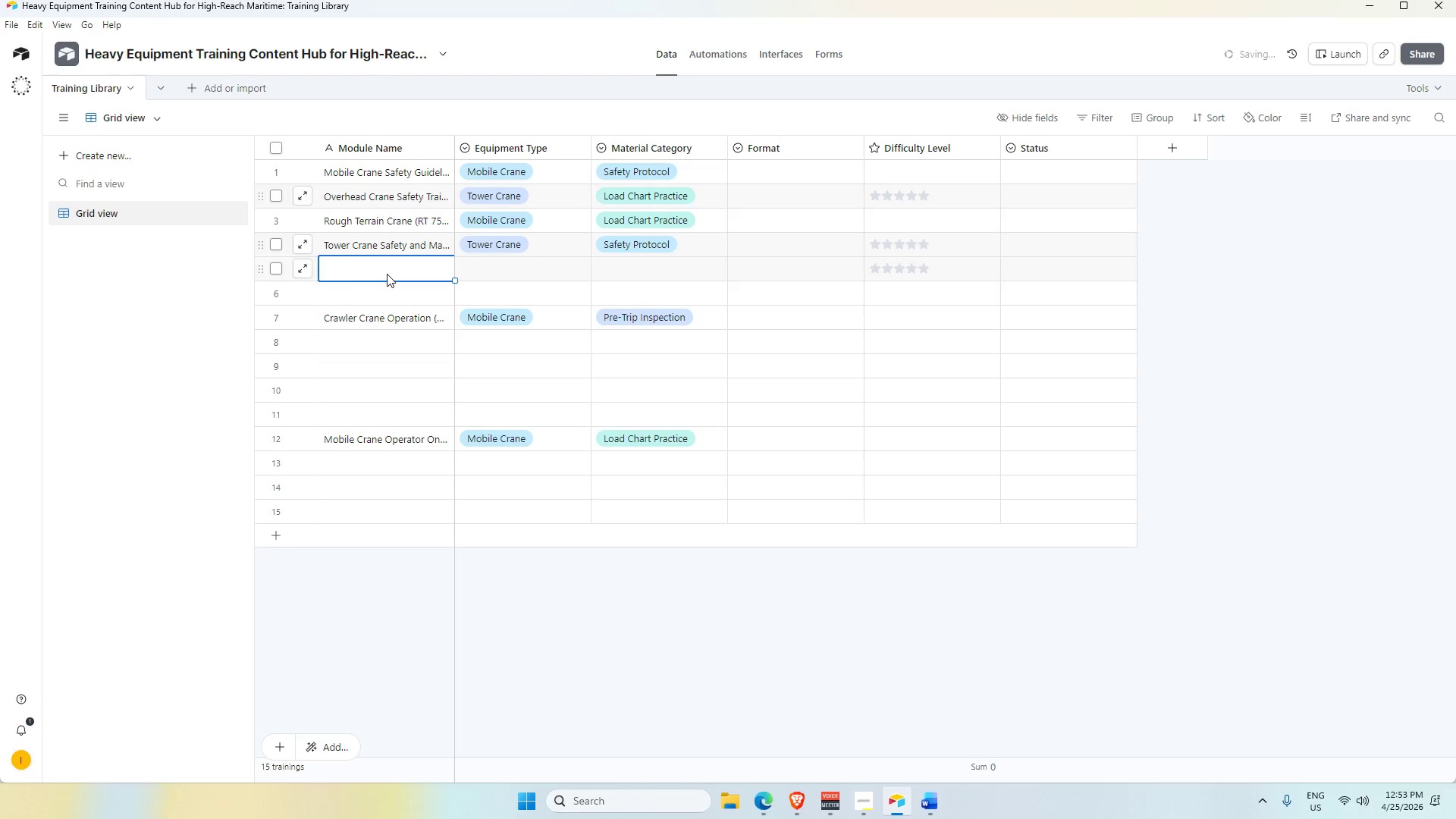 
key(Alt+Tab)
 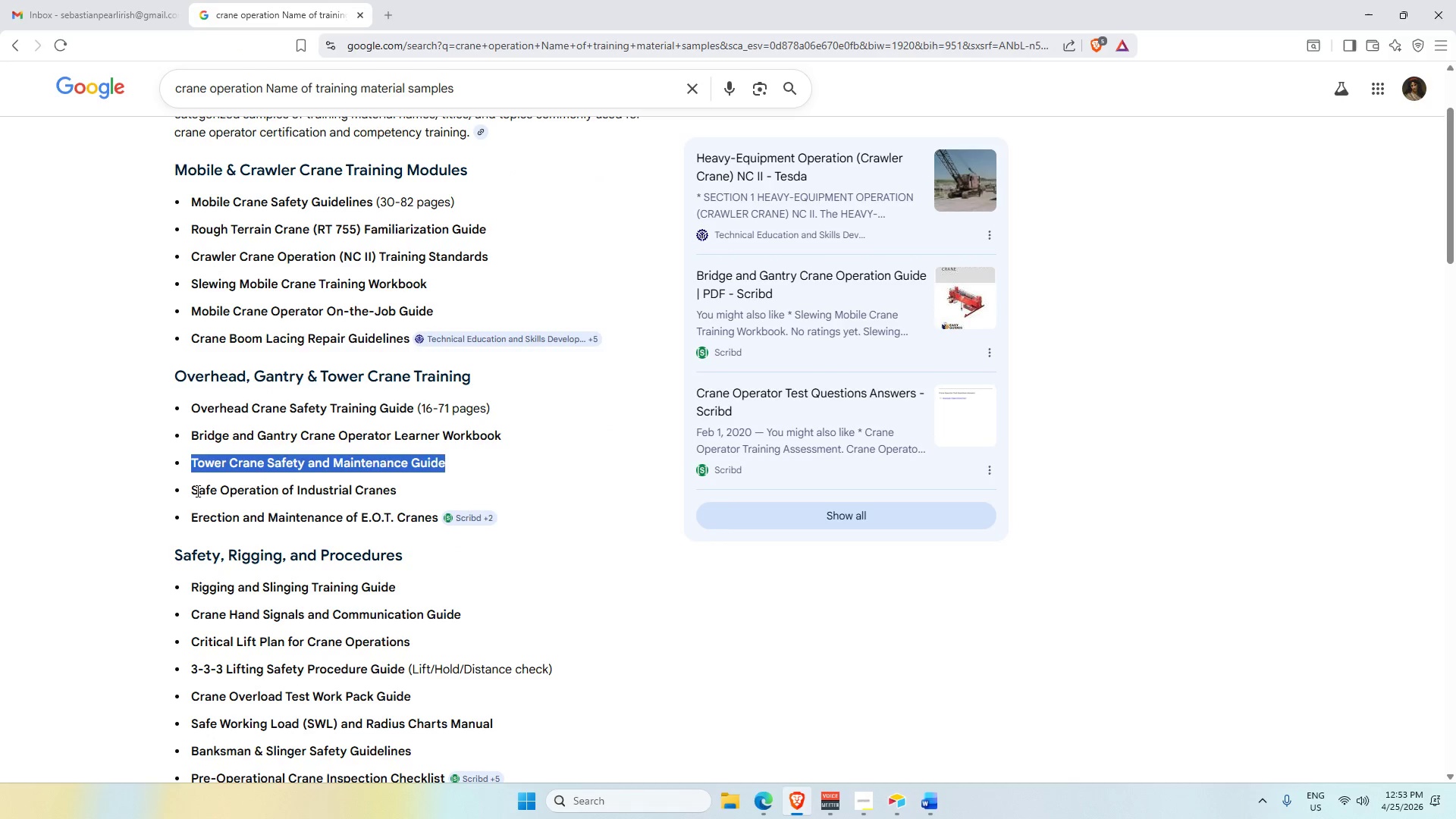 
left_click_drag(start_coordinate=[191, 488], to_coordinate=[442, 480])
 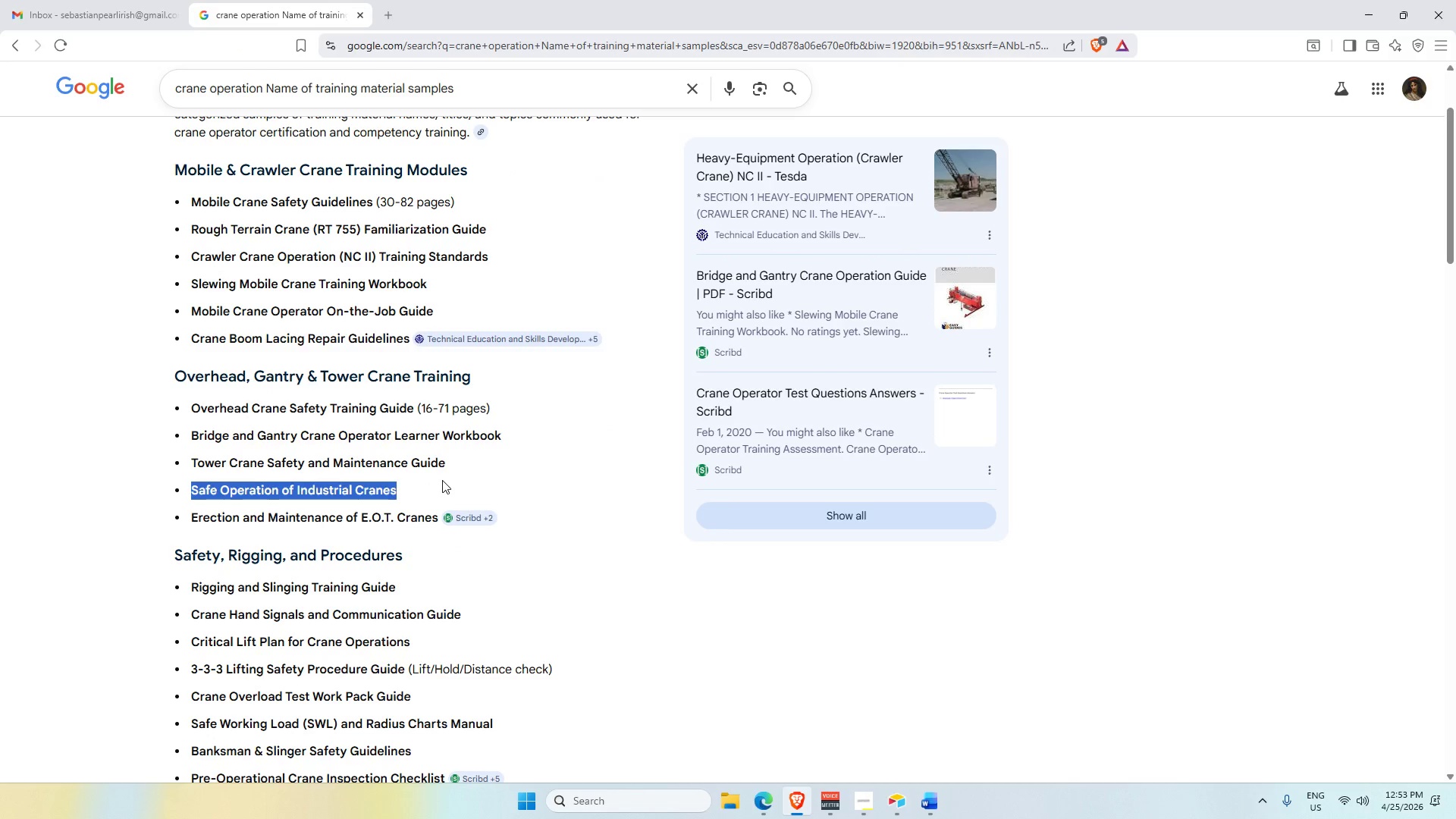 
key(Control+C)
 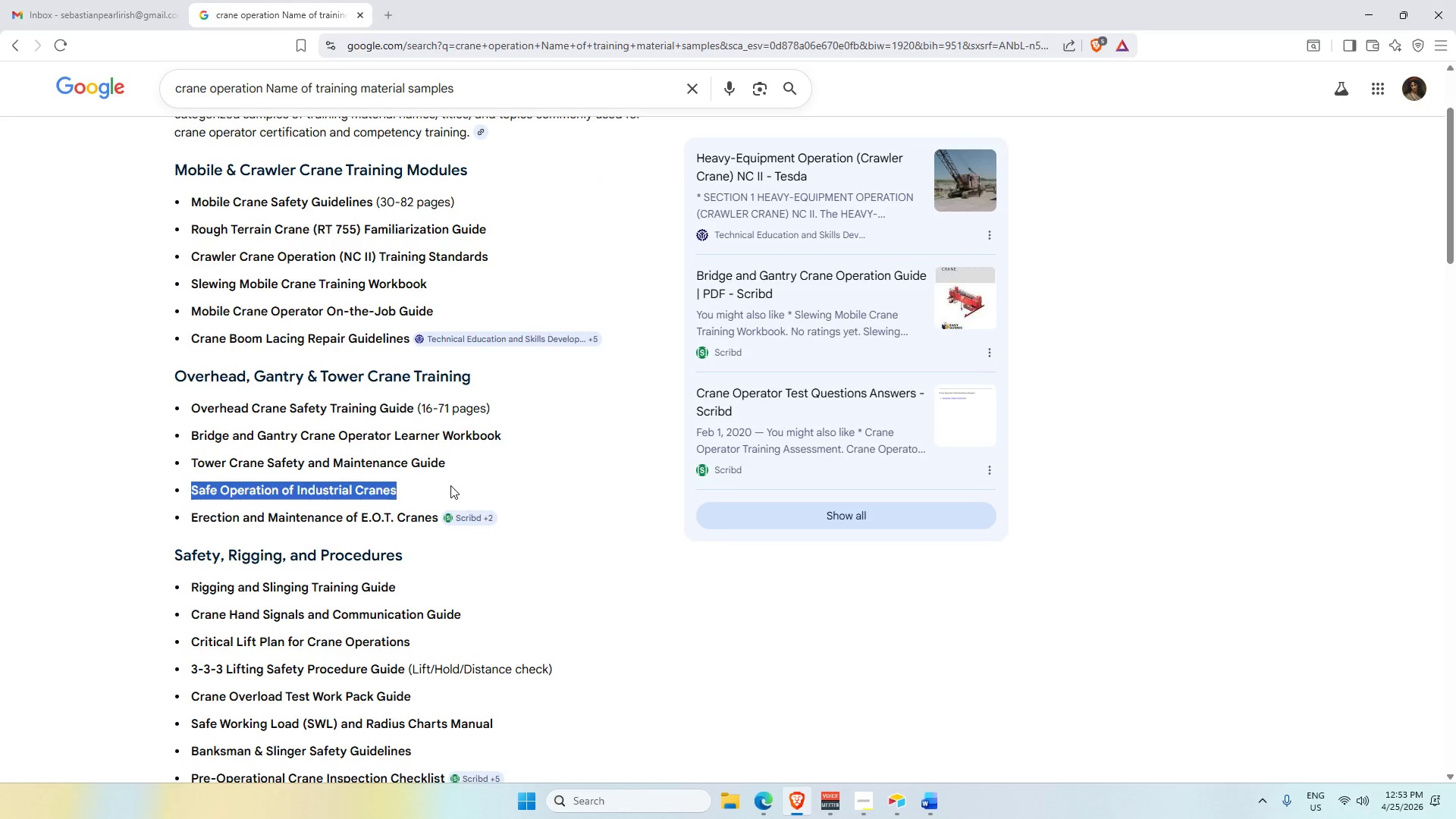 
key(Alt+AltLeft)
 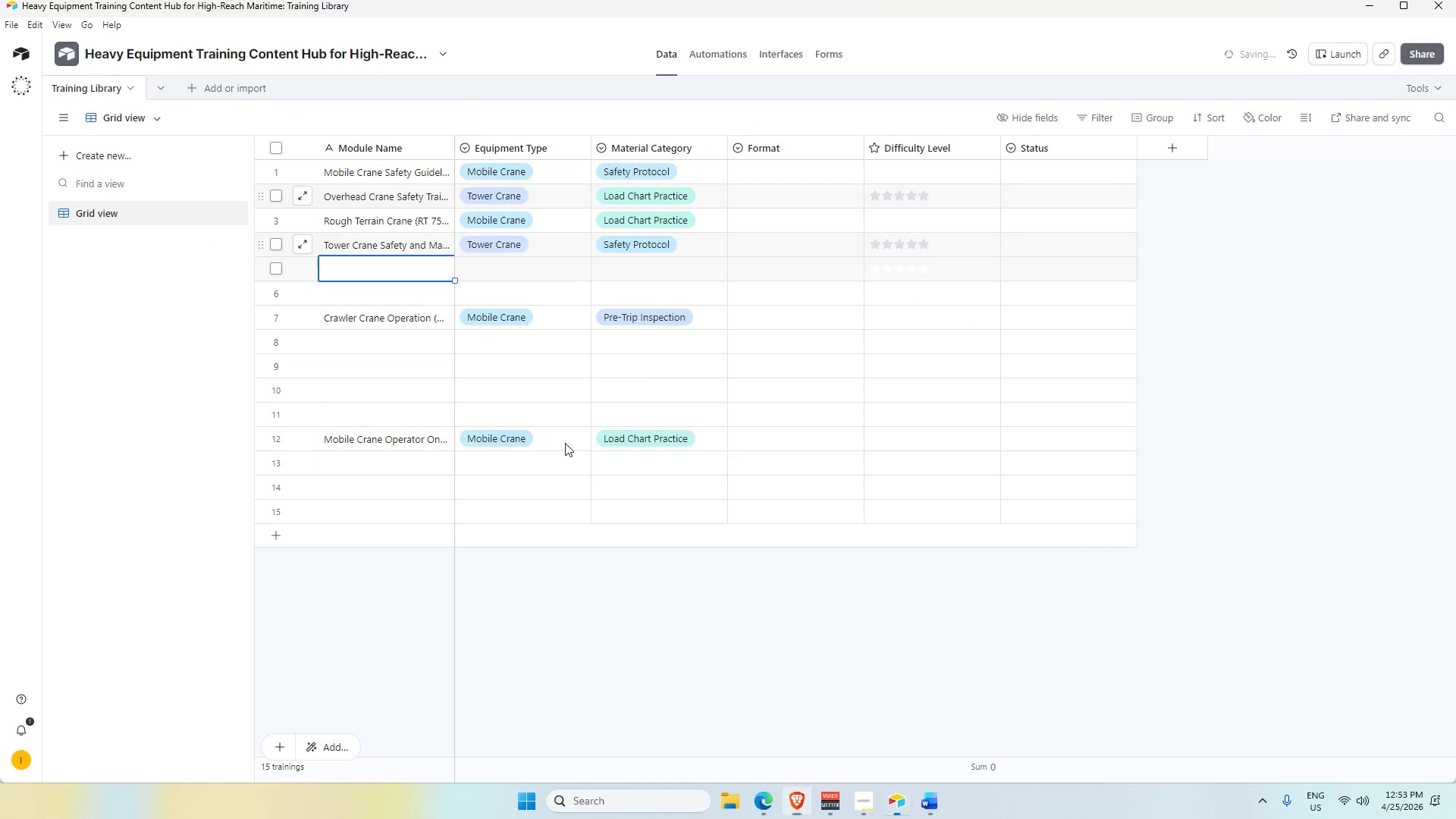 
key(Alt+Tab)
 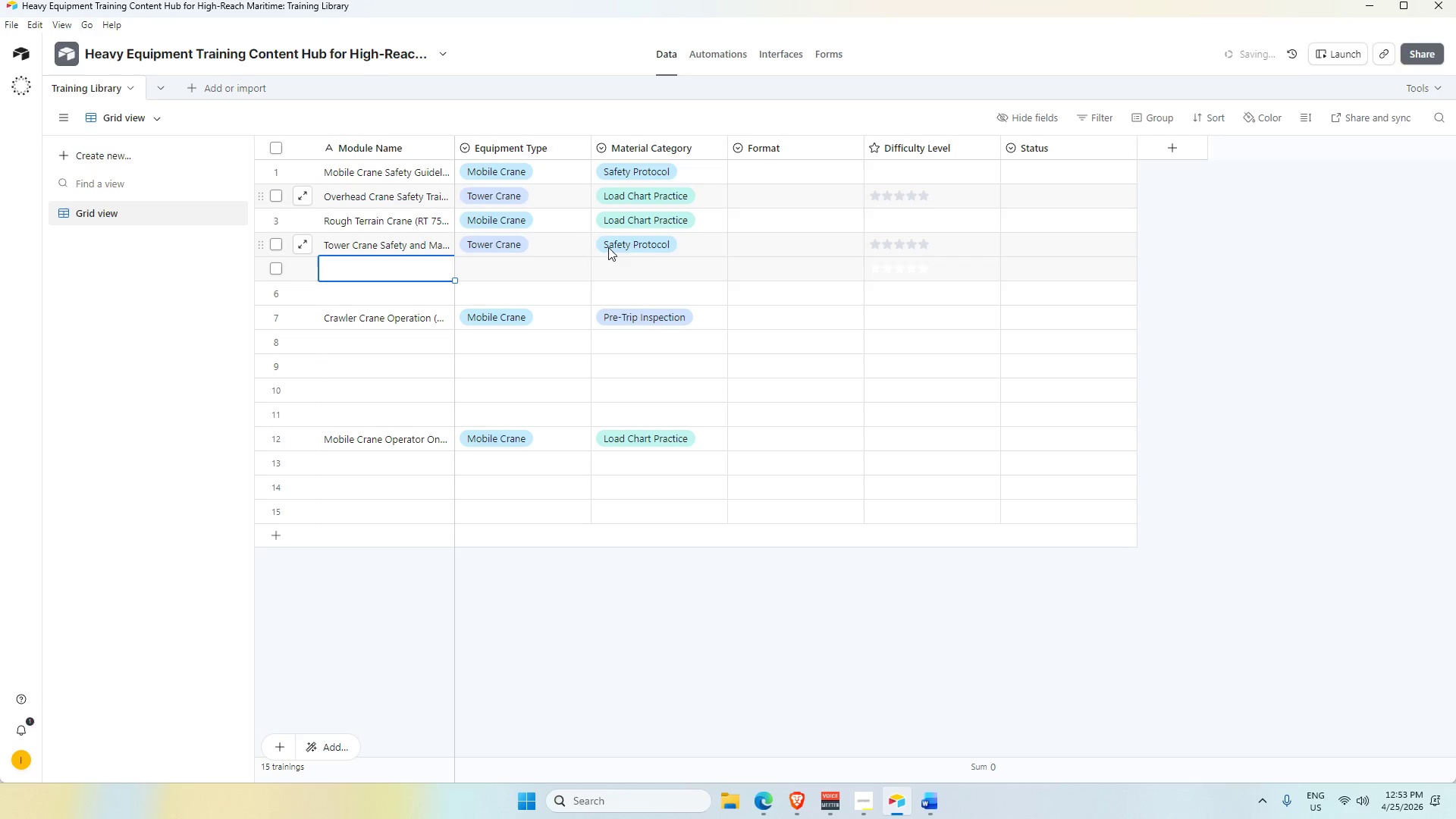 
double_click([620, 245])
 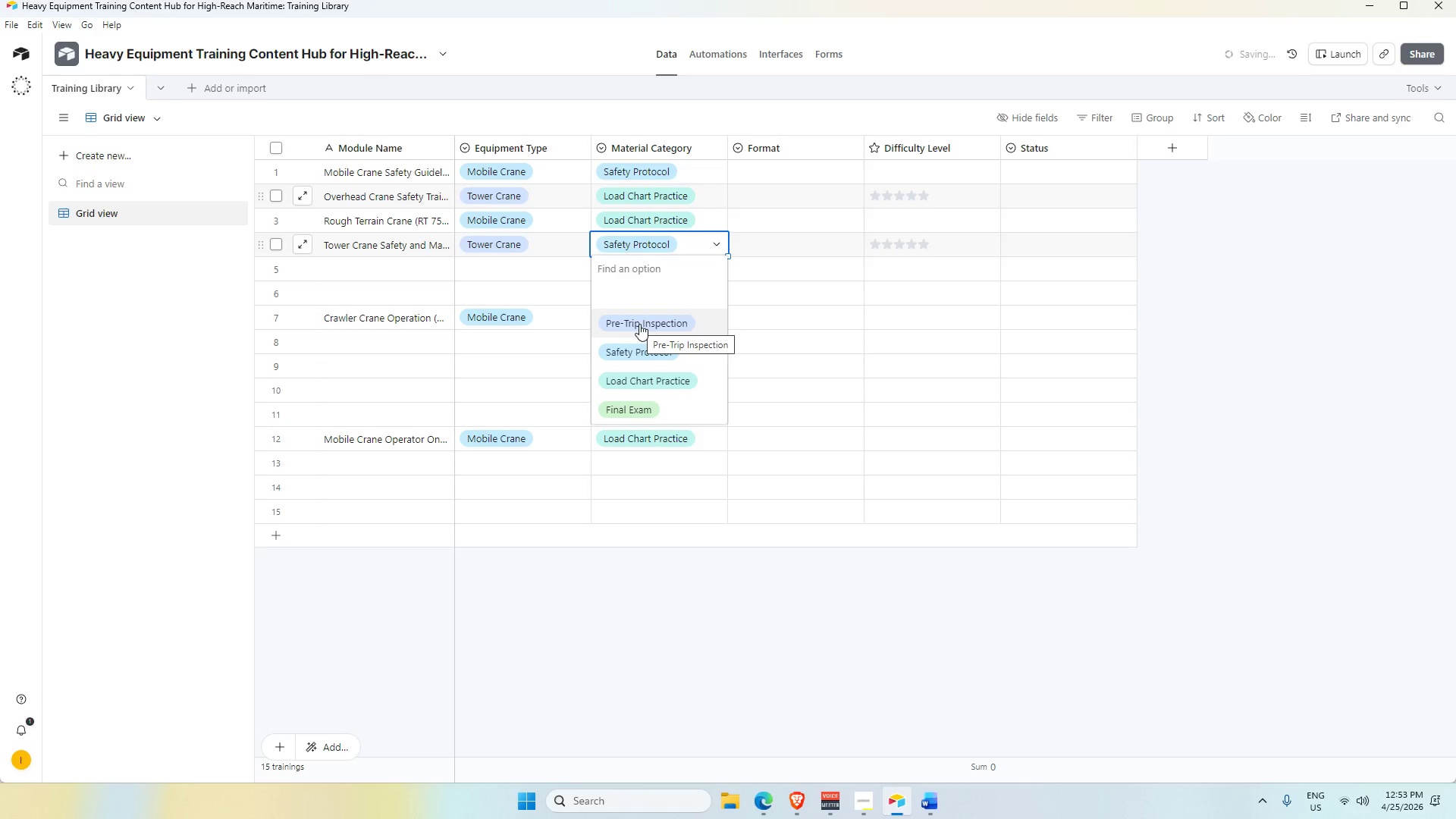 
left_click([639, 324])
 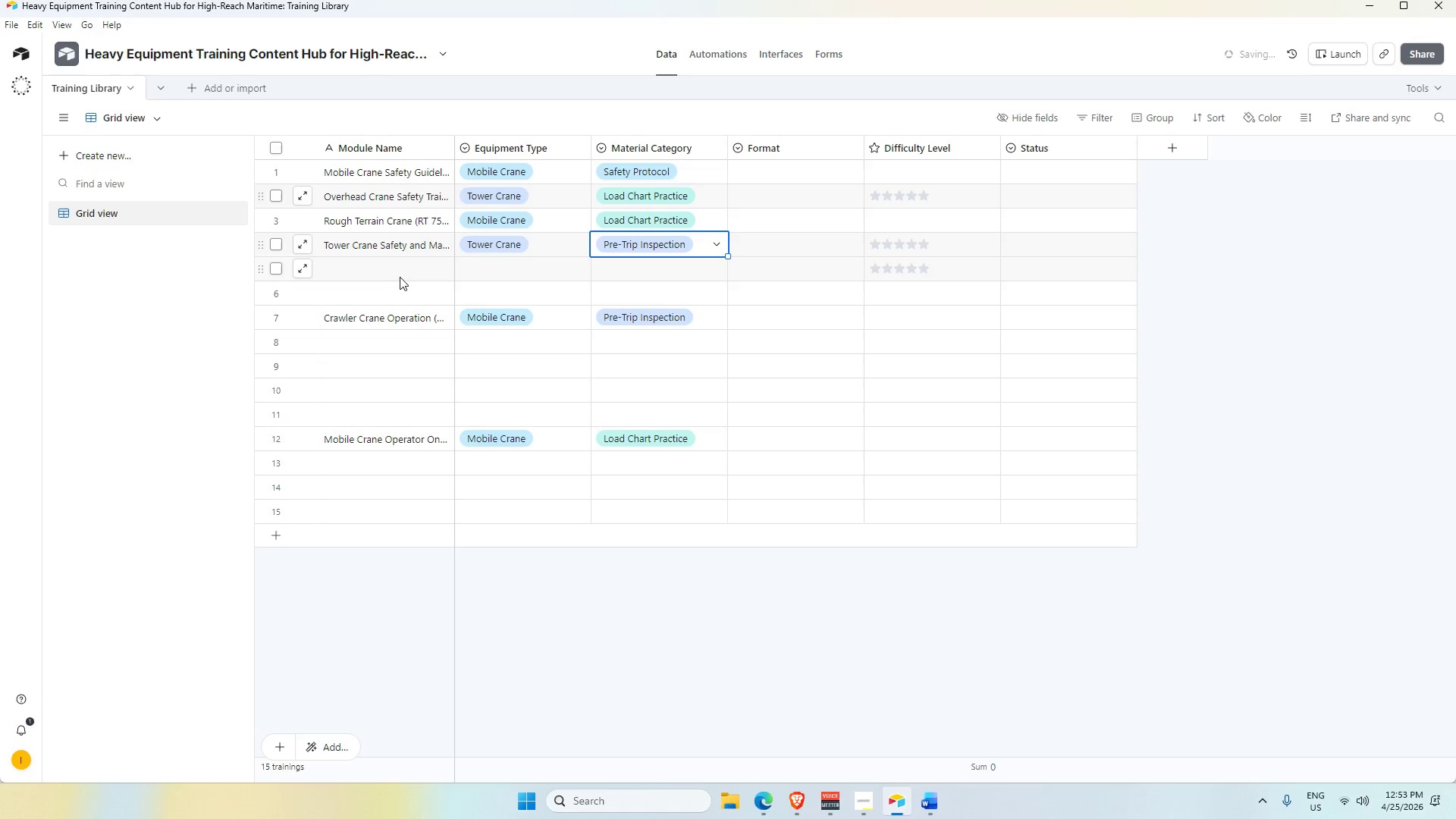 
left_click([389, 267])
 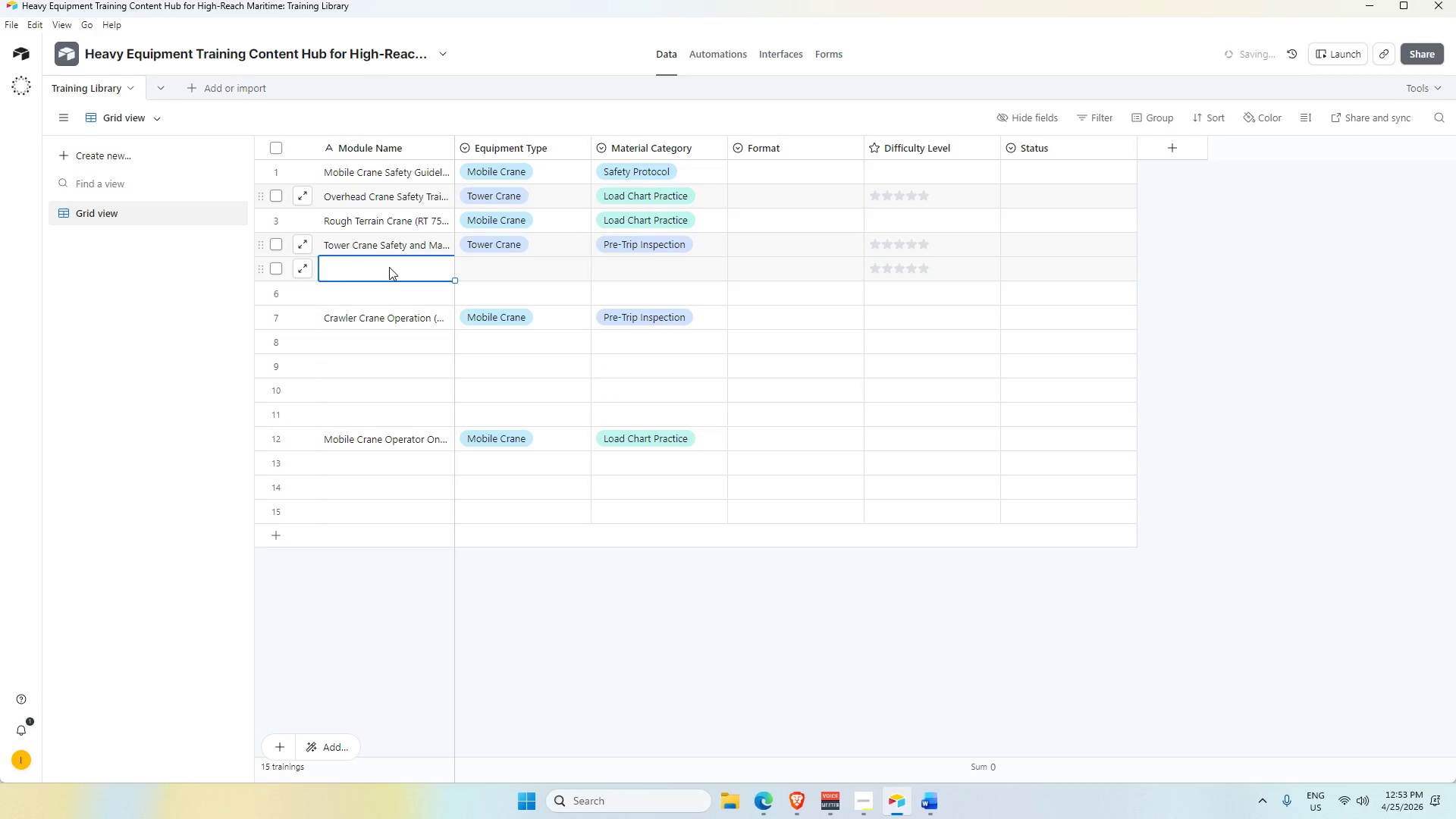 
key(Control+V)
 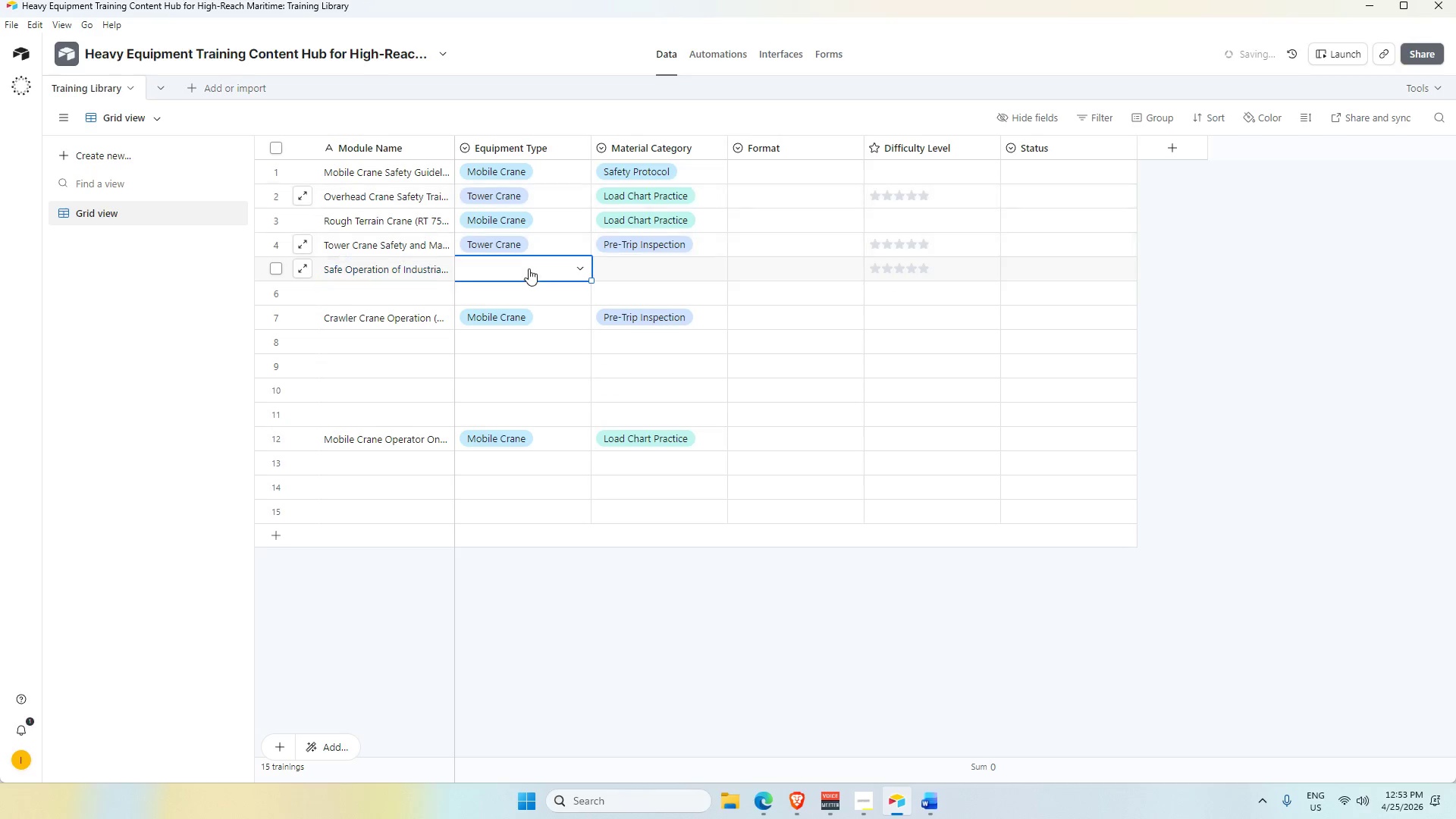 
double_click([526, 269])
 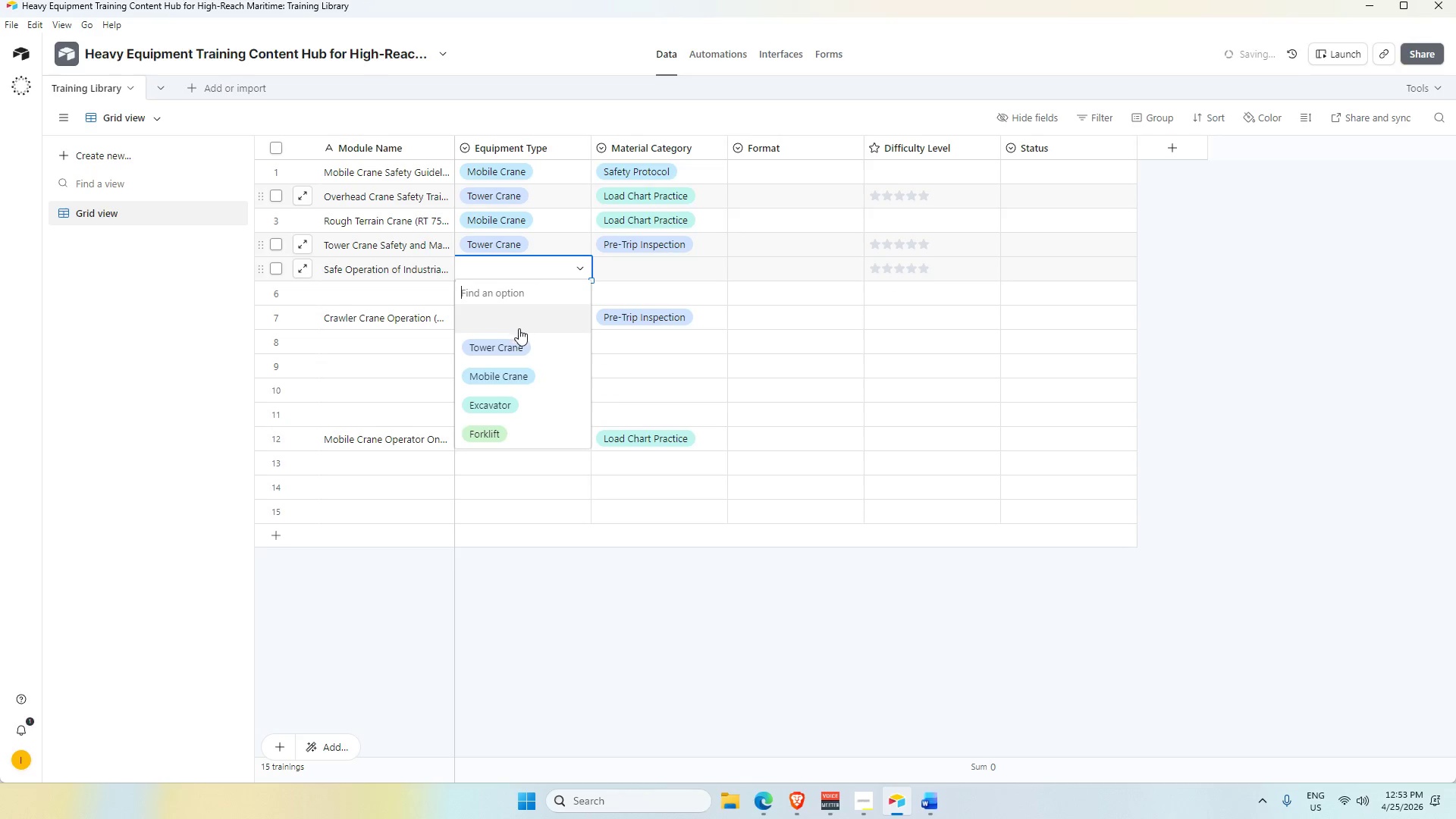 
left_click([517, 335])
 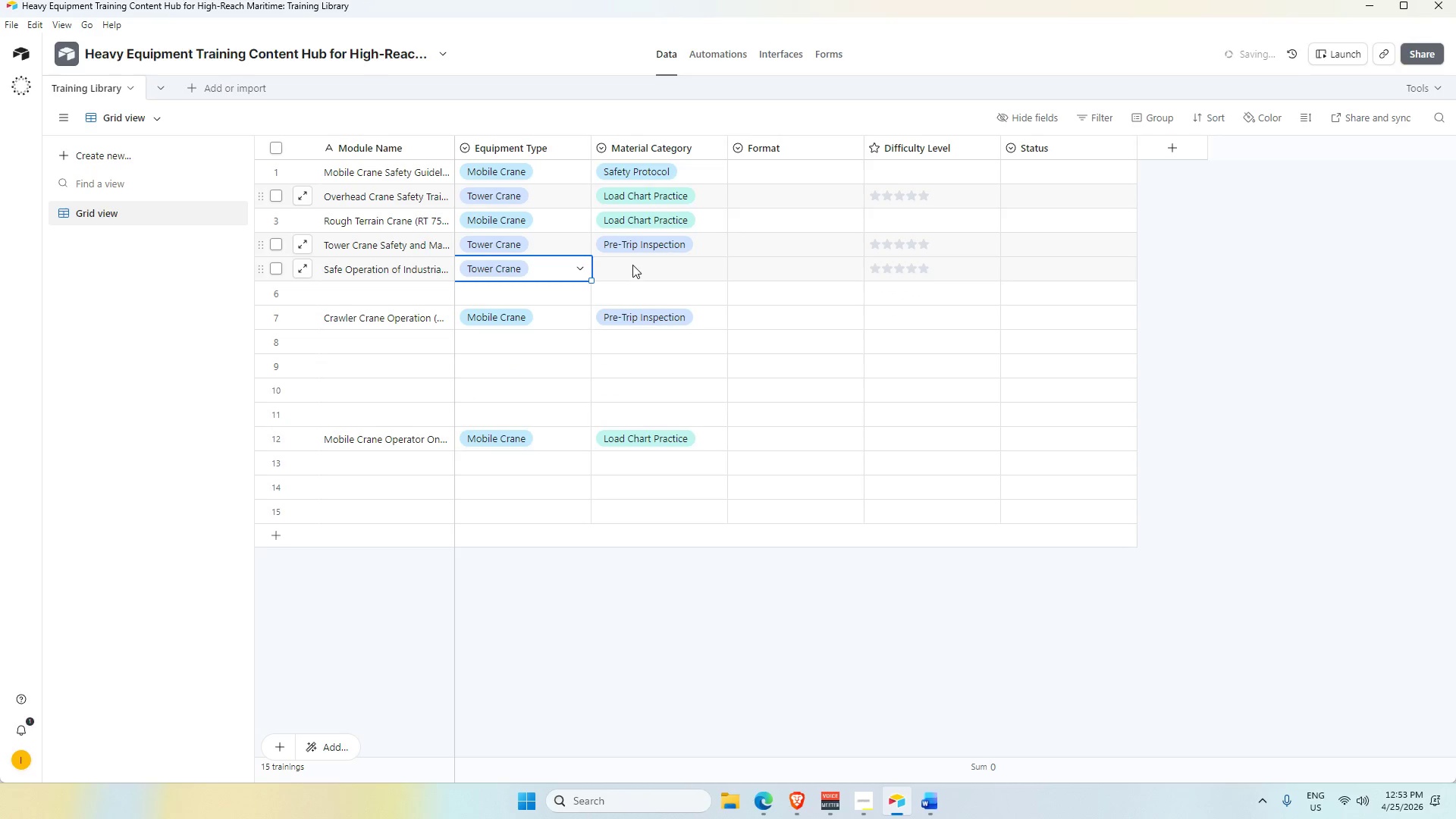 
double_click([629, 263])
 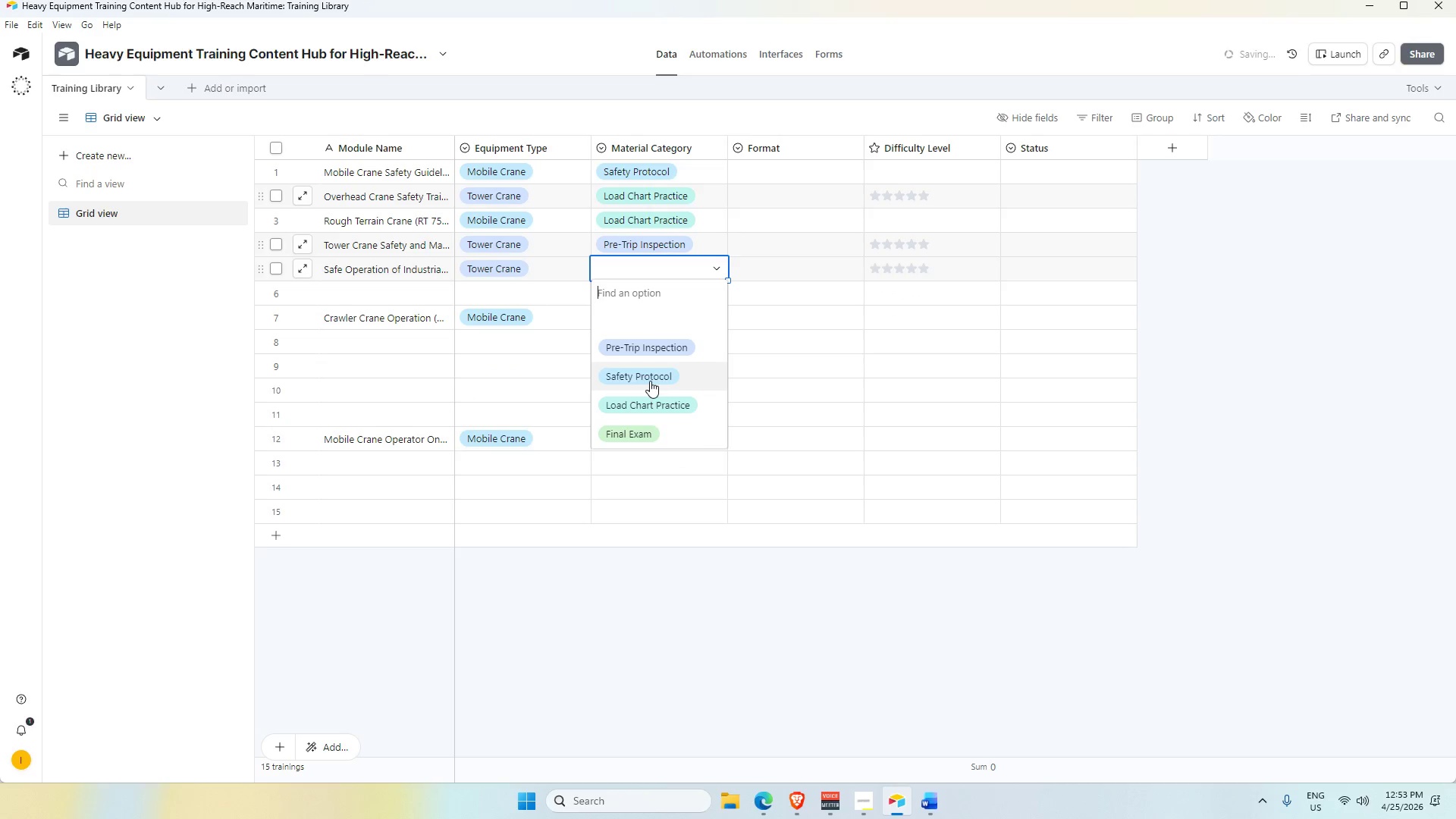 
left_click([648, 378])
 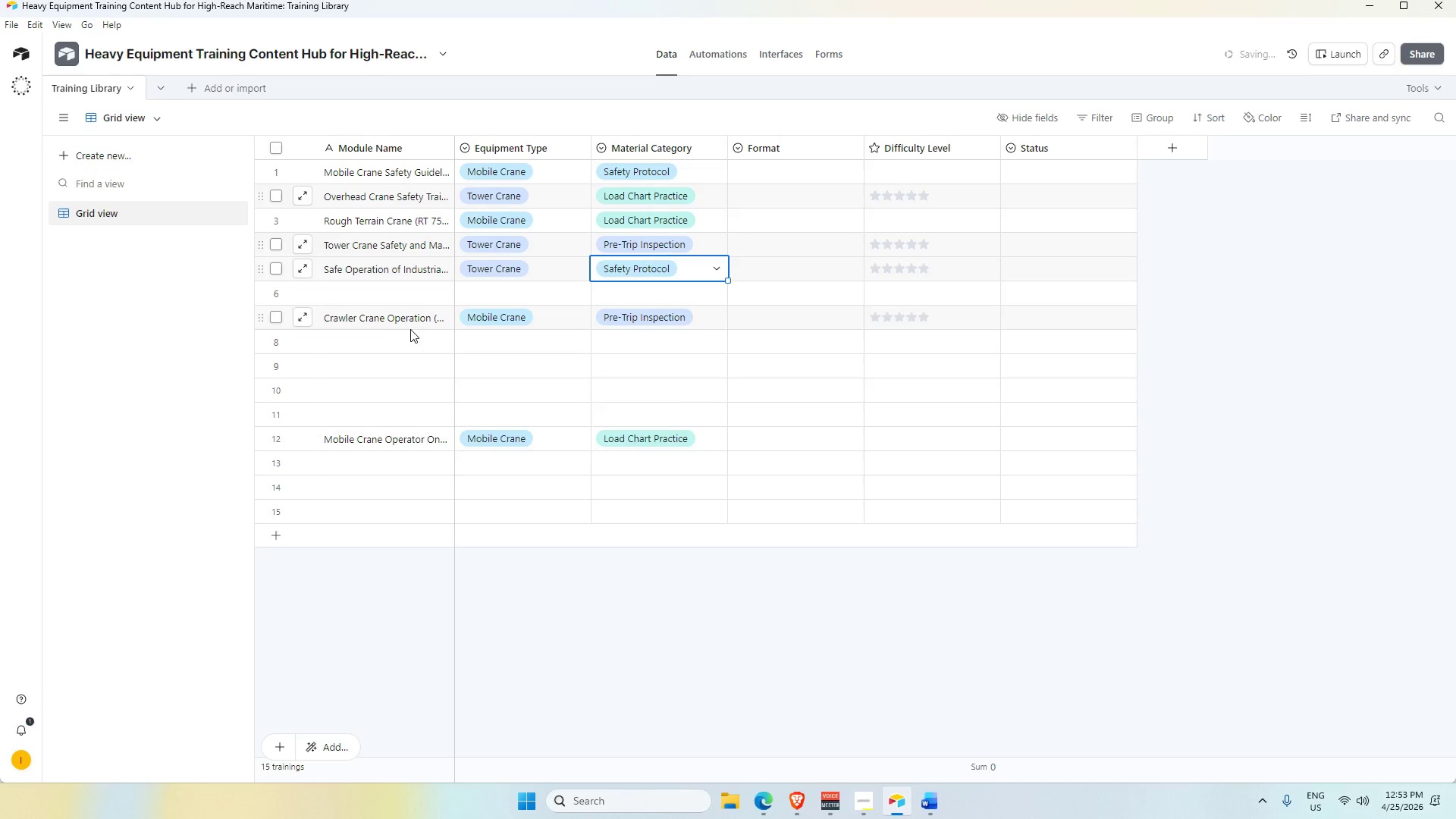 
key(Alt+AltLeft)
 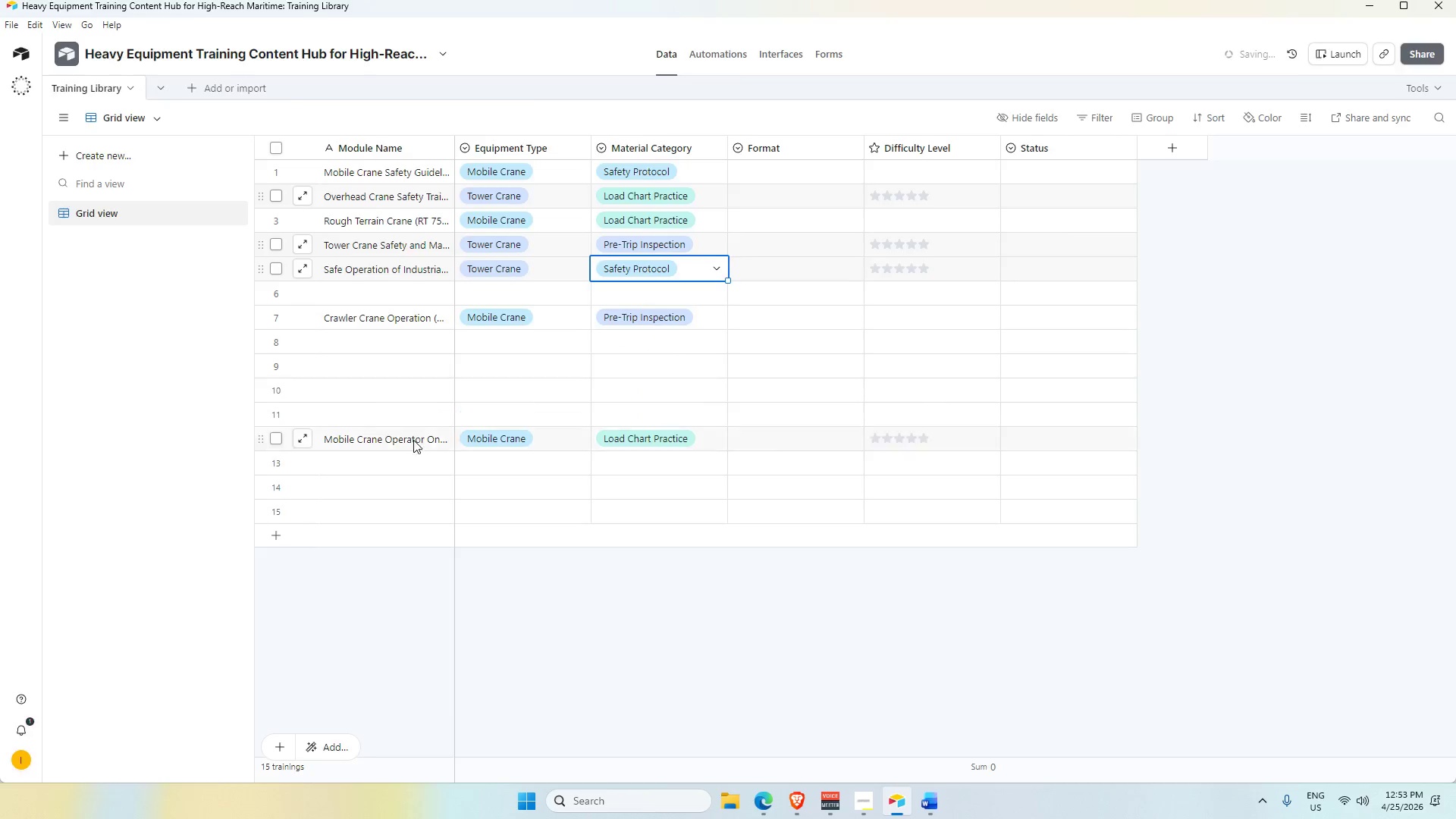 
key(Alt+Tab)
 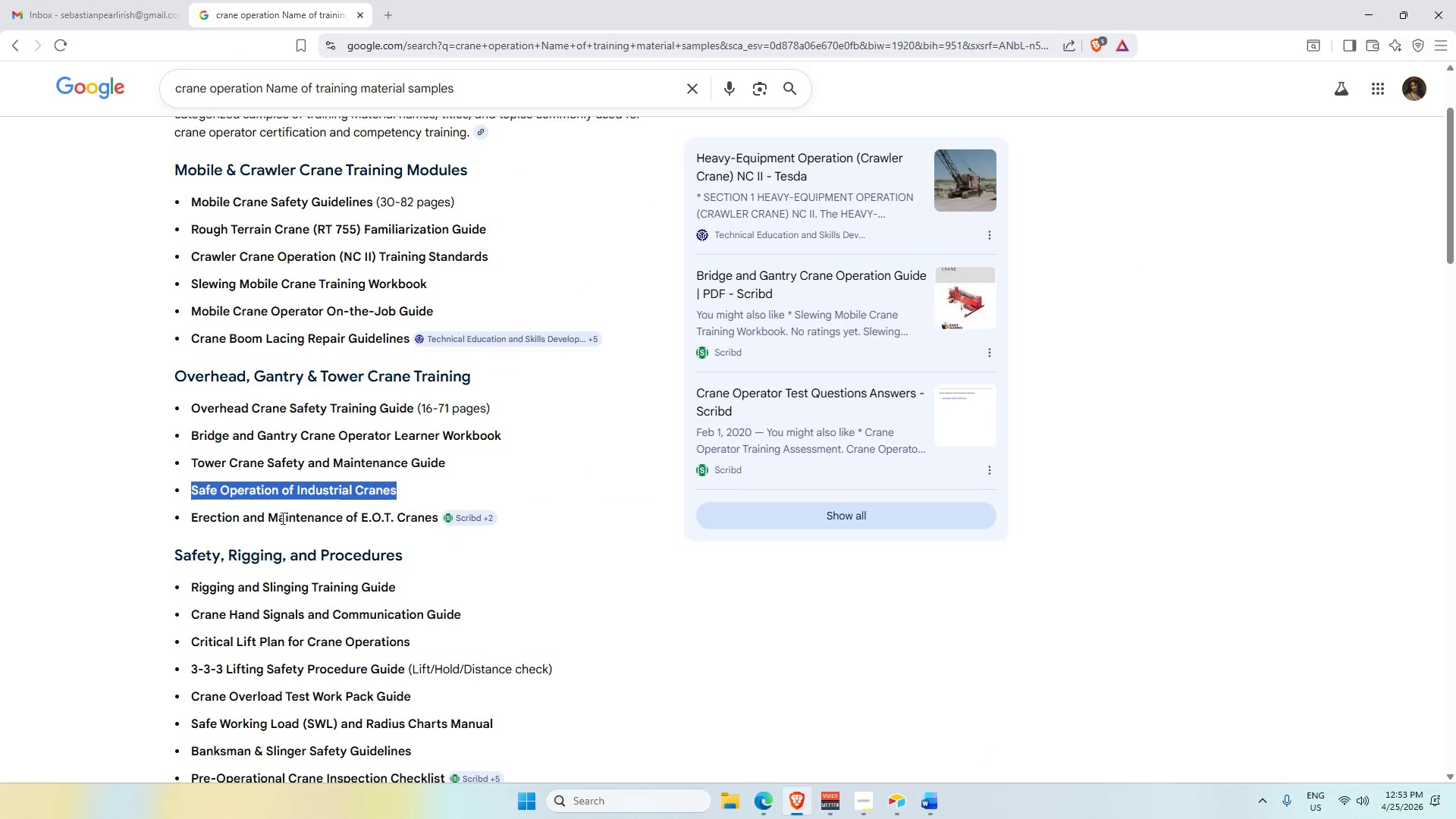 
scroll: coordinate [304, 479], scroll_direction: down, amount: 6.0
 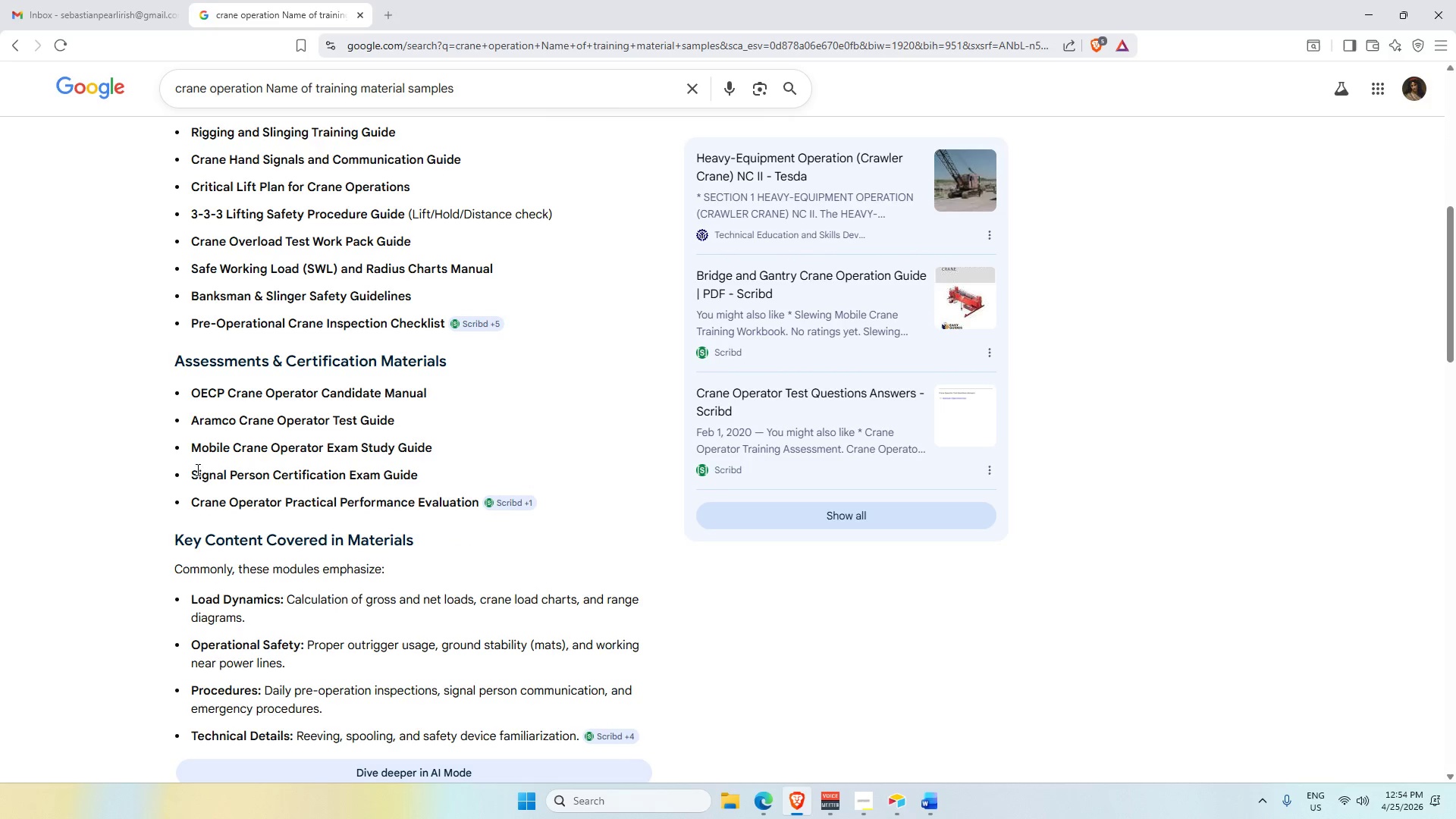 
wait(6.89)
 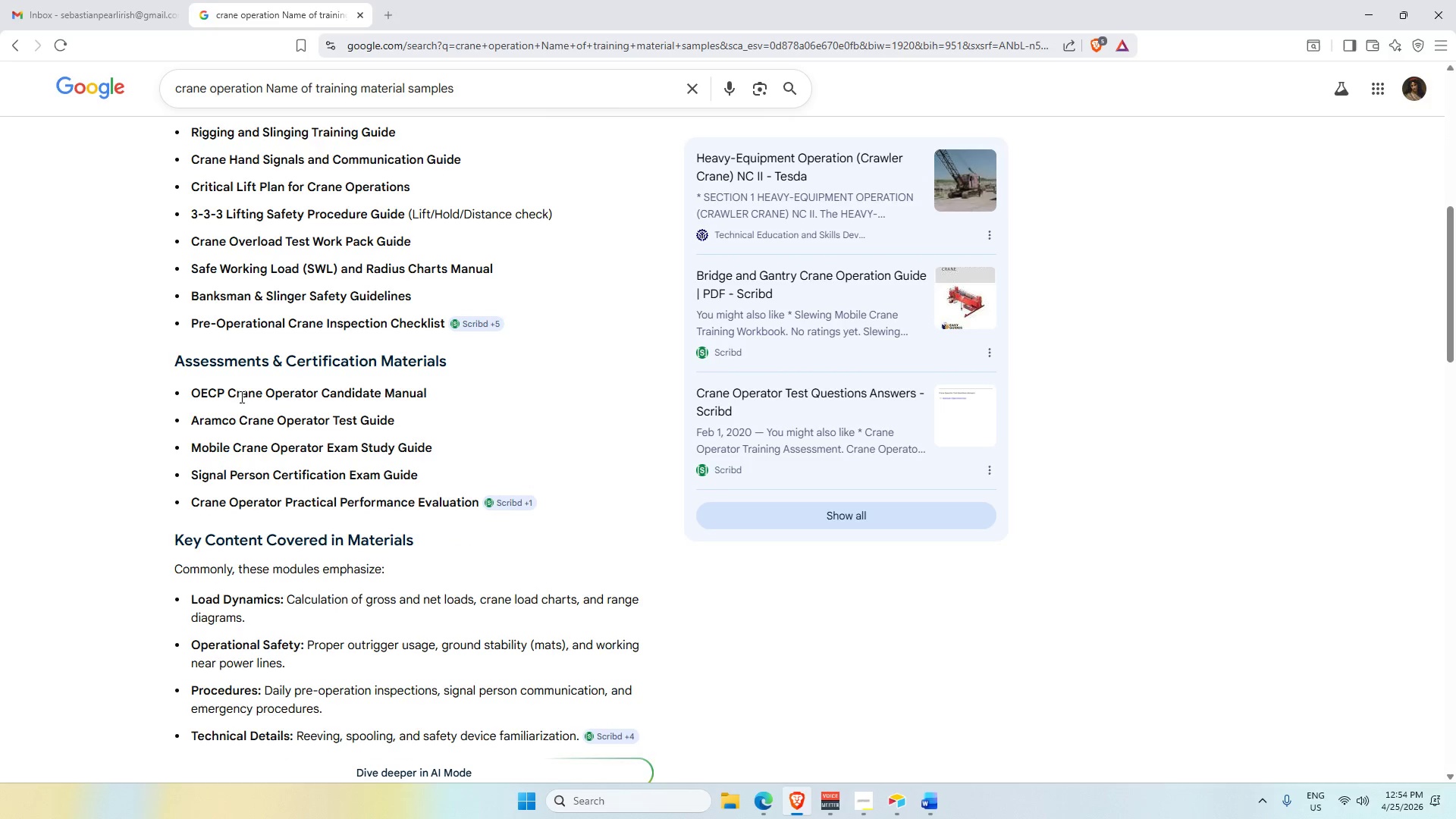 
scroll: coordinate [377, 419], scroll_direction: down, amount: 2.0
 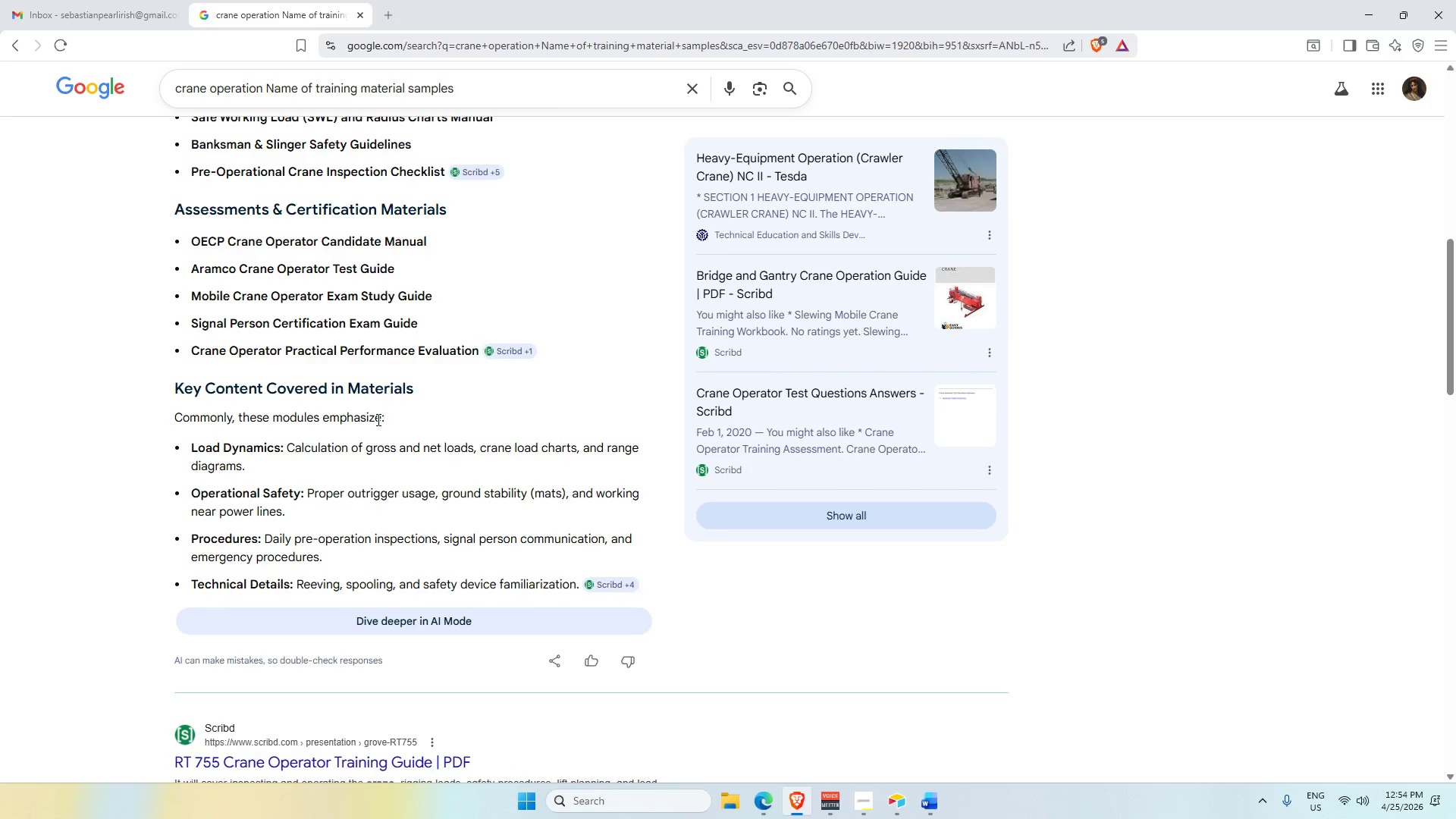 
scroll: coordinate [371, 407], scroll_direction: up, amount: 6.0
 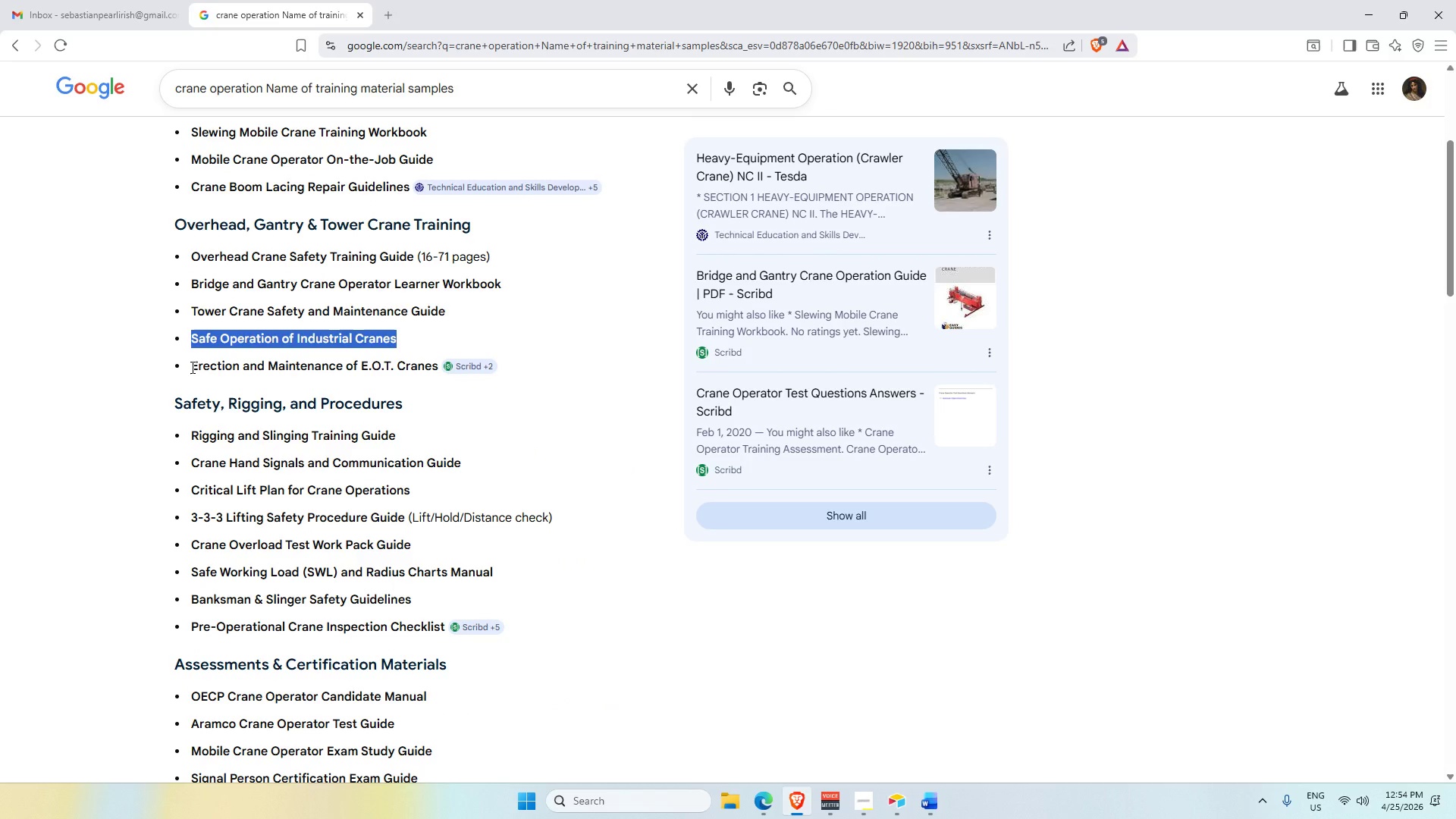 
left_click_drag(start_coordinate=[191, 367], to_coordinate=[437, 372])
 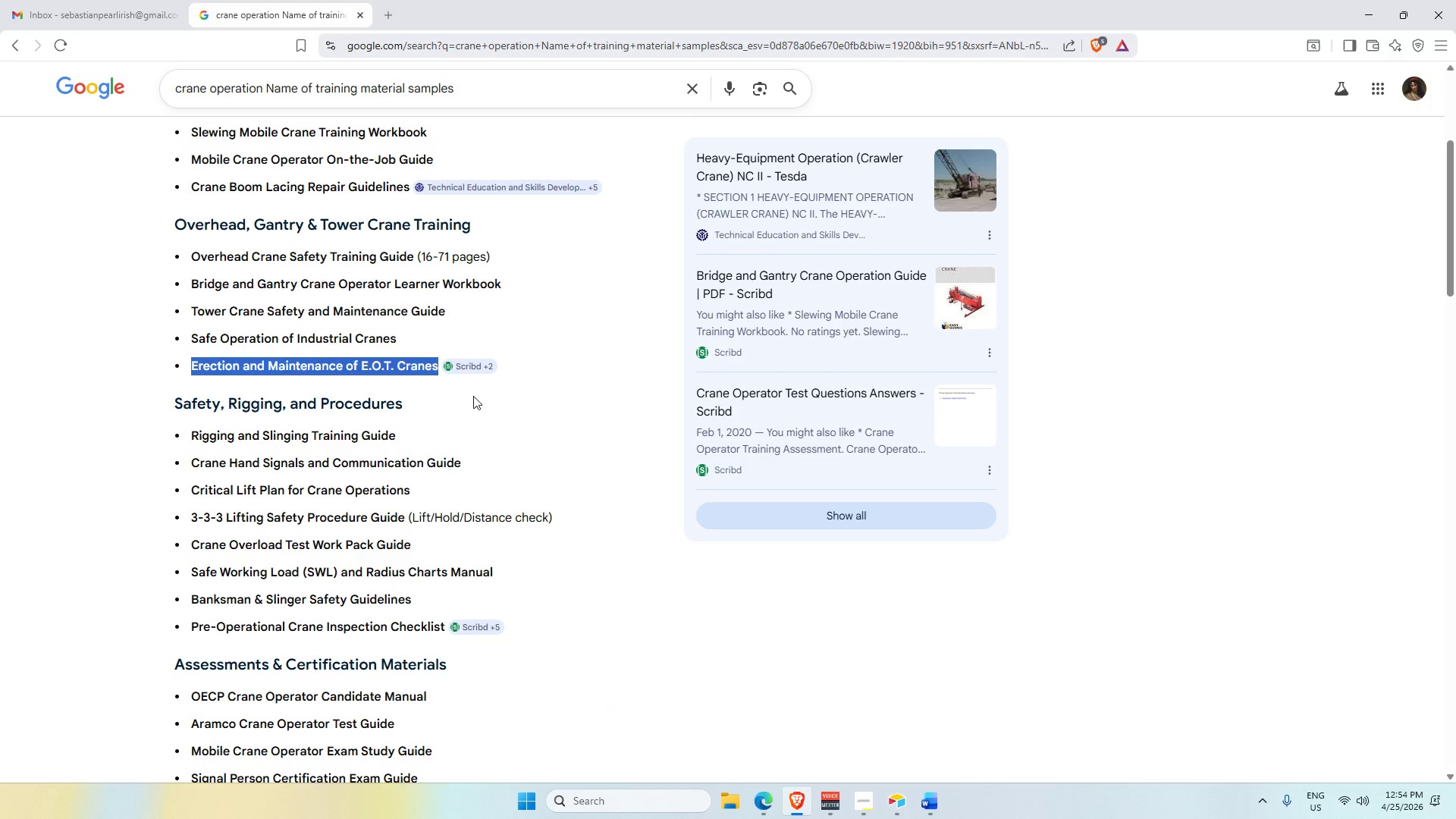 
hold_key(key=ControlLeft, duration=2.14)
 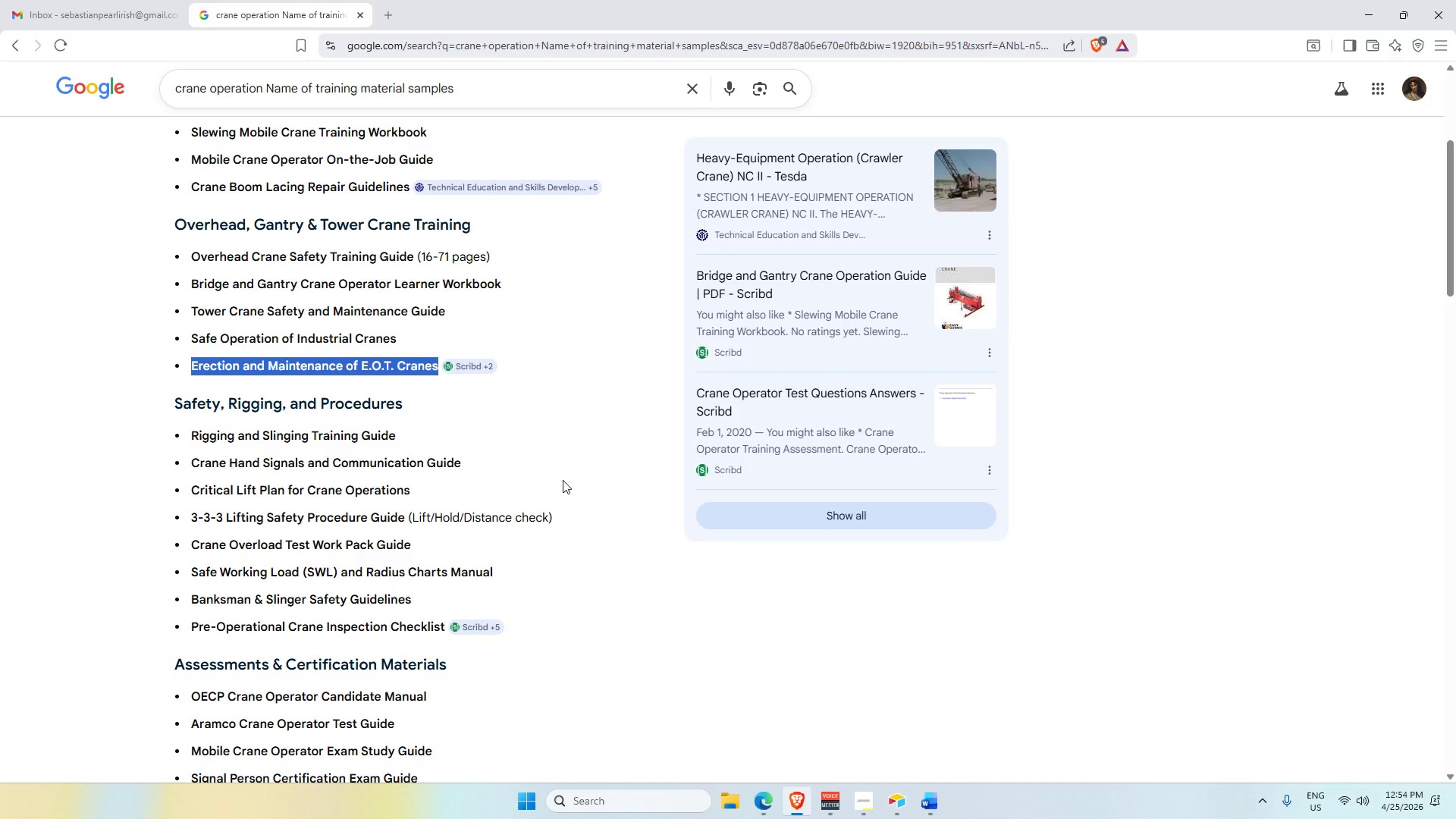 
key(Control+C)
 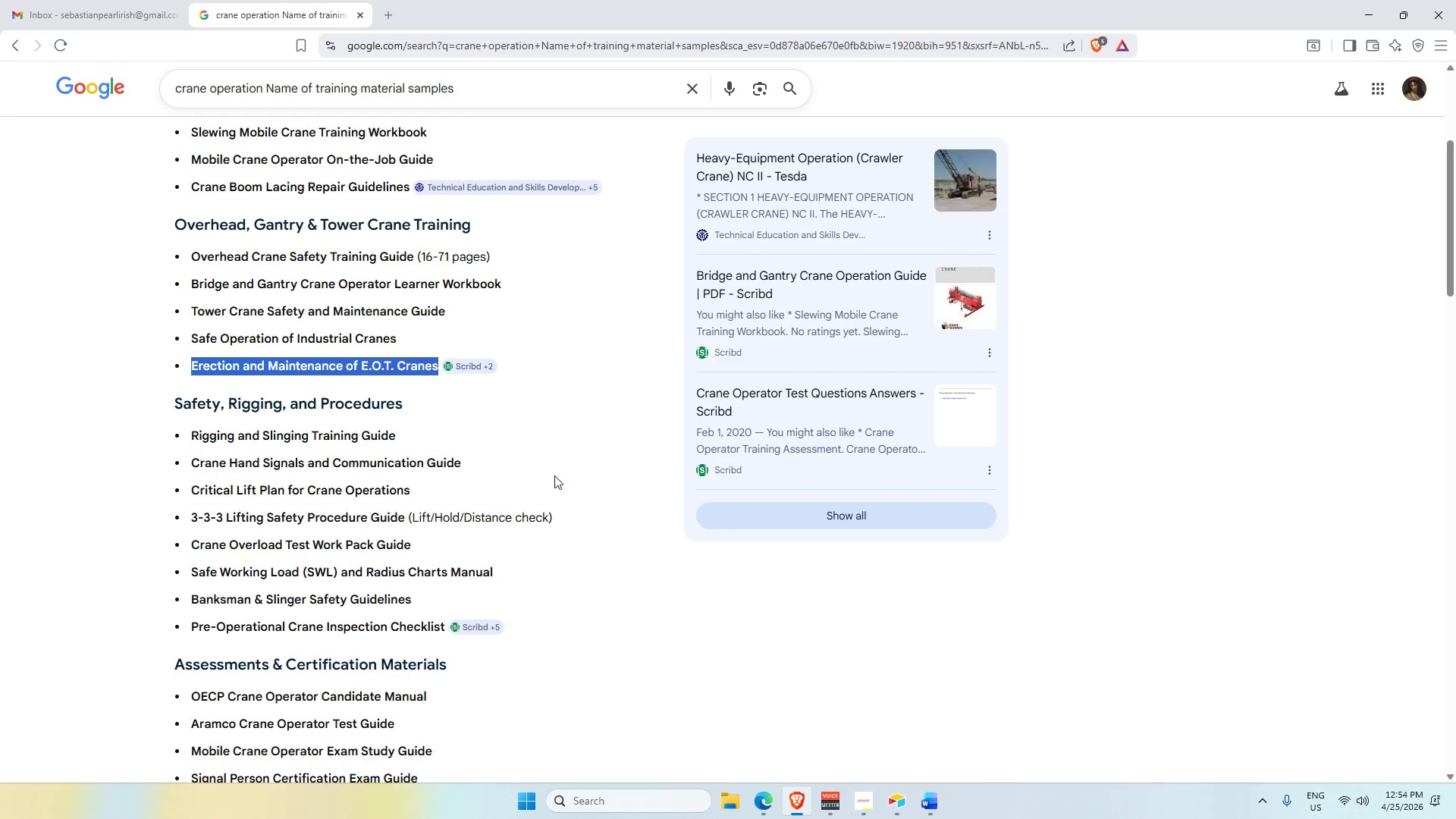 
scroll: coordinate [554, 475], scroll_direction: up, amount: 3.0
 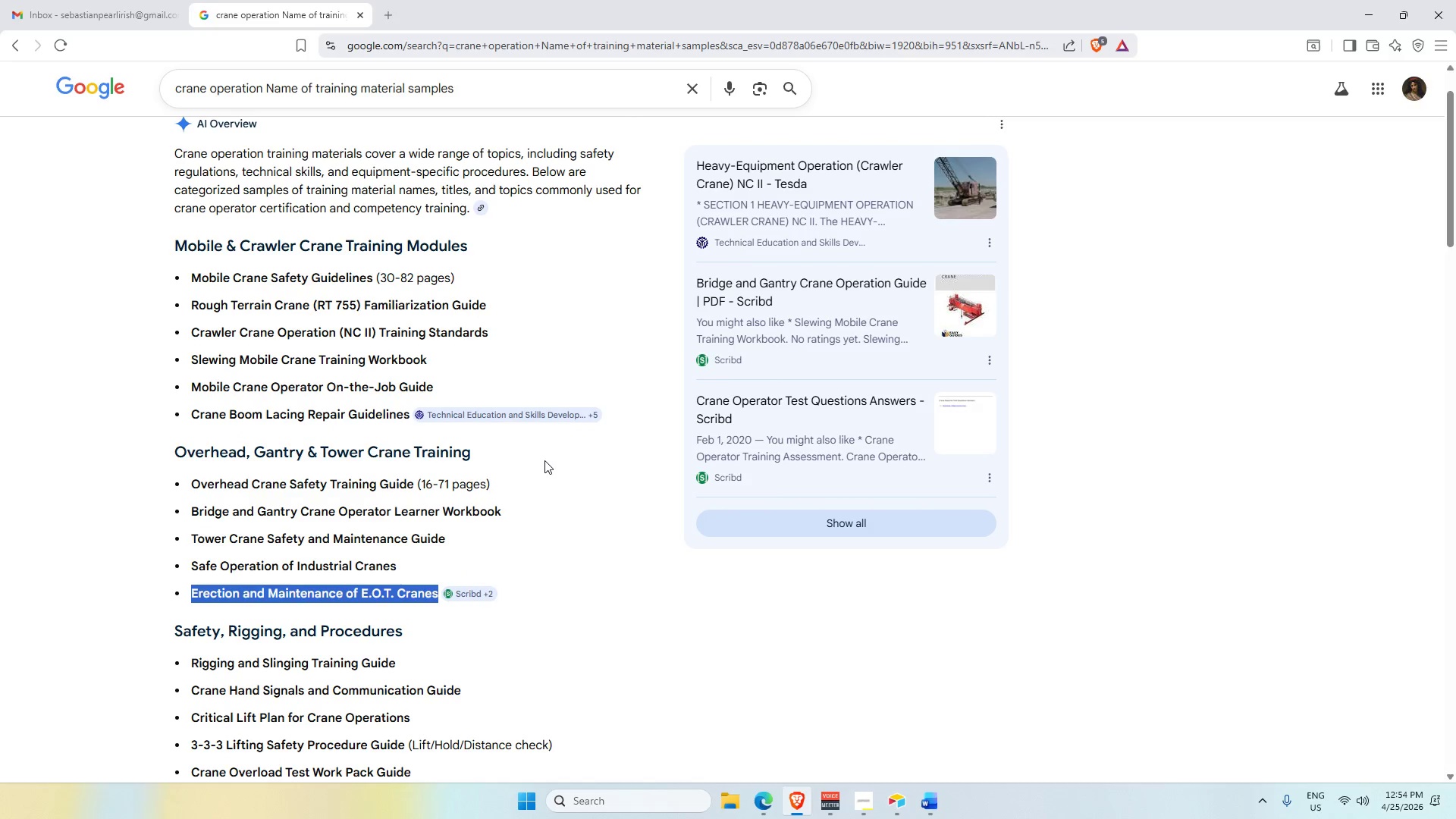 
key(Alt+AltLeft)
 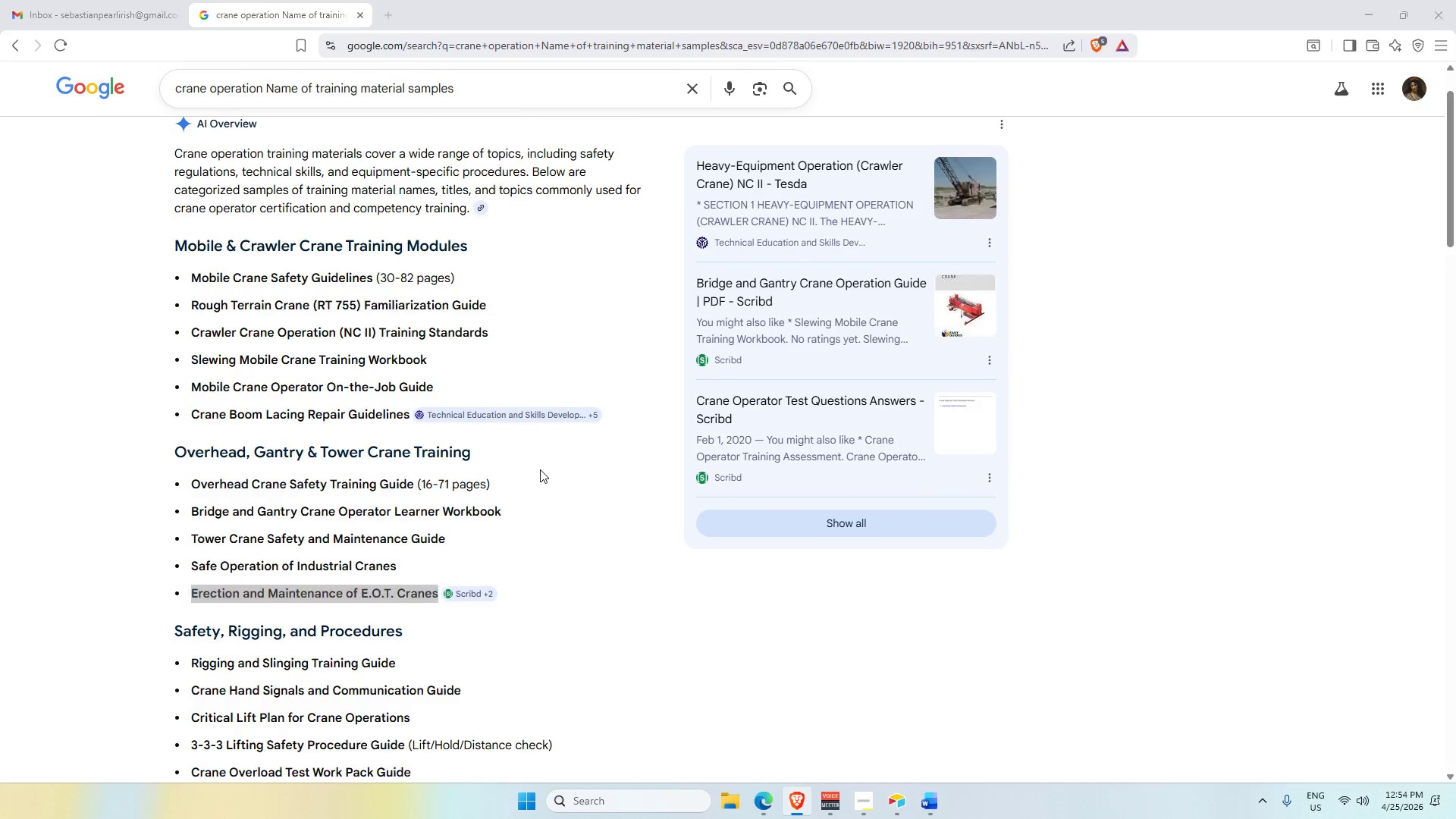 
key(Alt+Tab)
 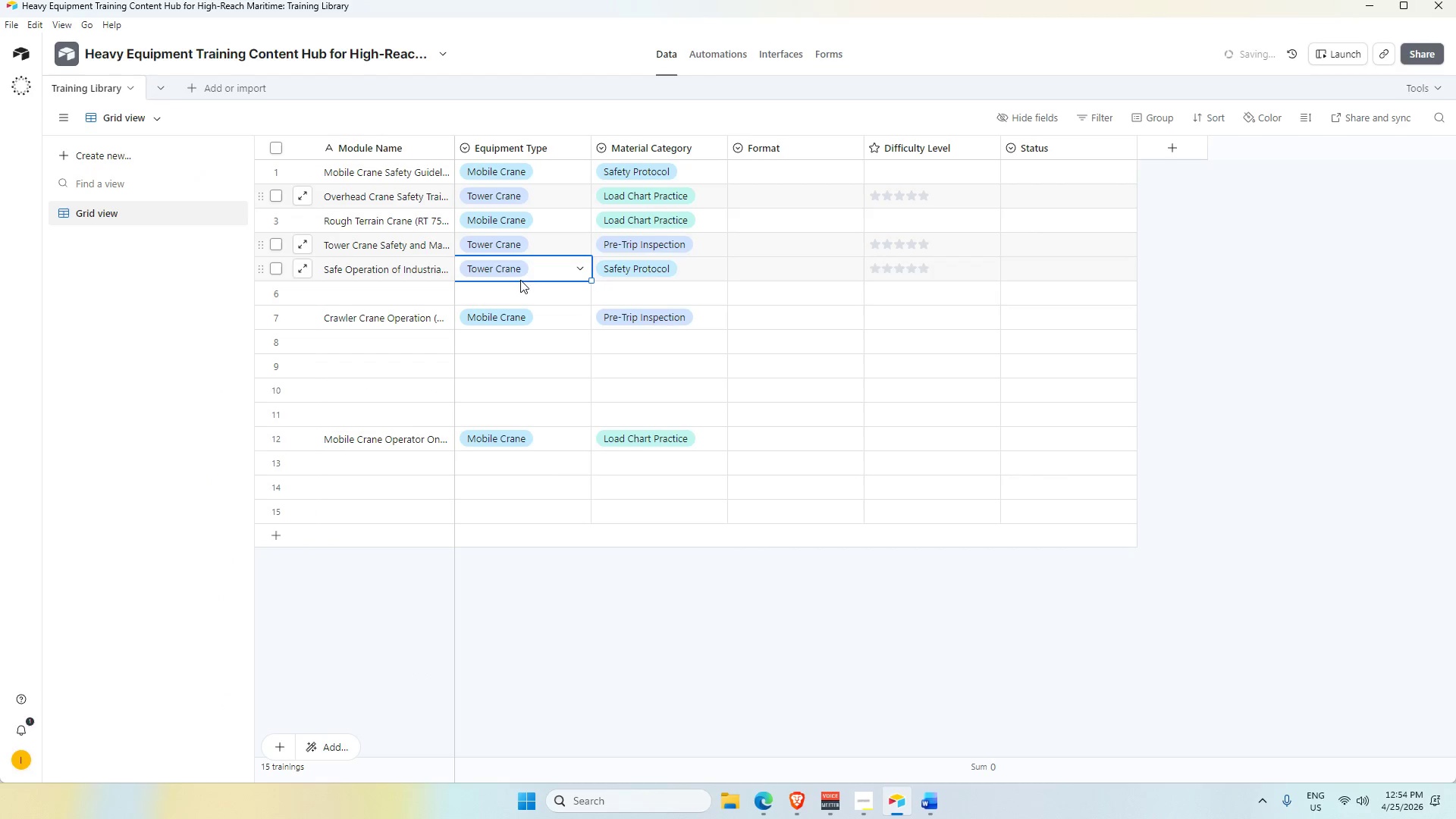 
double_click([522, 285])
 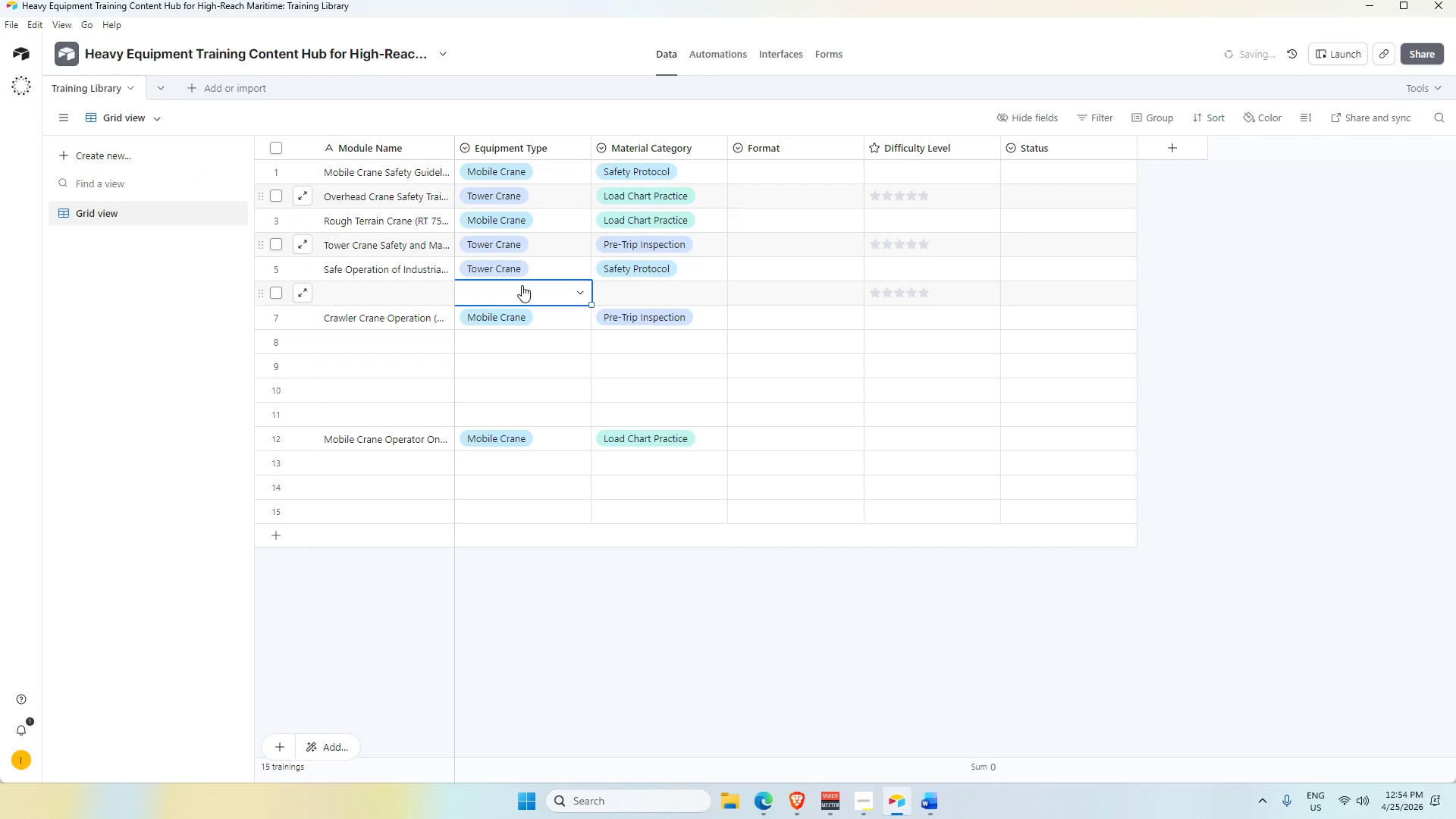 
triple_click([522, 285])
 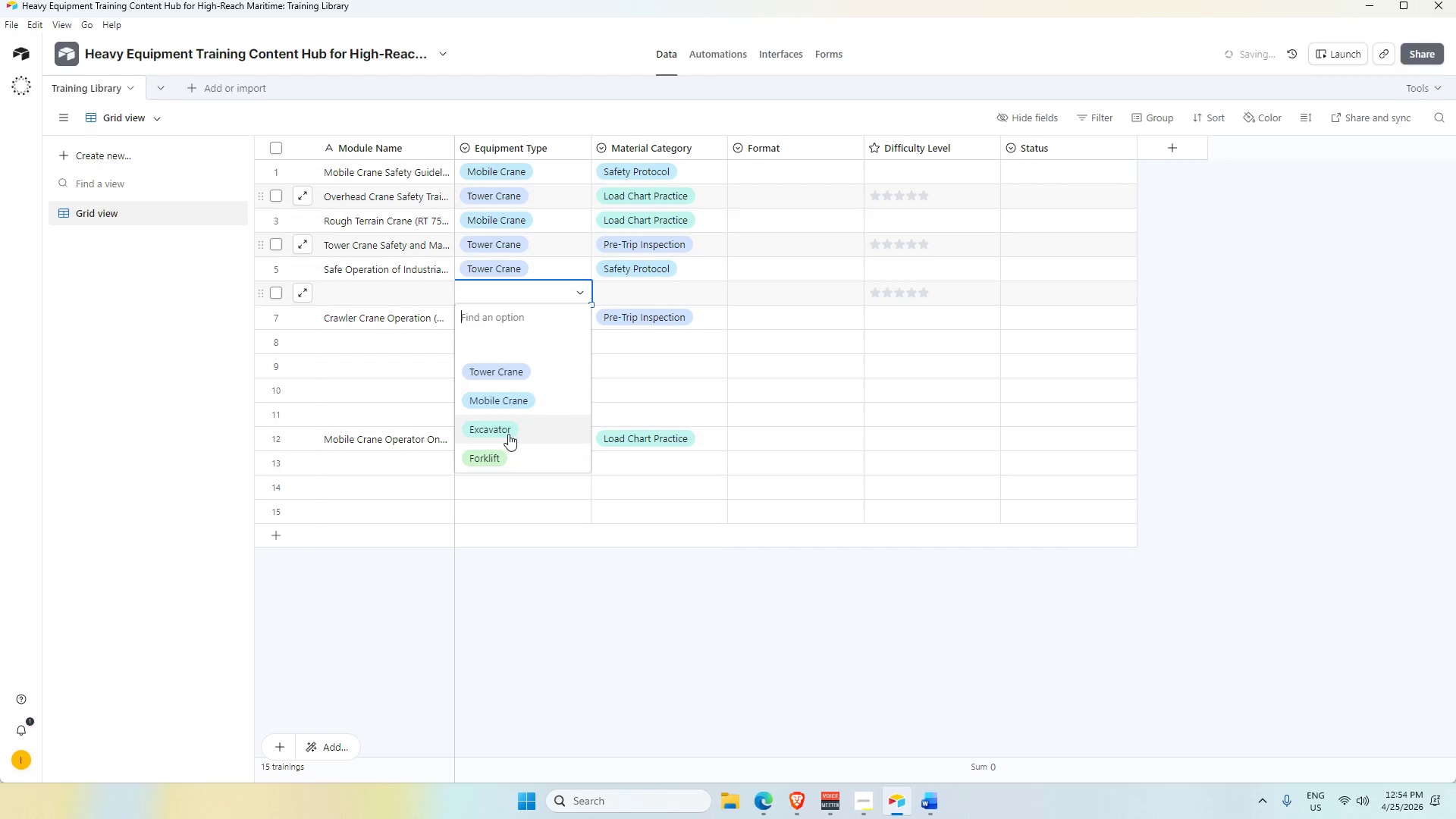 
key(Alt+Tab)
 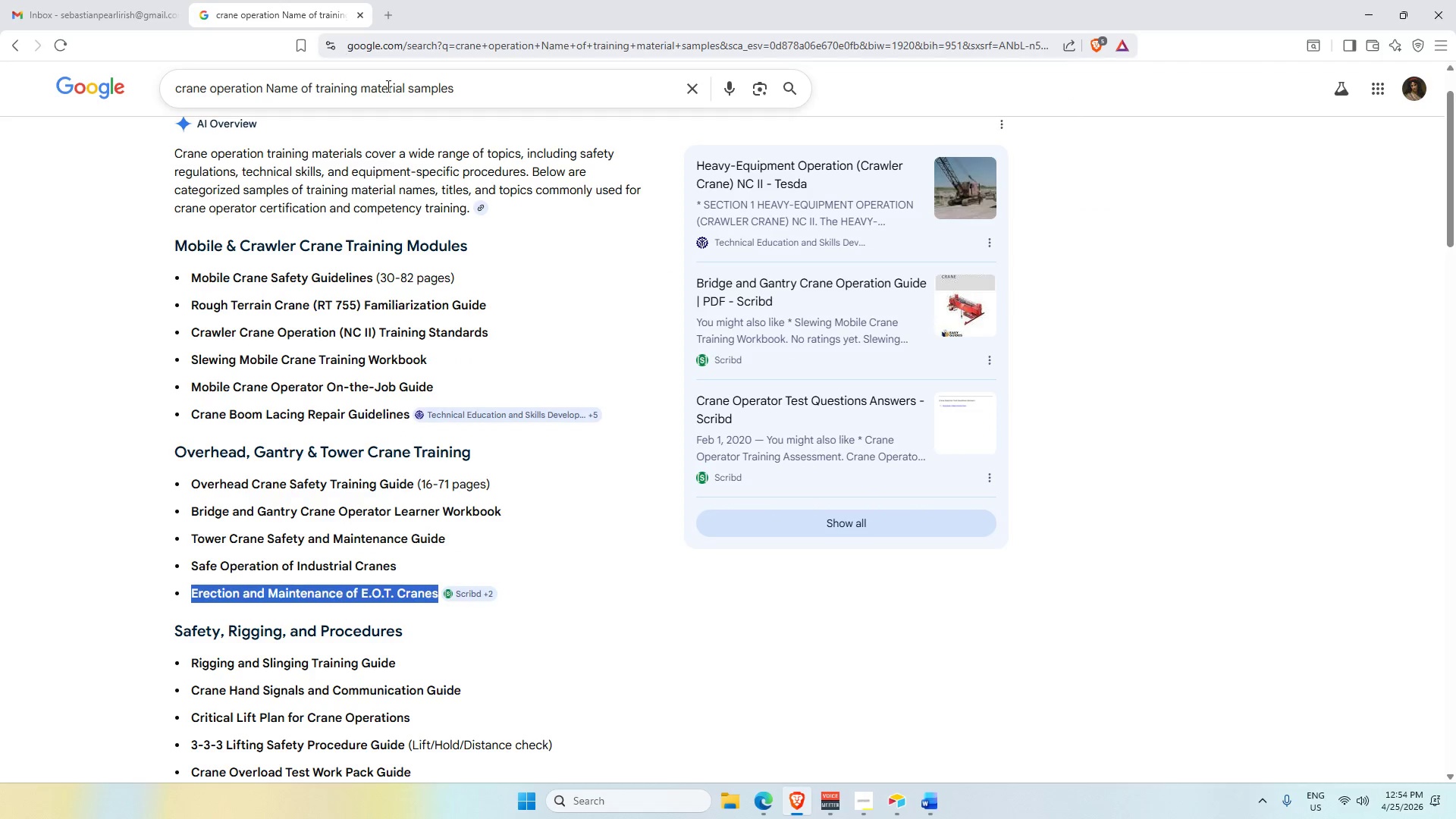 
left_click([466, 83])
 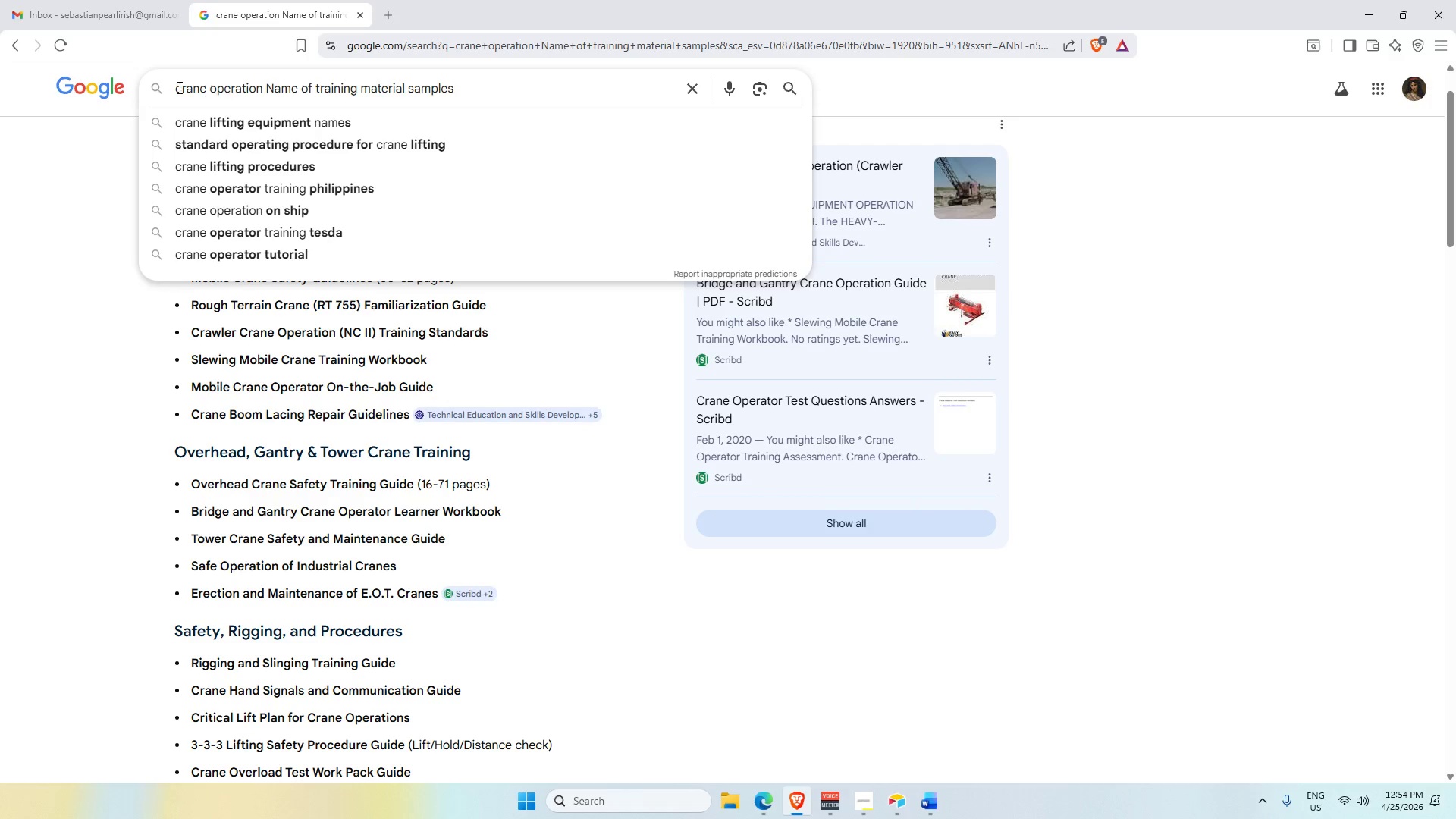 
left_click_drag(start_coordinate=[206, 88], to_coordinate=[154, 100])
 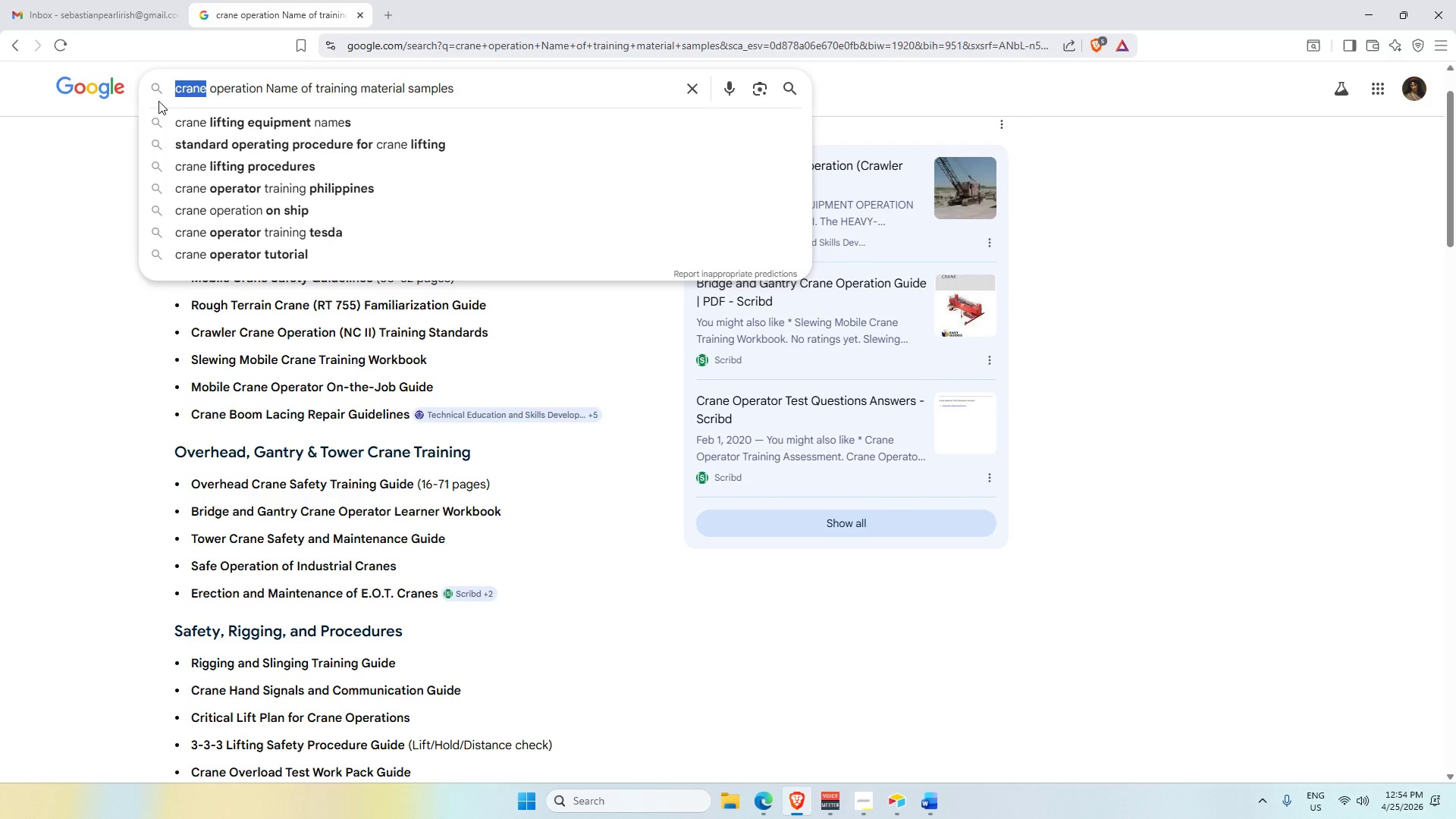 
key(Backspace)
type(excavator)
 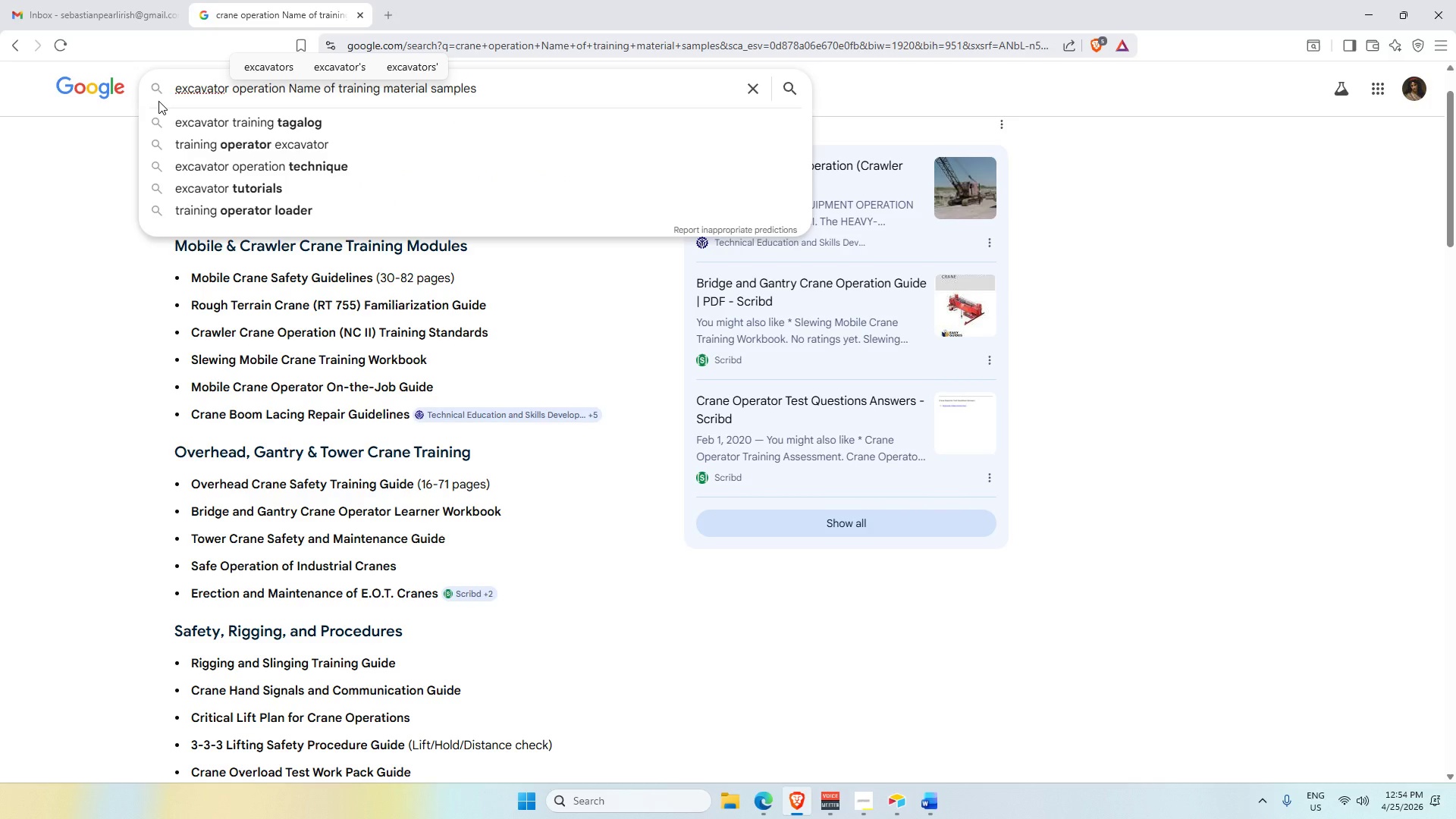 
key(Enter)
 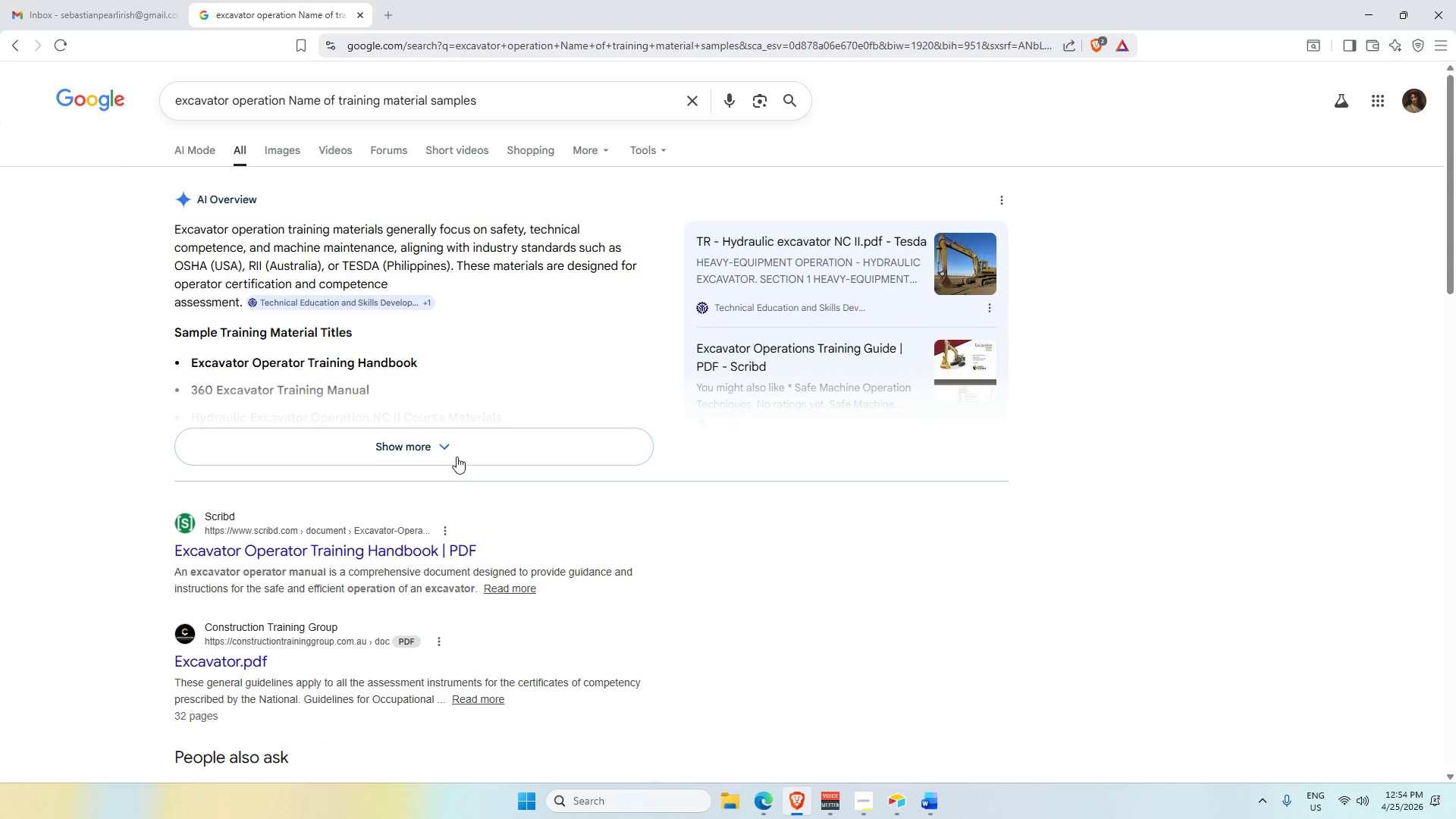 
left_click([456, 450])
 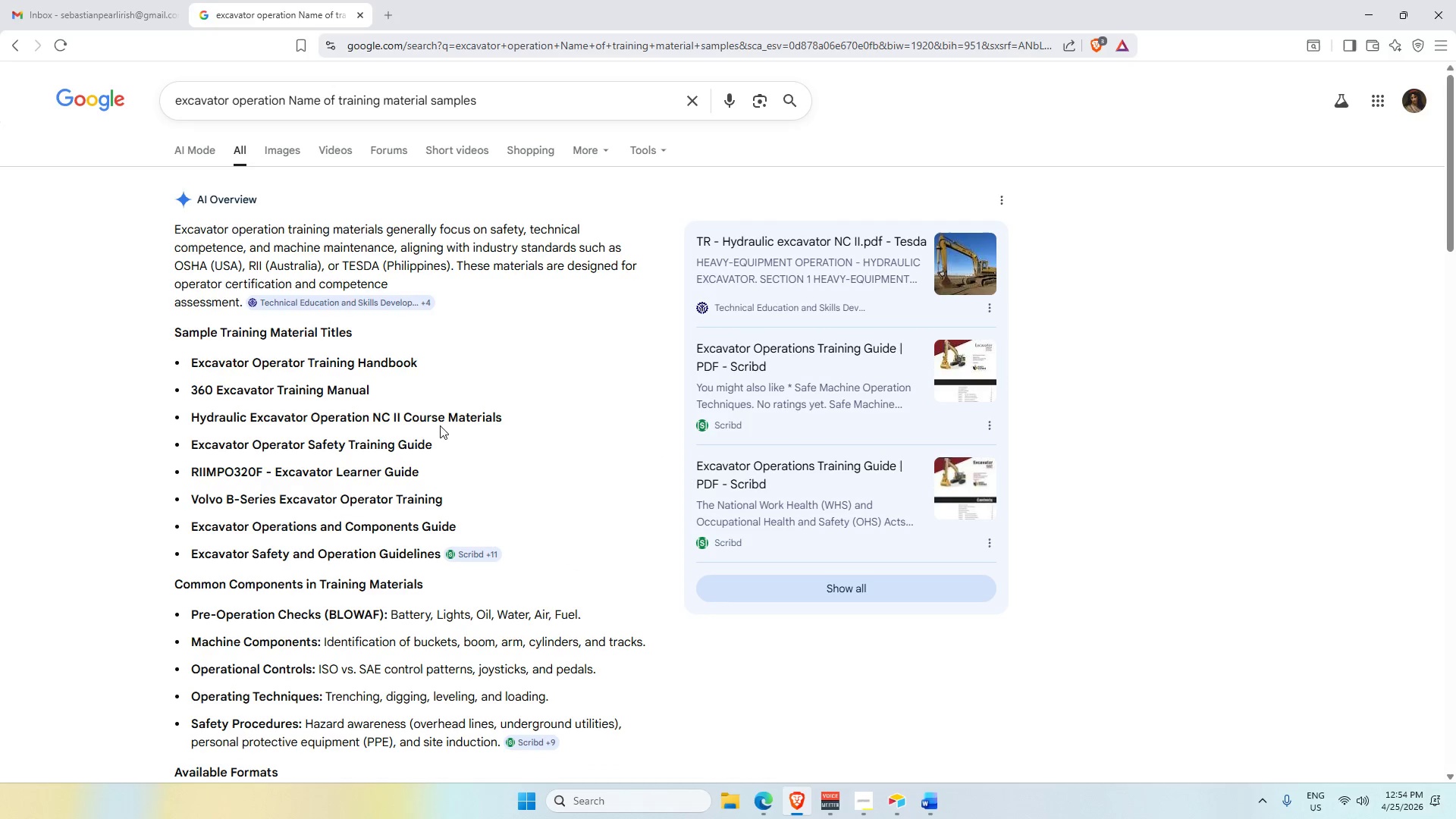 
scroll: coordinate [430, 416], scroll_direction: down, amount: 1.0
 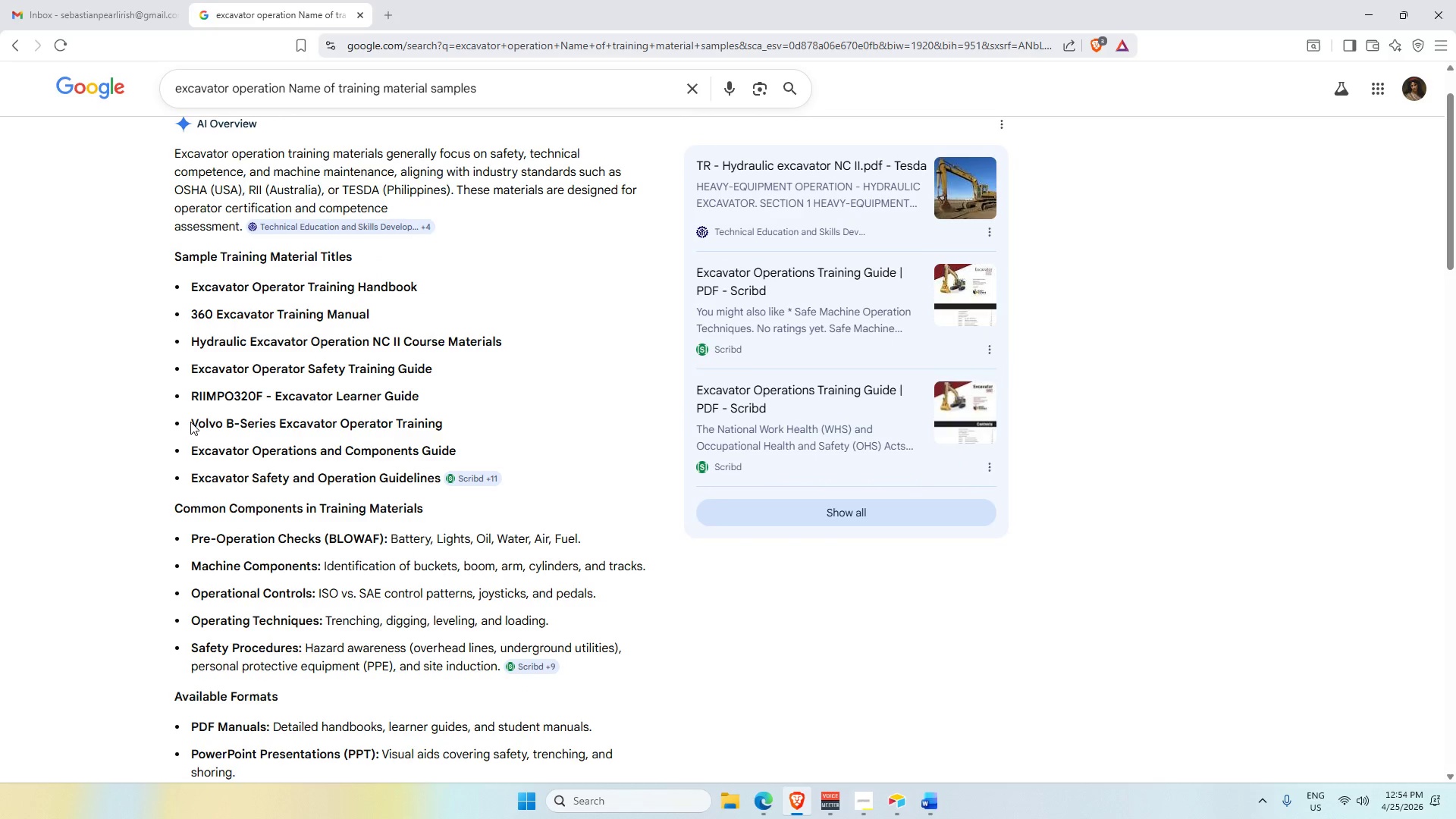 
left_click_drag(start_coordinate=[193, 422], to_coordinate=[453, 425])
 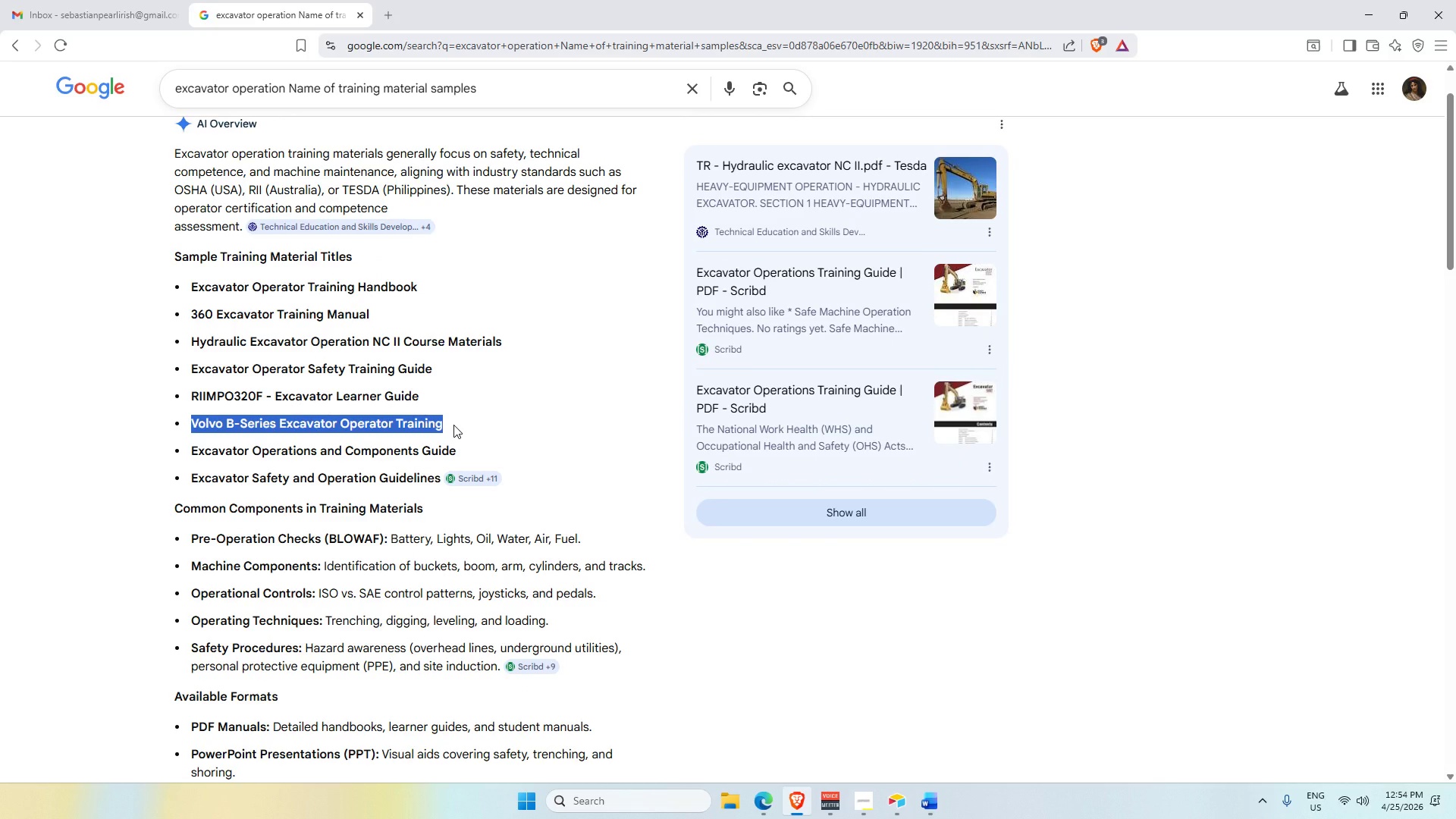 
key(Control+C)
 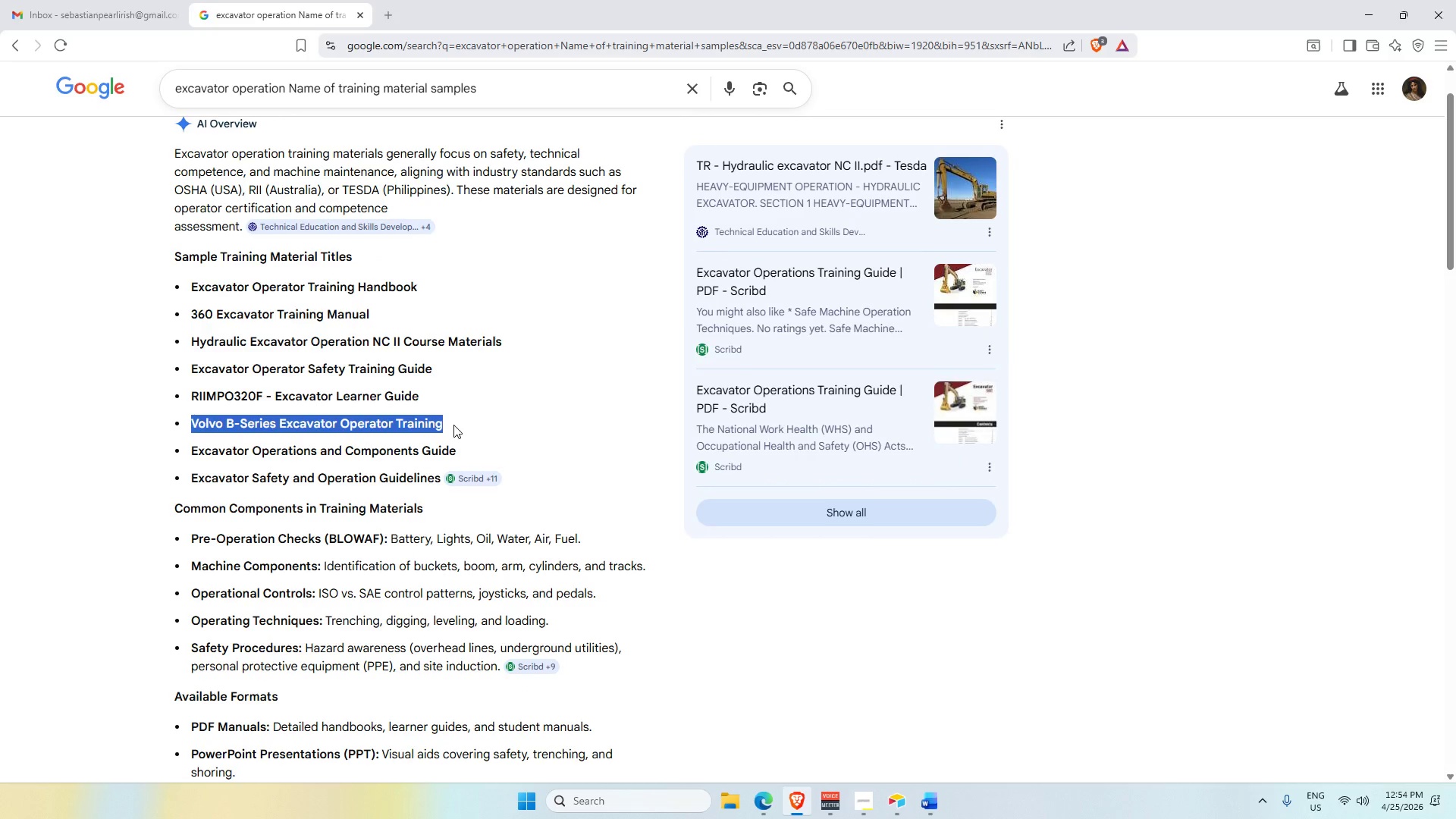 
key(Alt+AltLeft)
 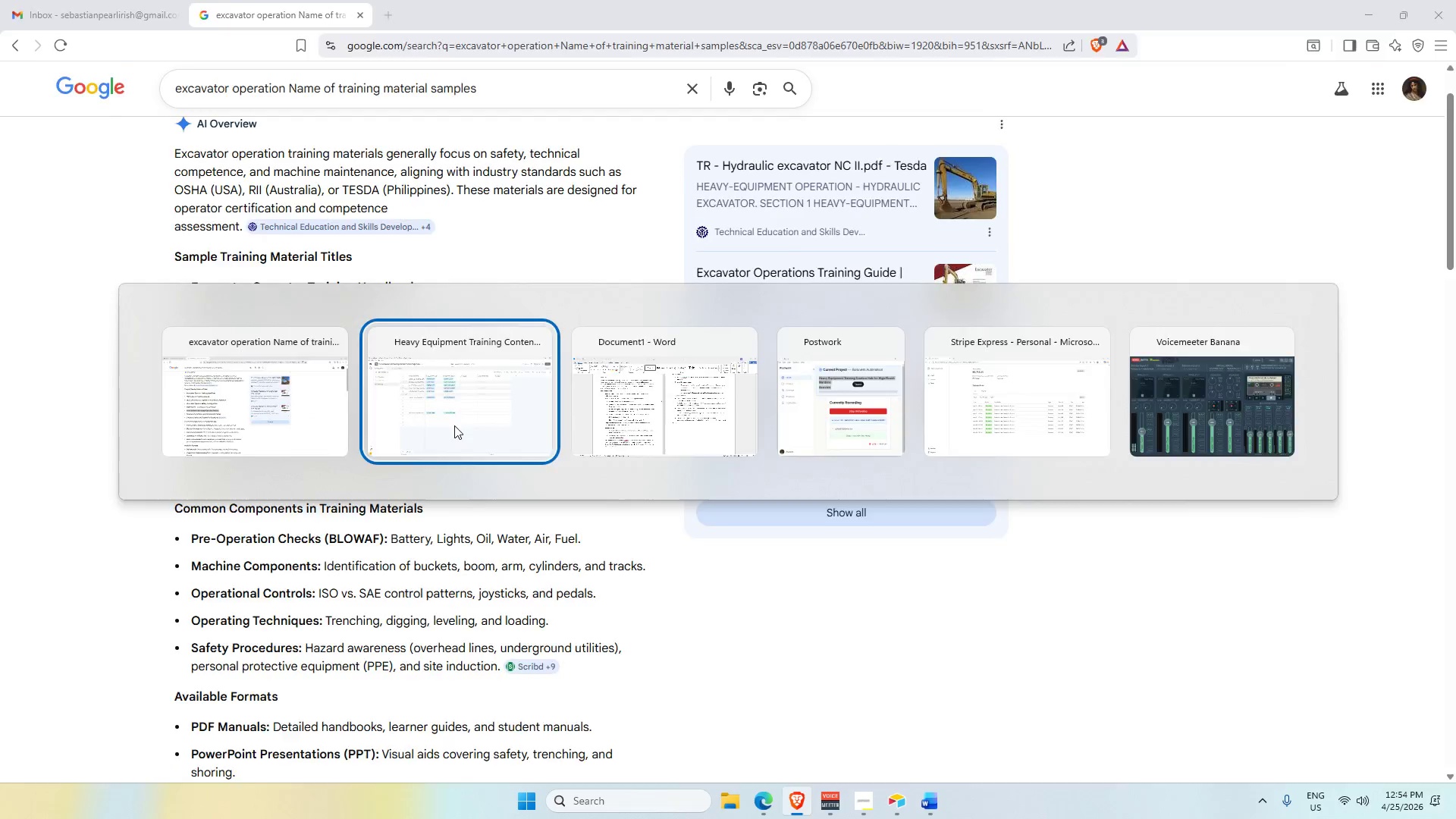 
key(Alt+Tab)
 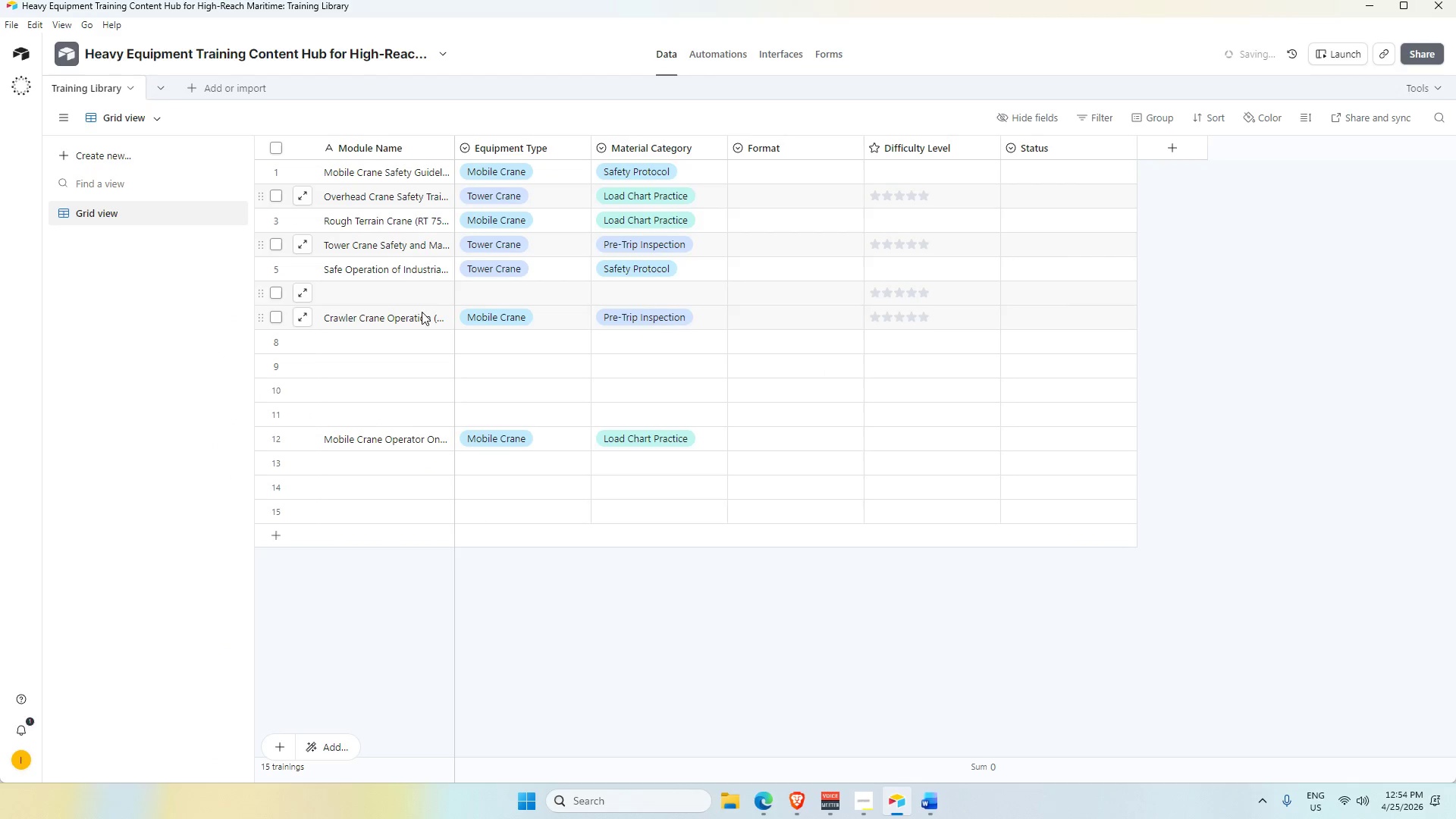 
left_click([422, 290])
 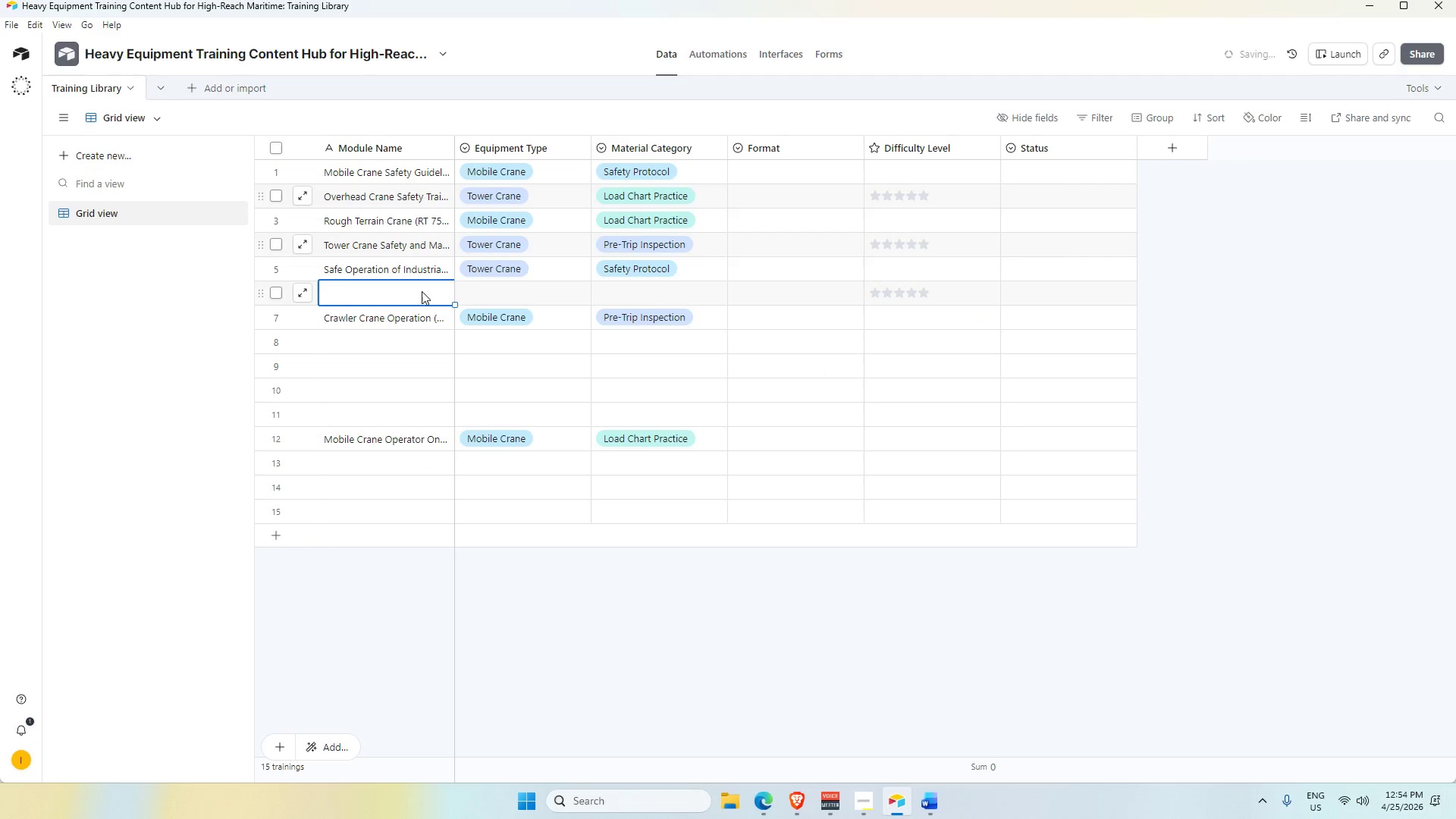 
key(Control+V)
 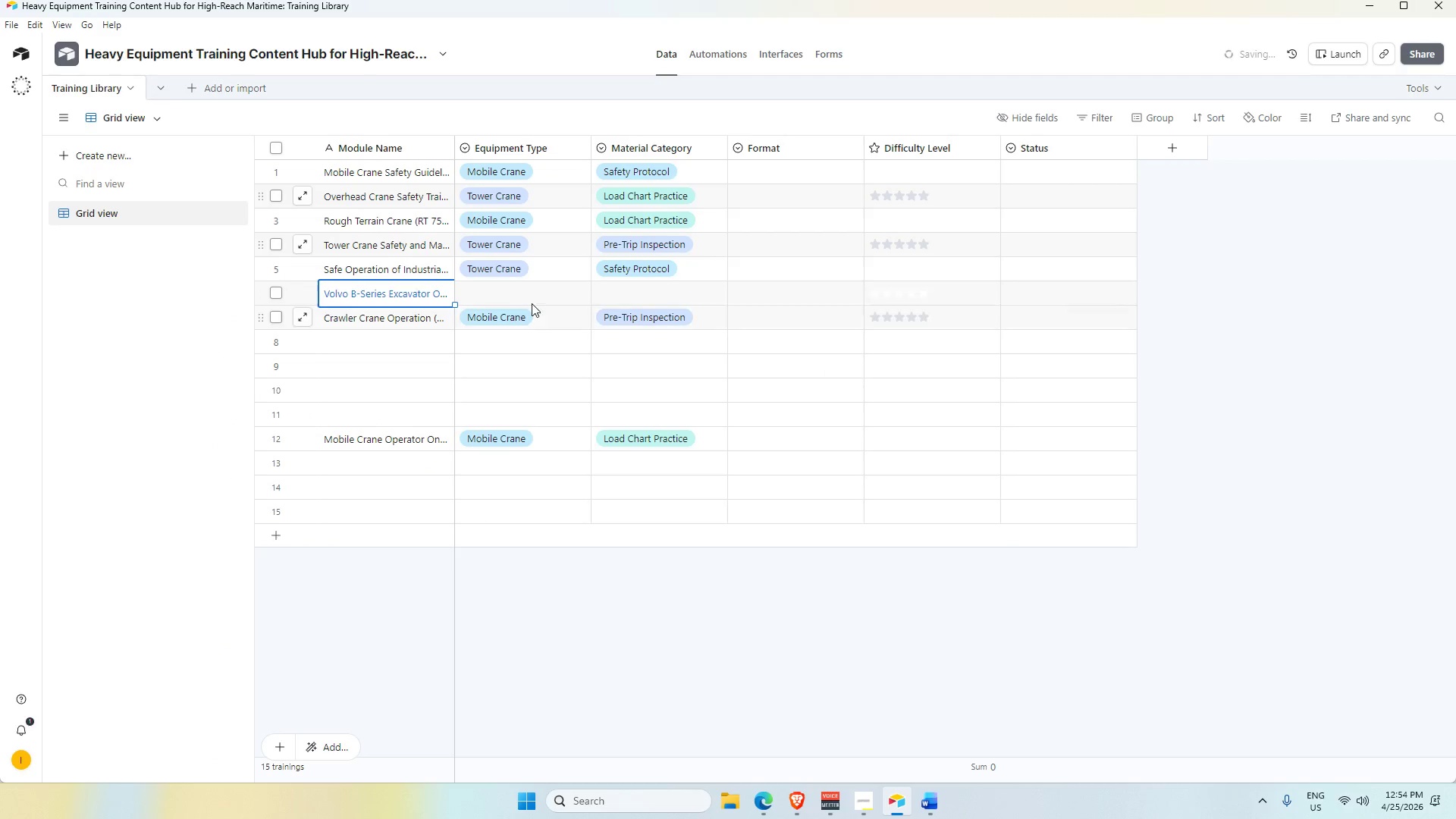 
left_click([538, 300])
 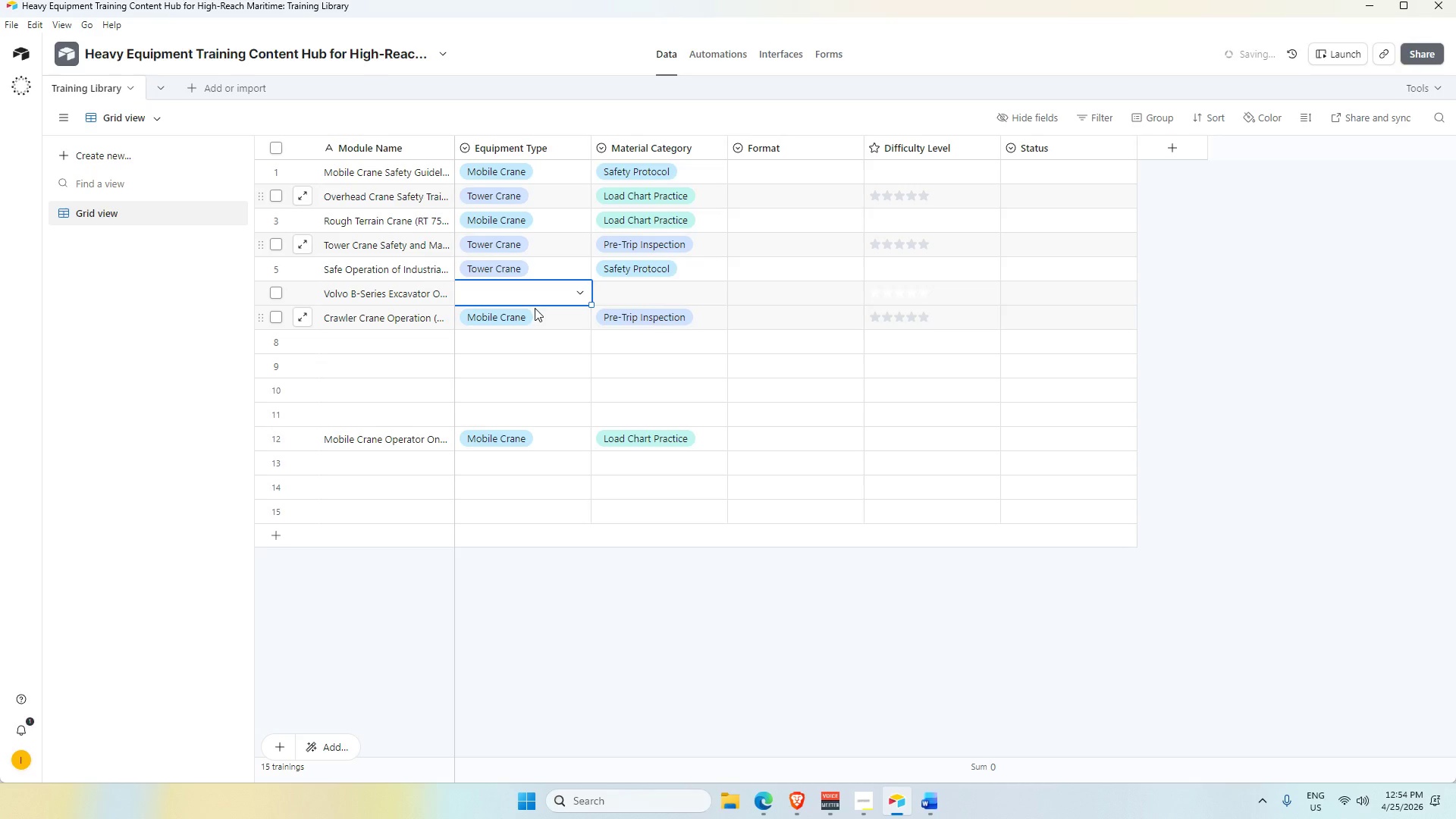 
left_click([529, 296])
 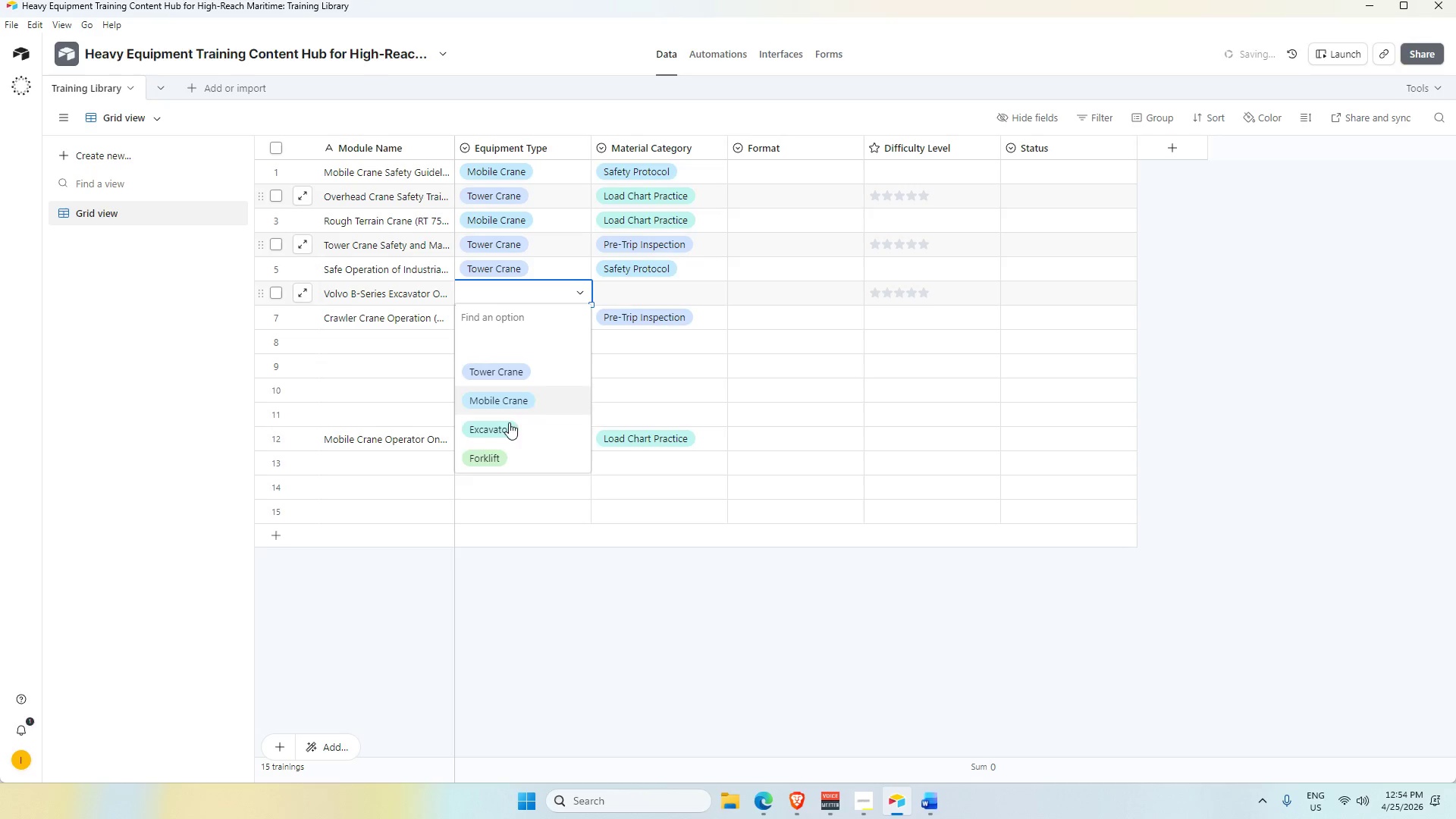 
left_click([512, 427])
 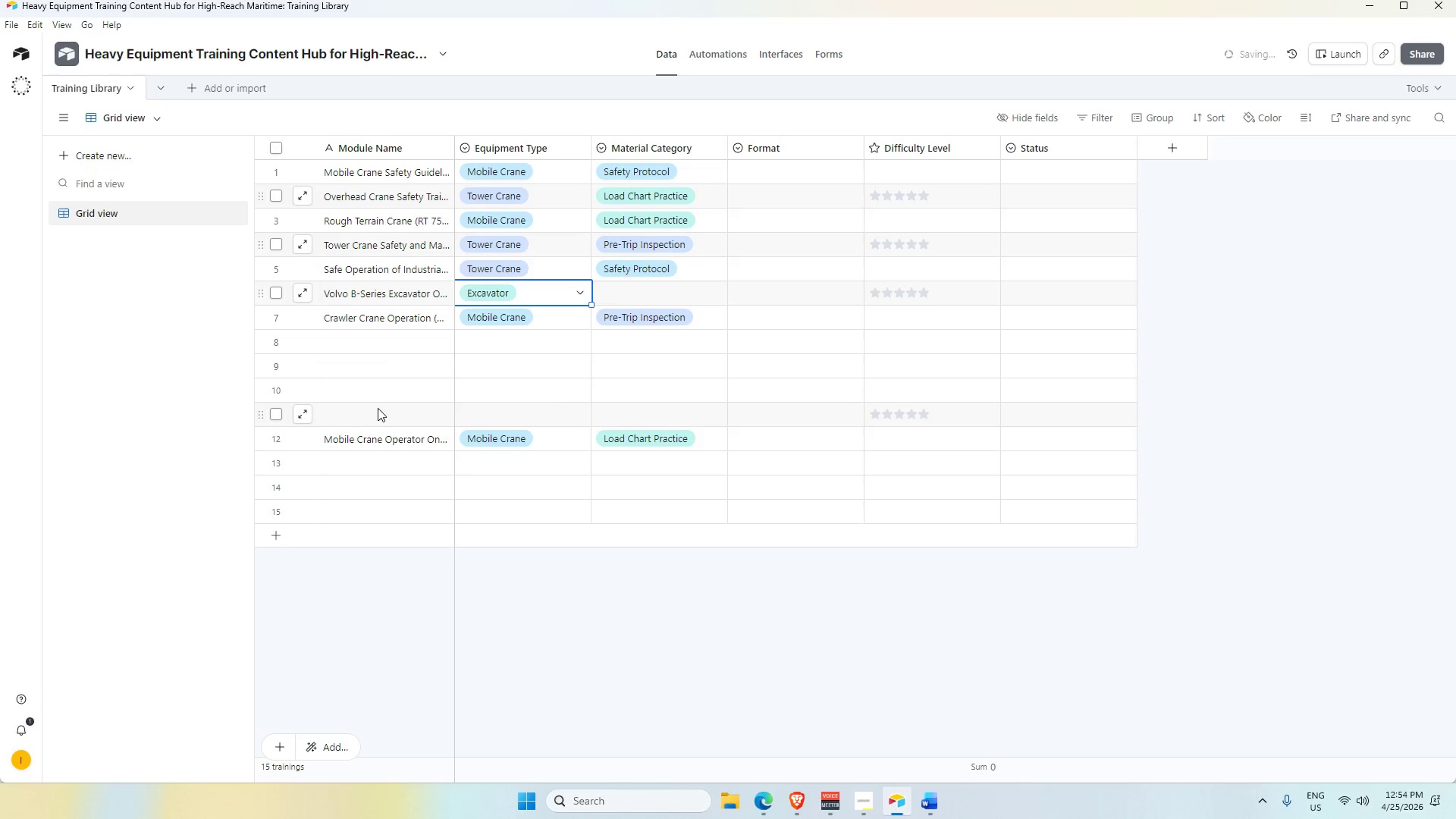 
left_click([378, 407])
 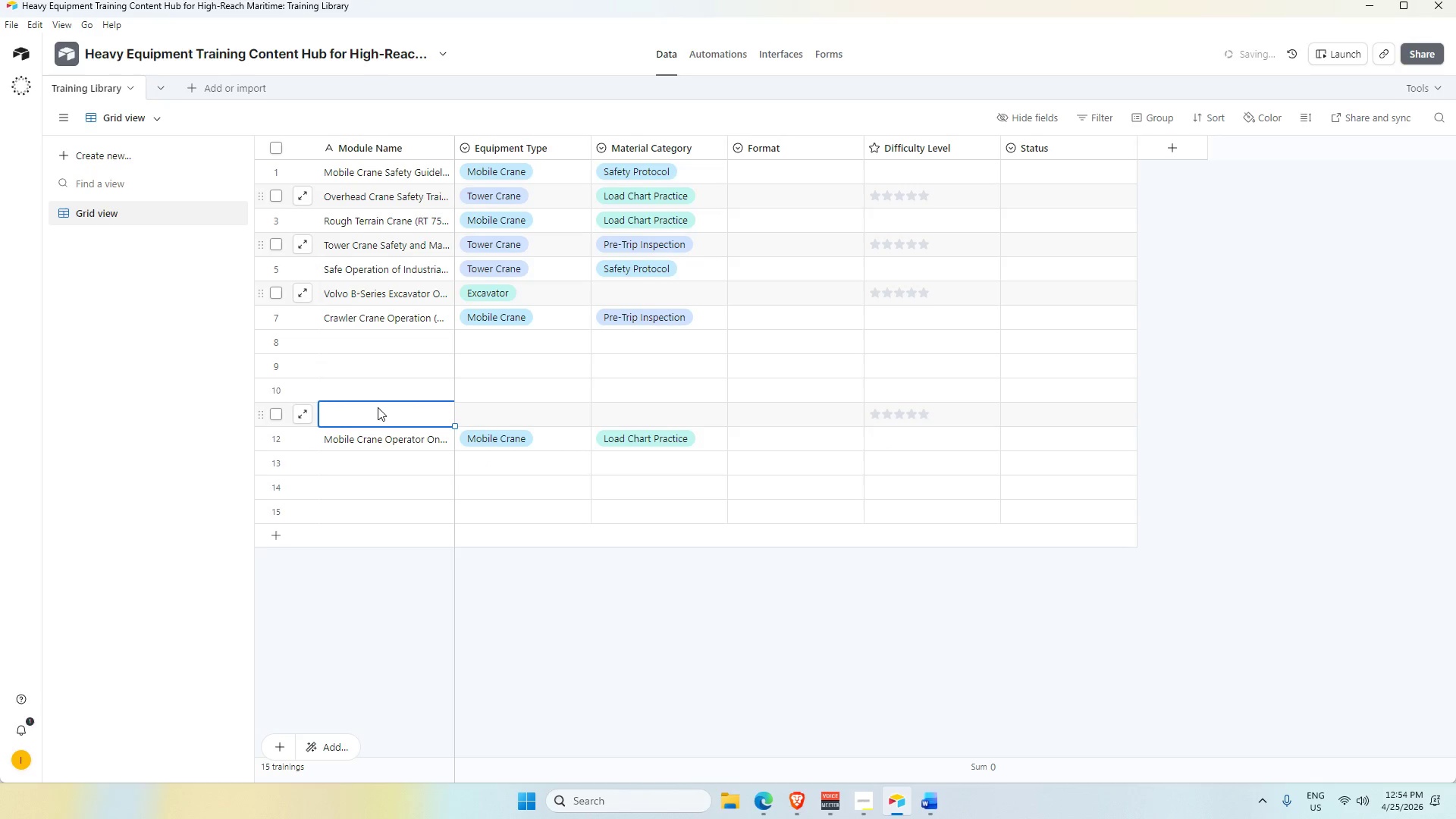 
key(Alt+AltLeft)
 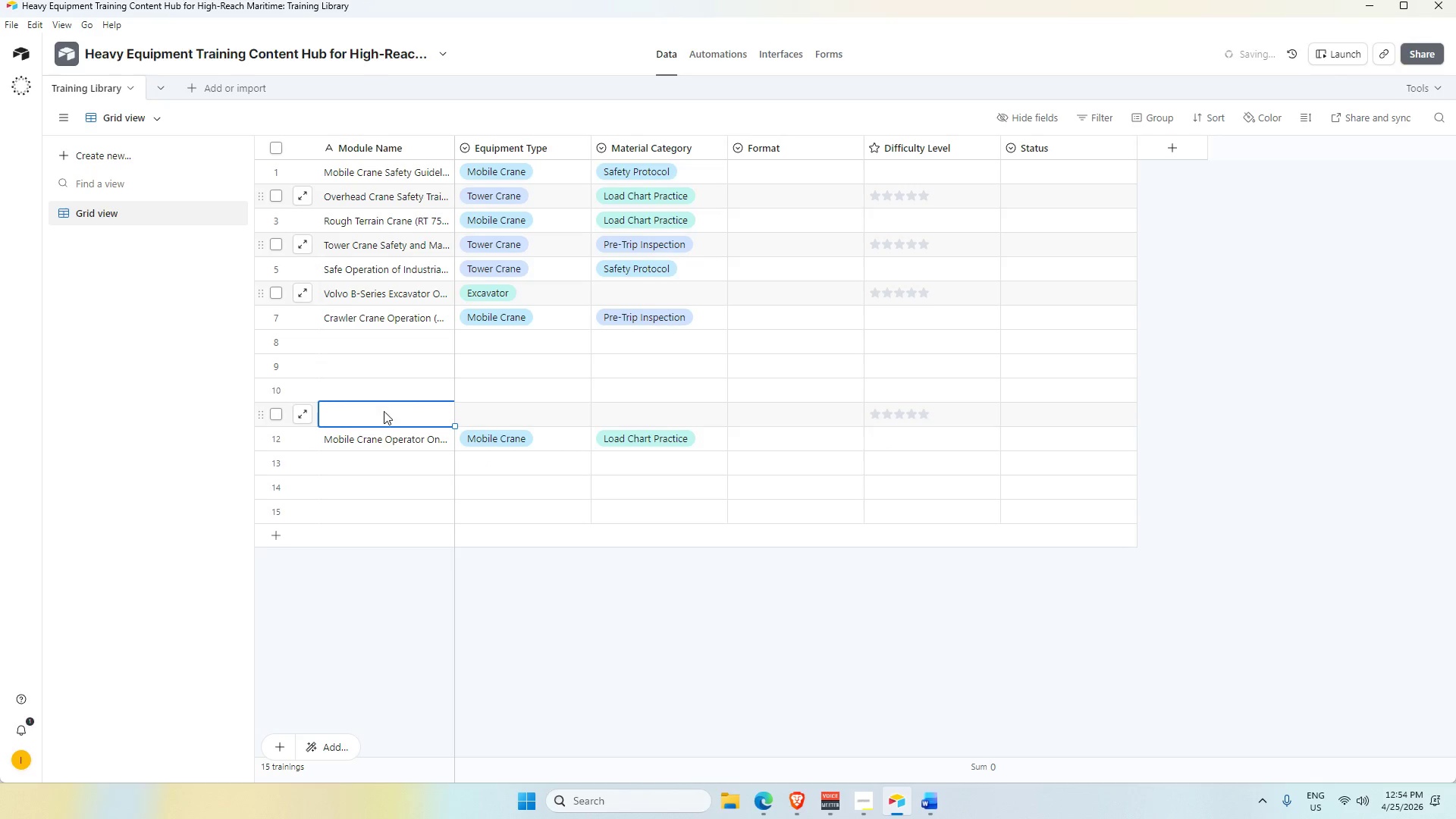 
key(Alt+Tab)
 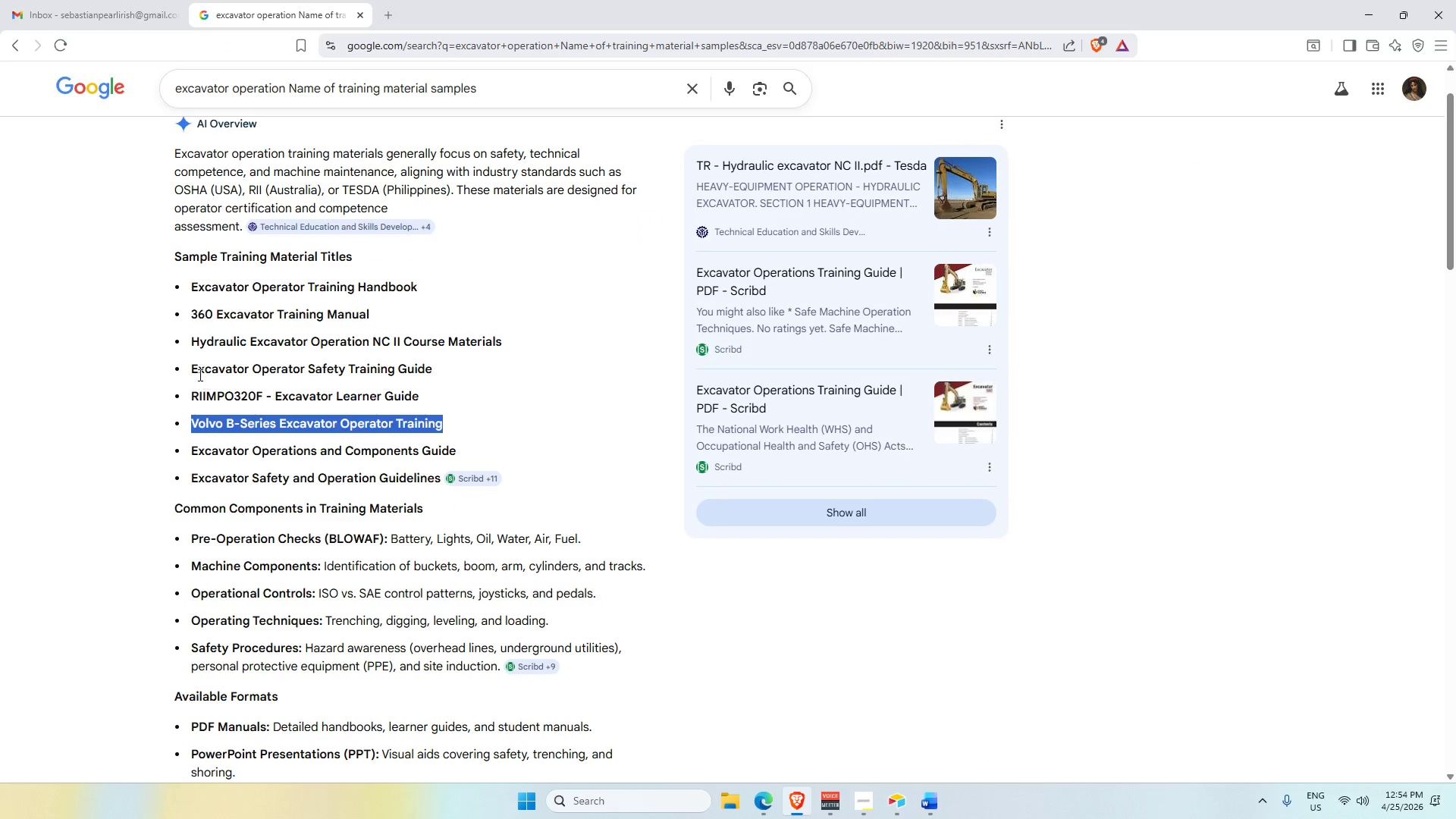 
left_click_drag(start_coordinate=[193, 370], to_coordinate=[434, 366])
 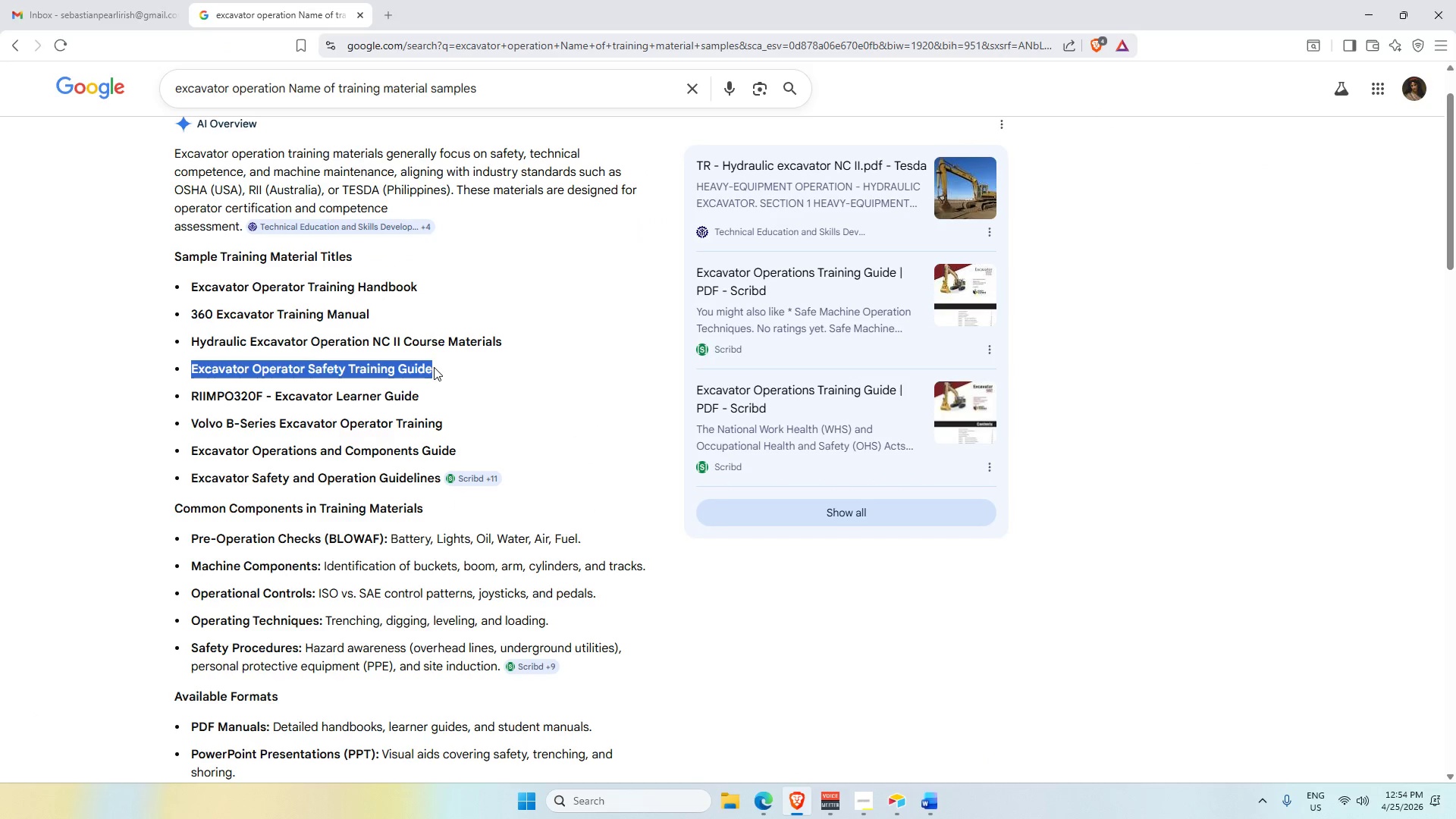 
key(Control+C)
 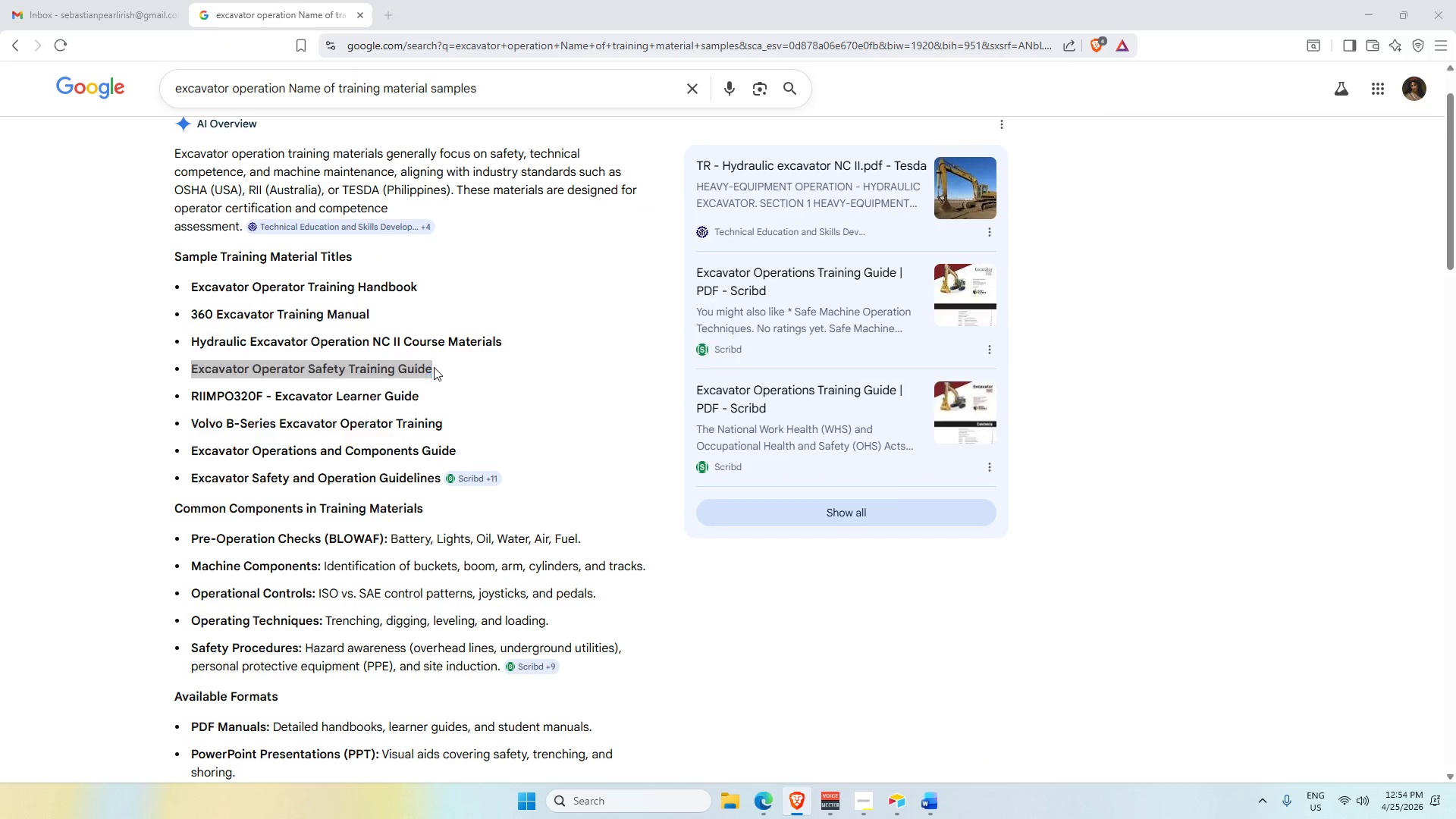 
key(Alt+AltLeft)
 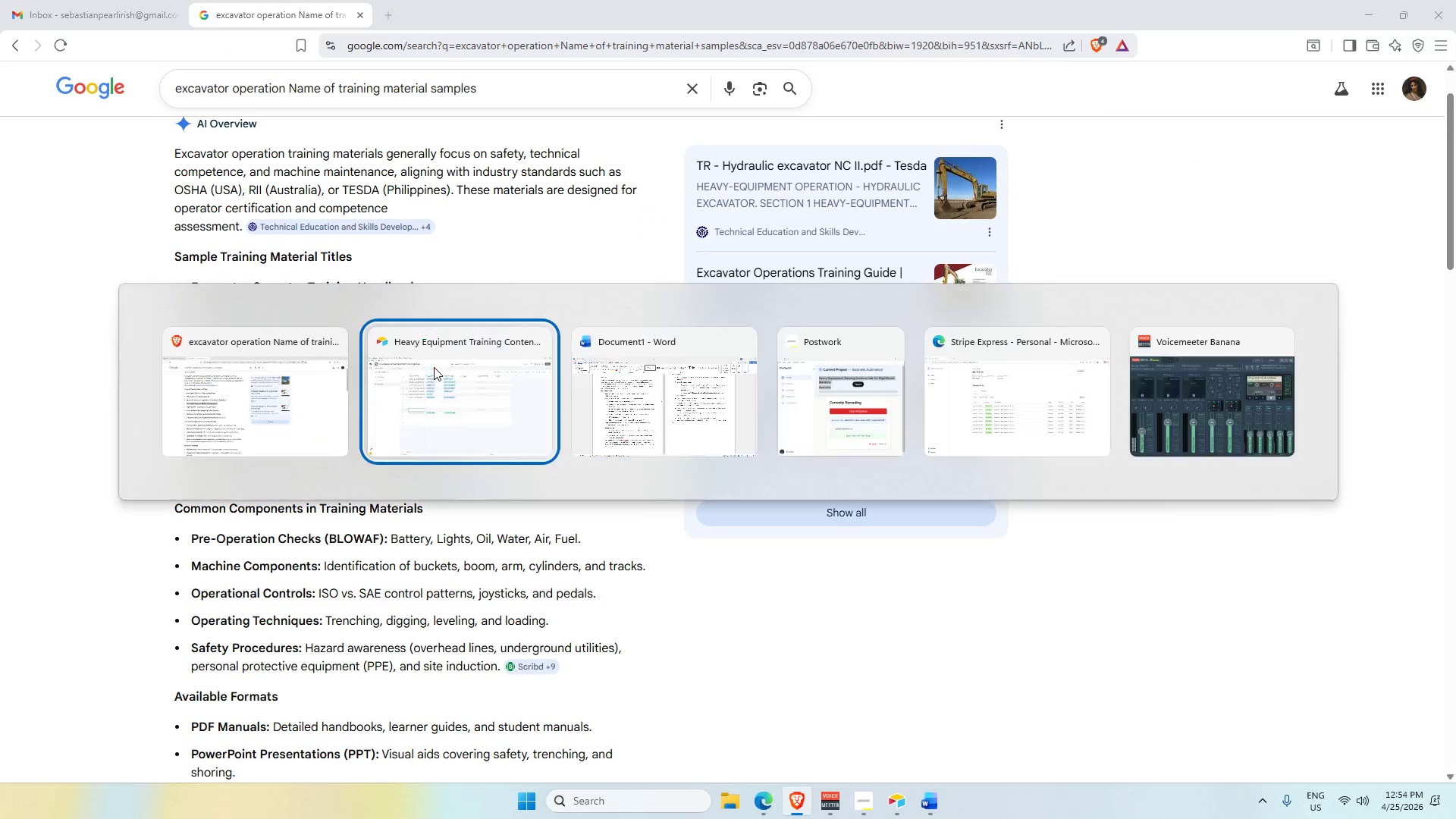 
key(Alt+Tab)
 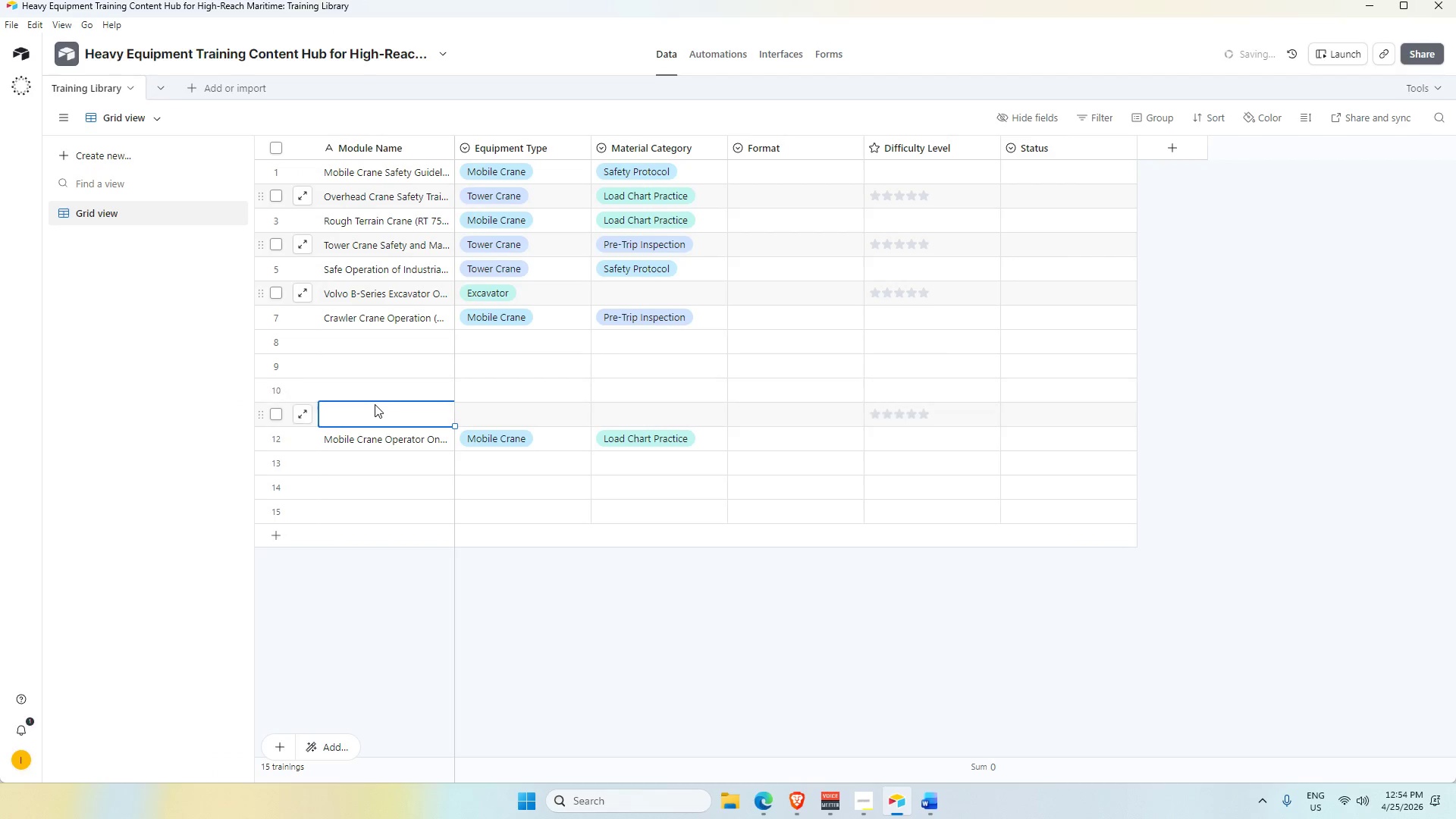 
key(Control+V)
 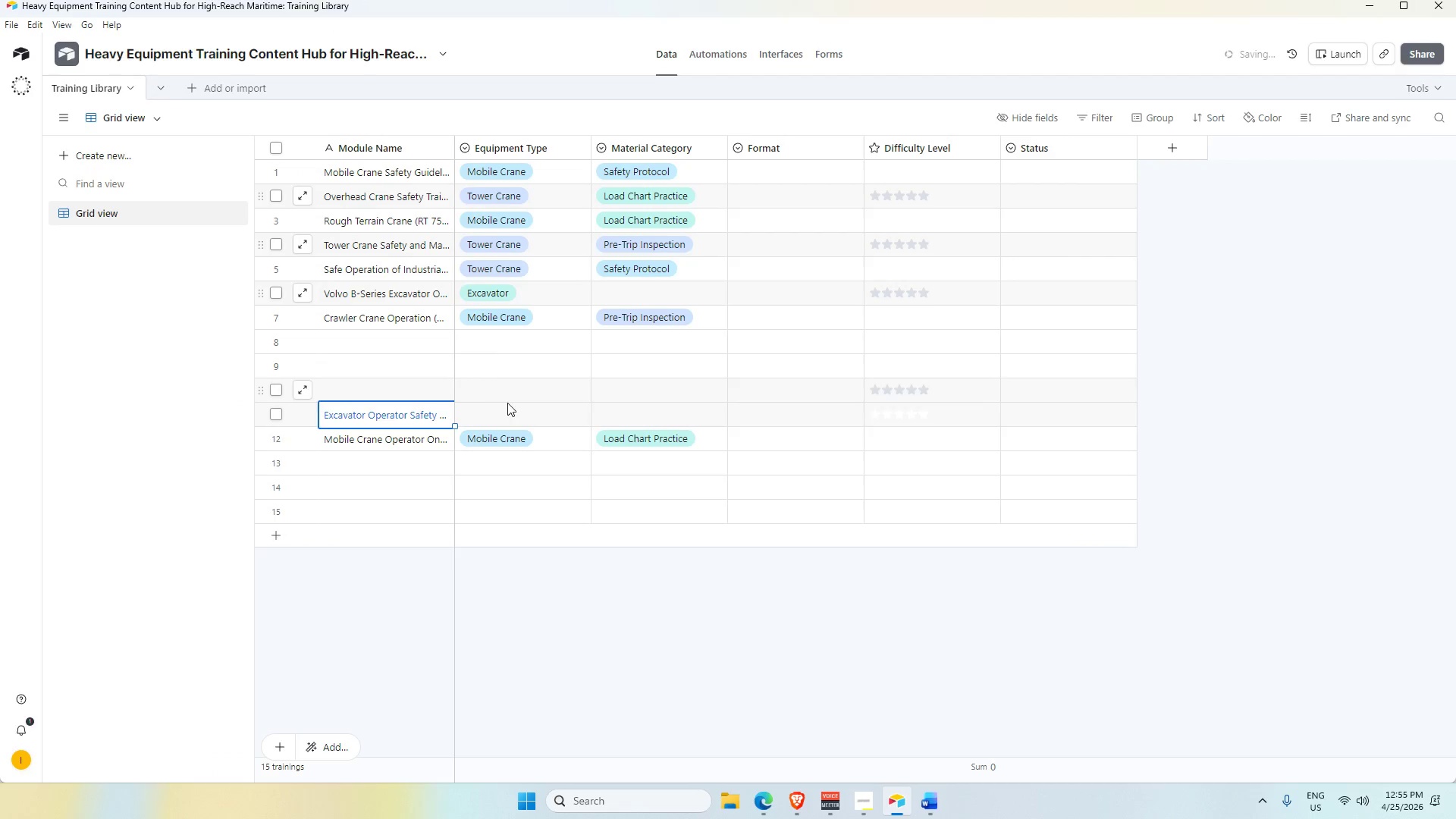 
left_click([507, 403])
 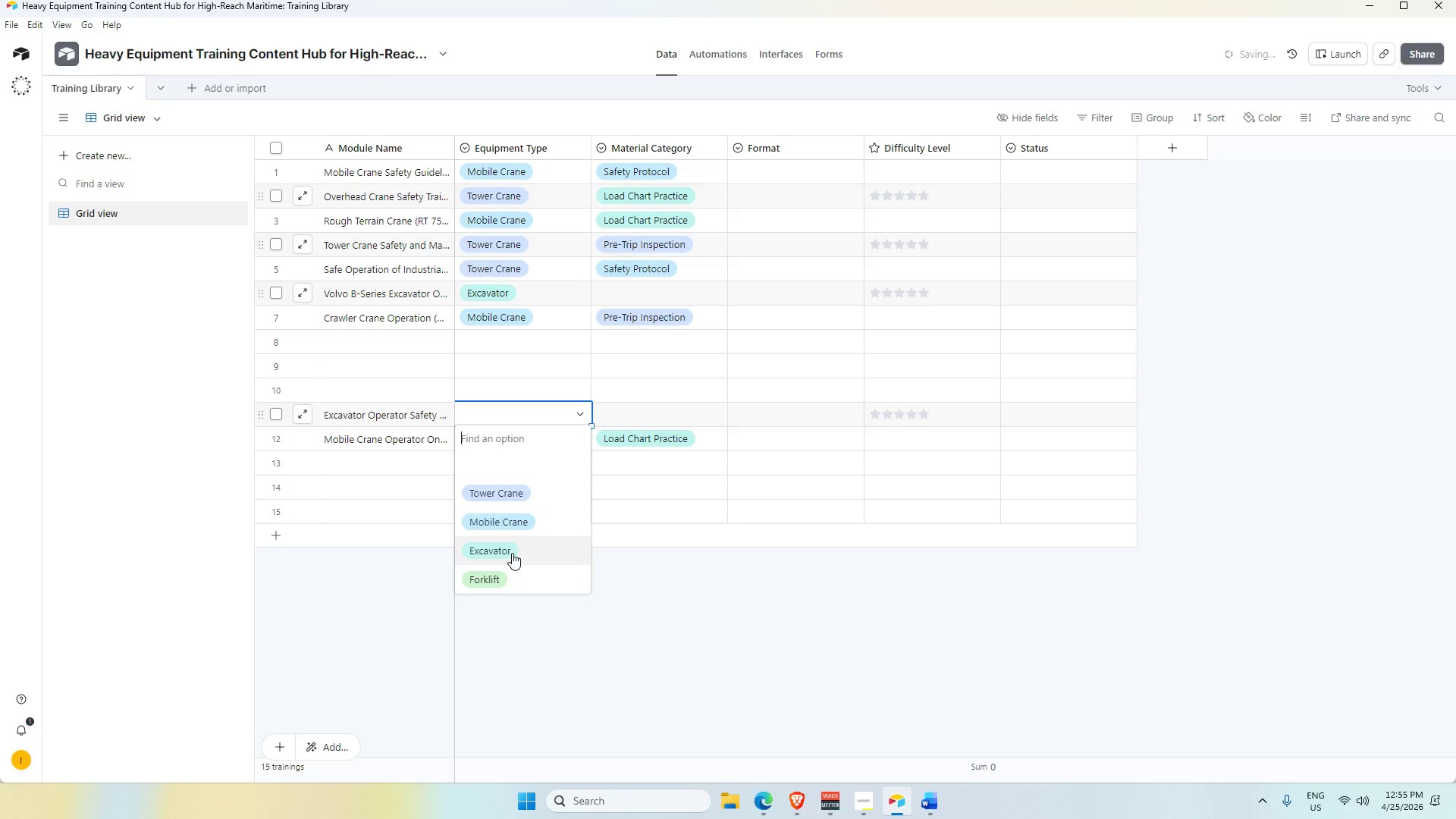 
left_click([512, 552])
 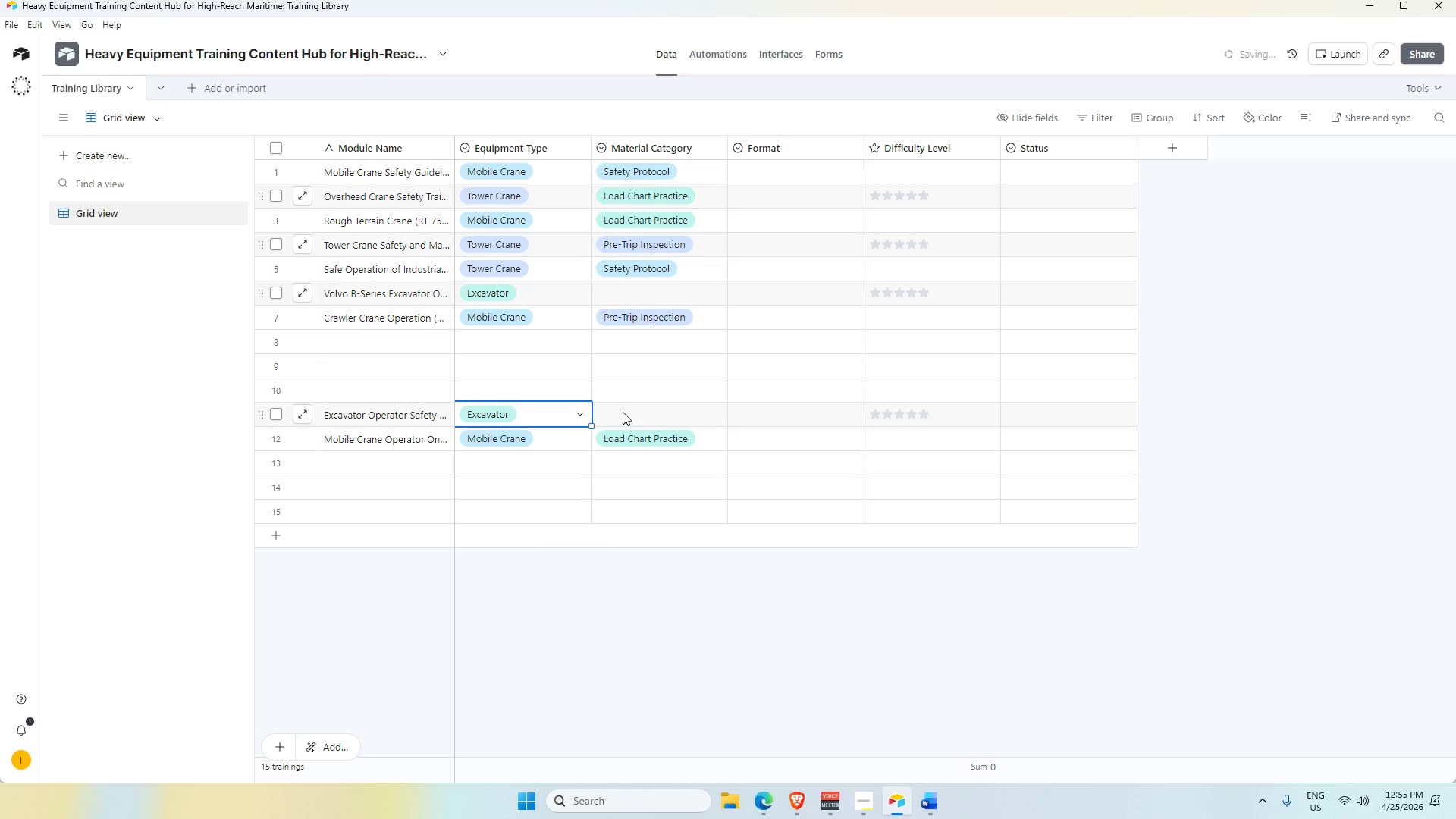 
left_click([623, 411])
 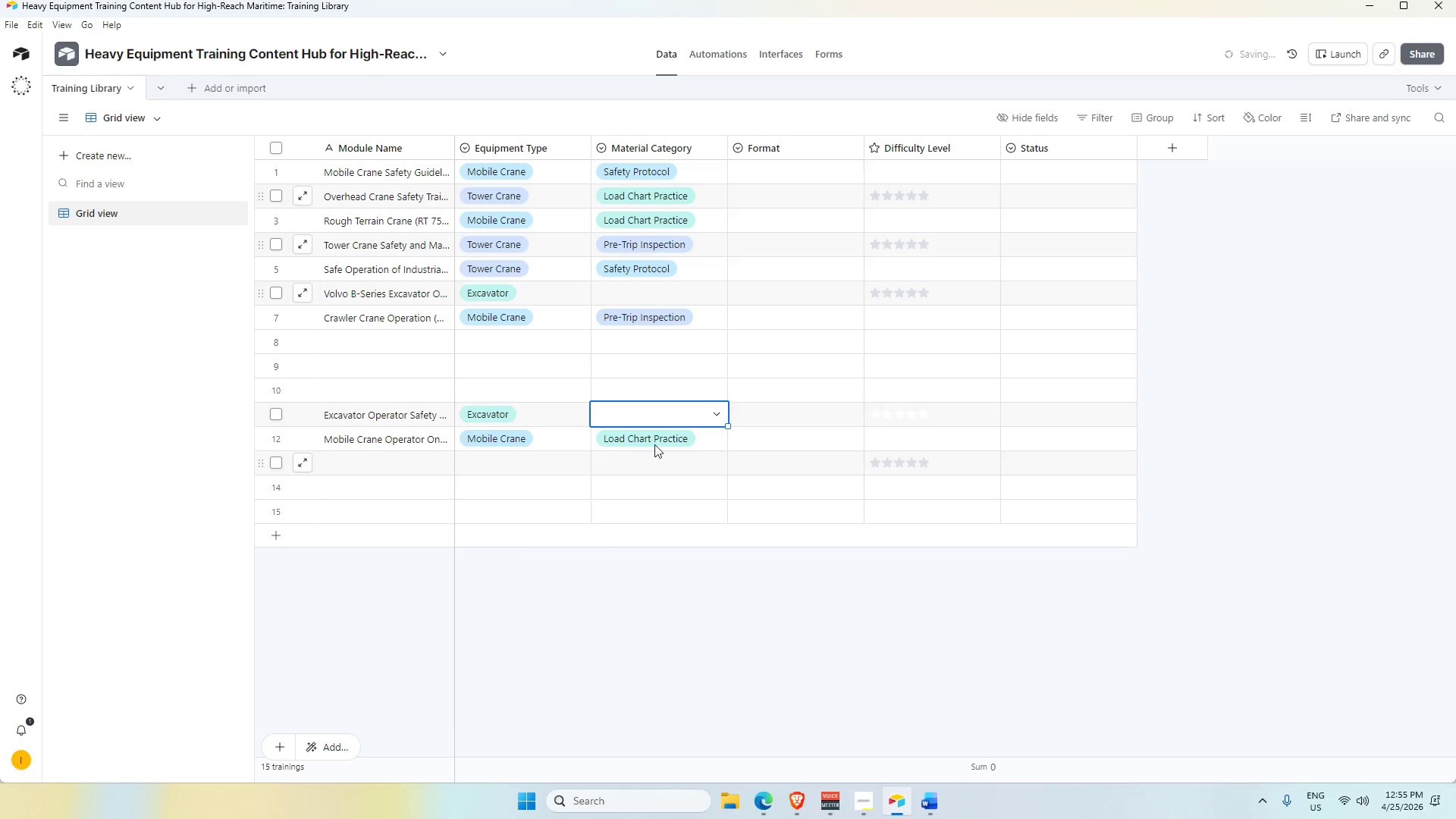 
left_click([658, 419])
 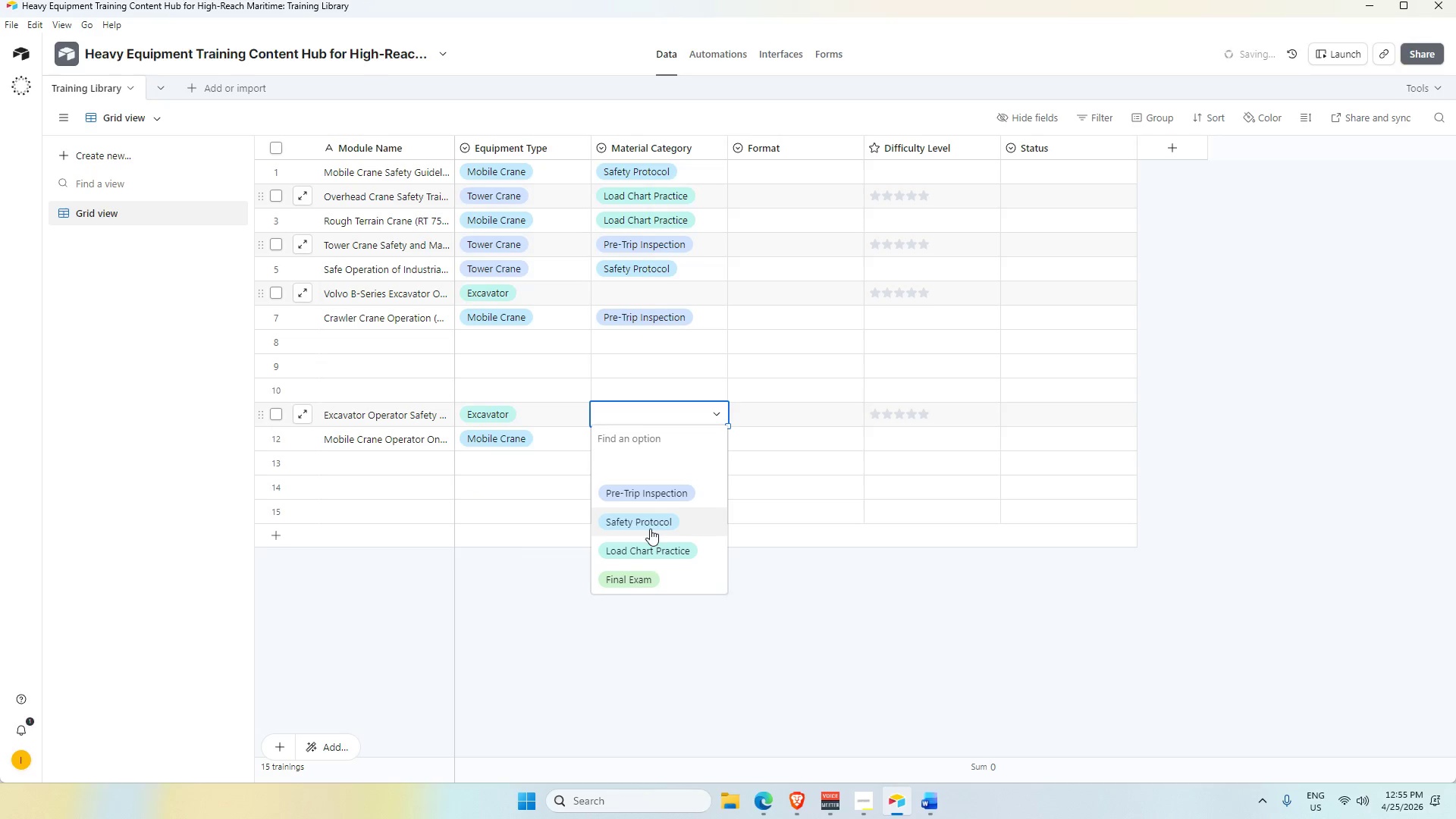 
left_click([649, 526])
 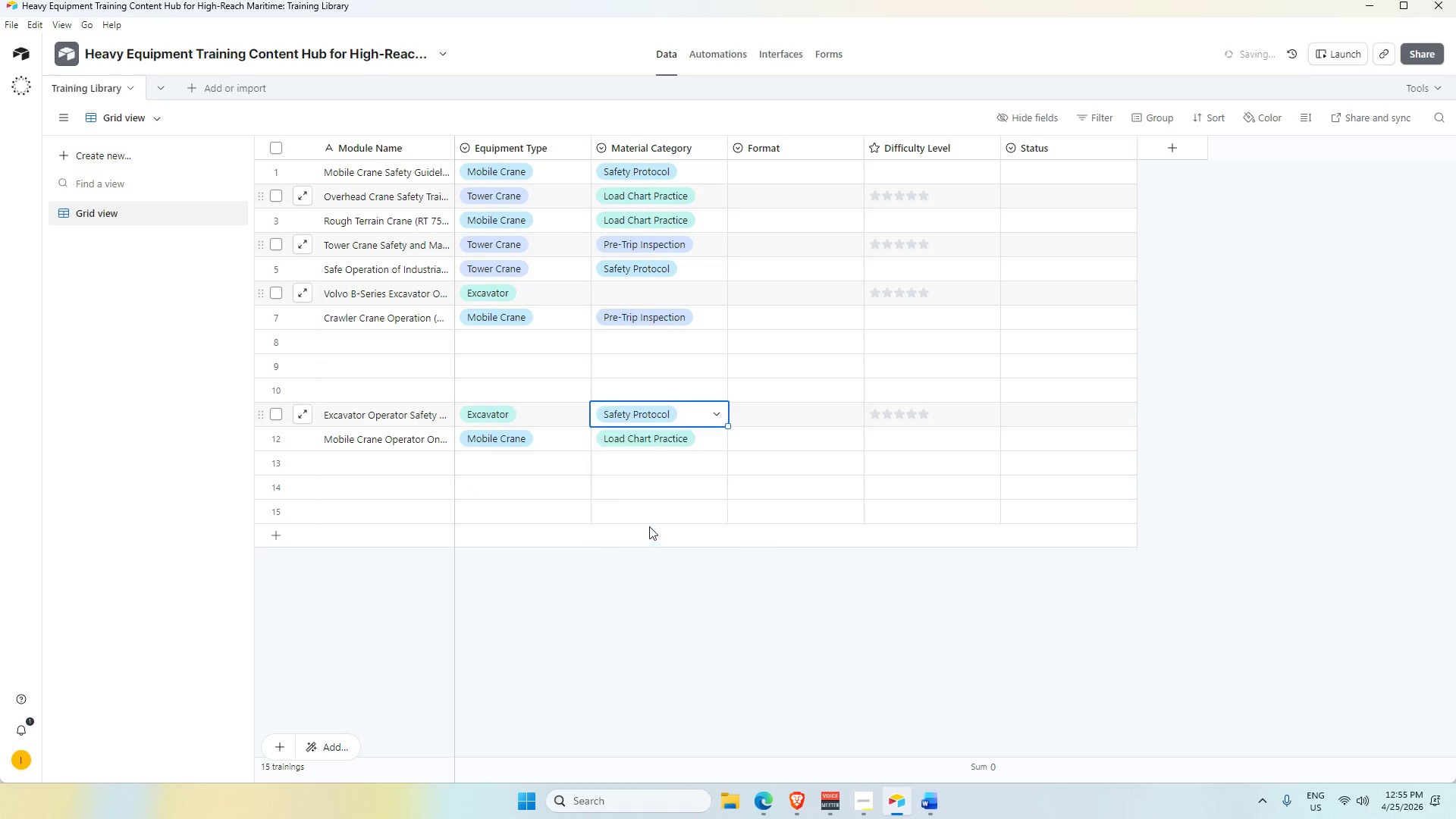 
key(Alt+AltLeft)
 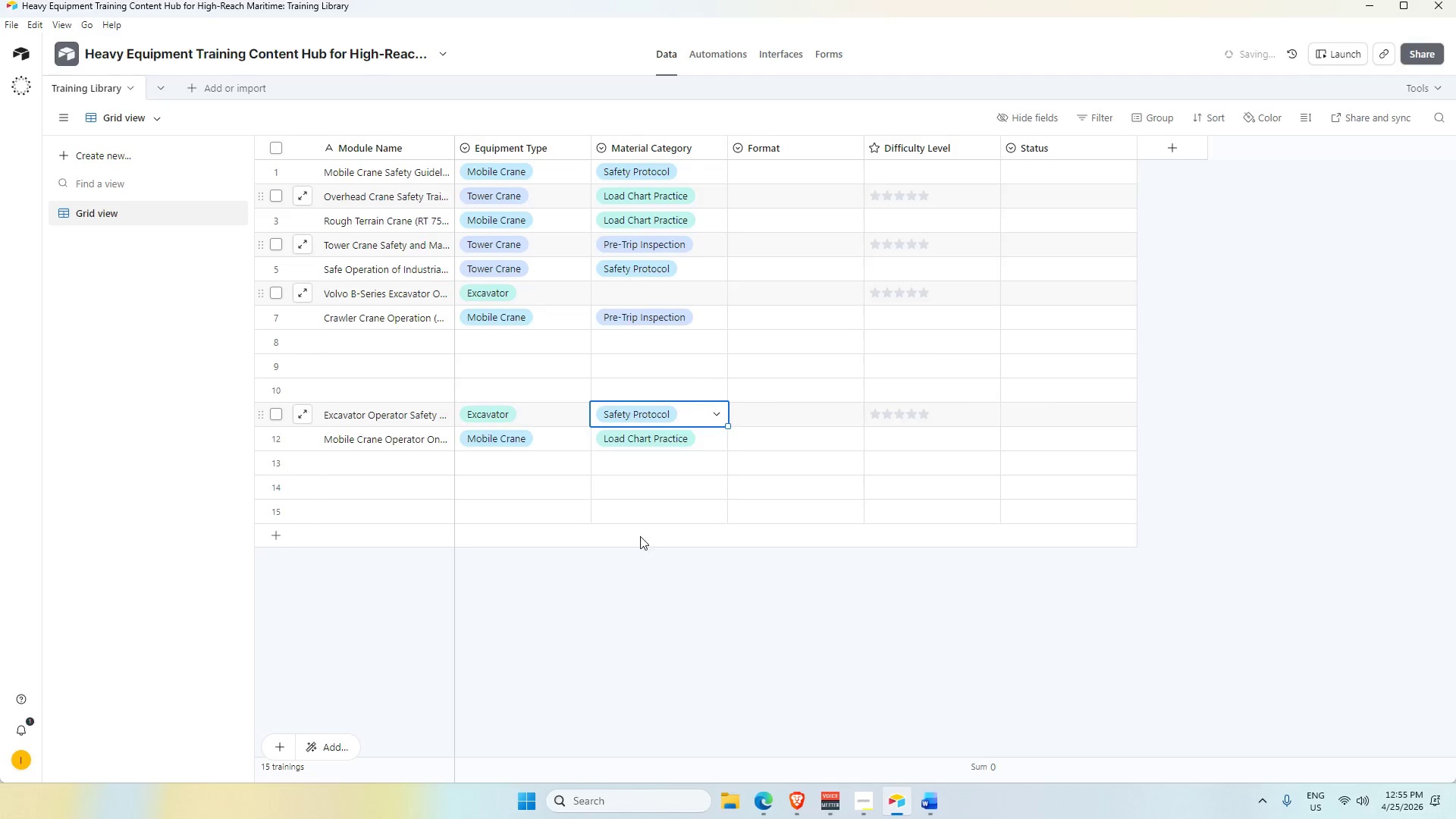 
key(Alt+Tab)
 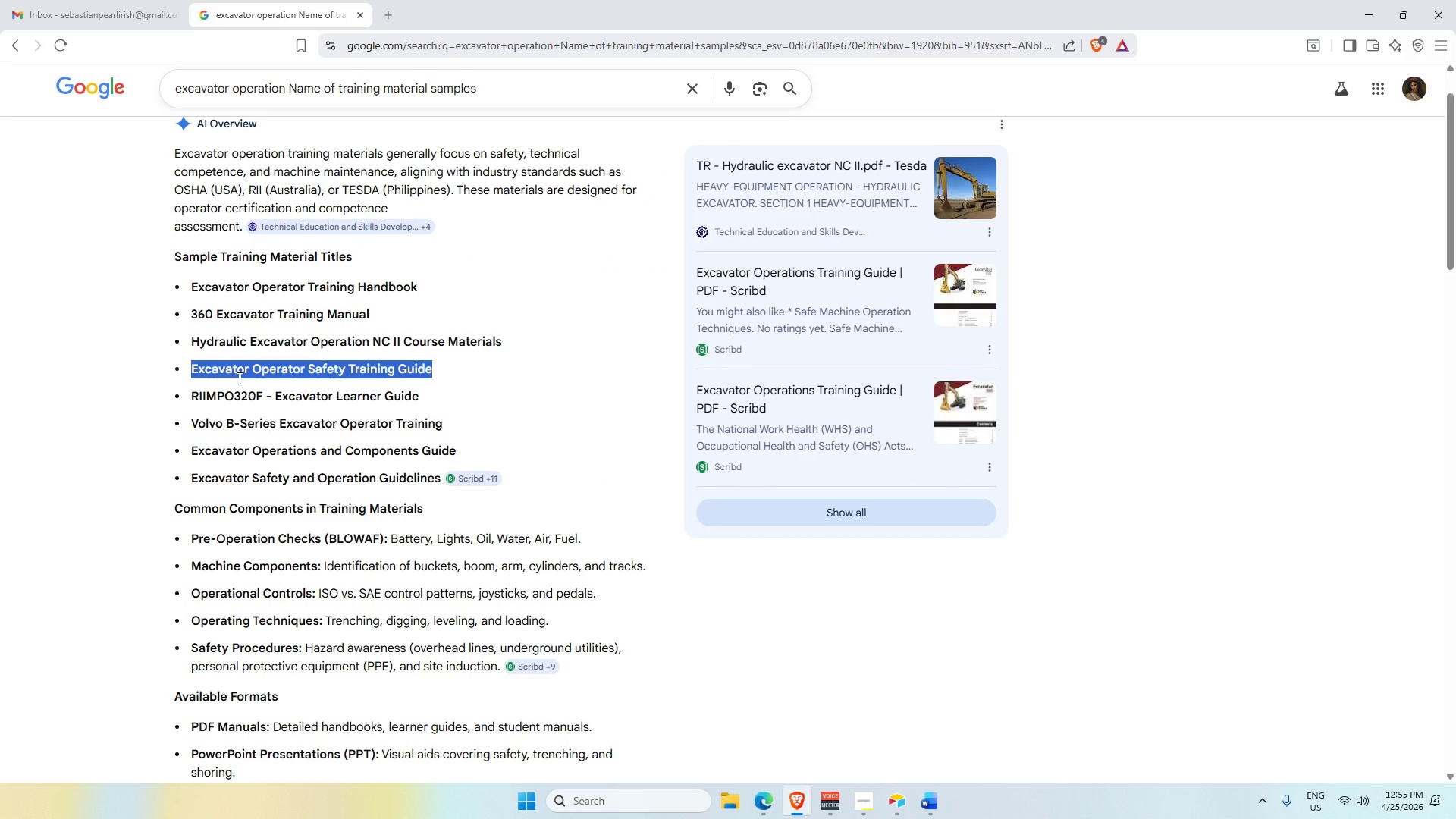 
left_click_drag(start_coordinate=[193, 450], to_coordinate=[468, 447])
 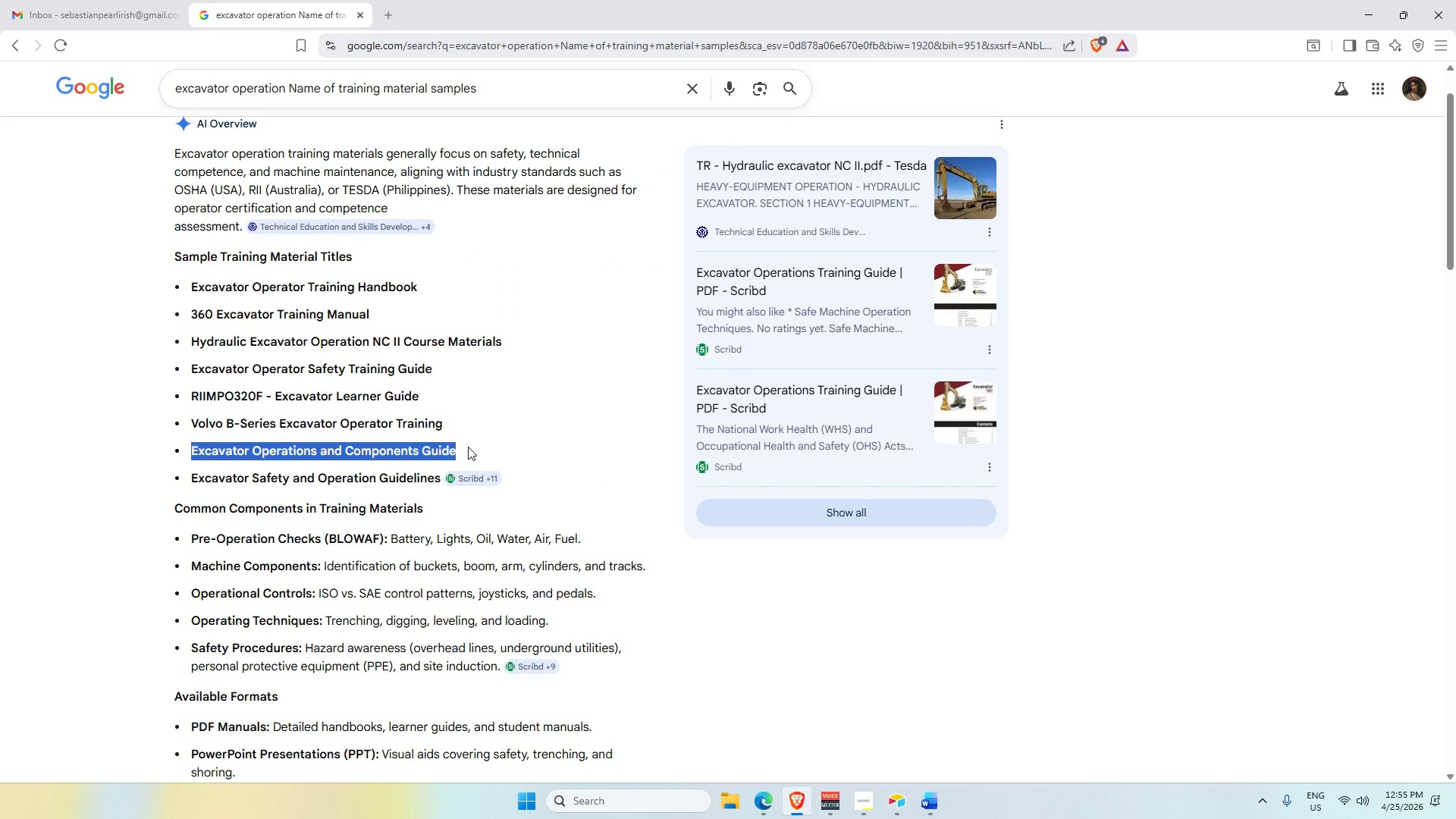 
key(Control+C)
 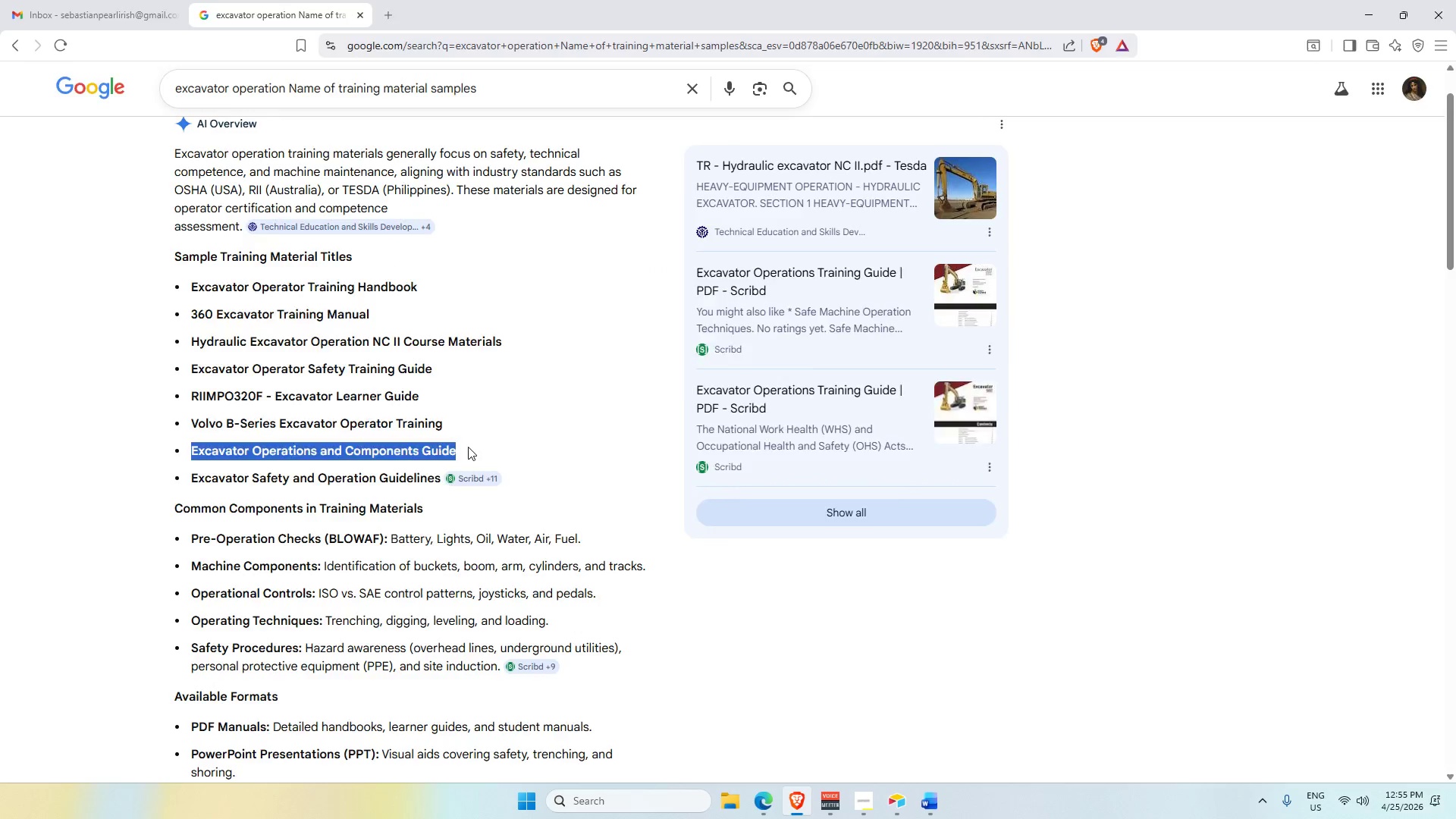 
key(Alt+AltLeft)
 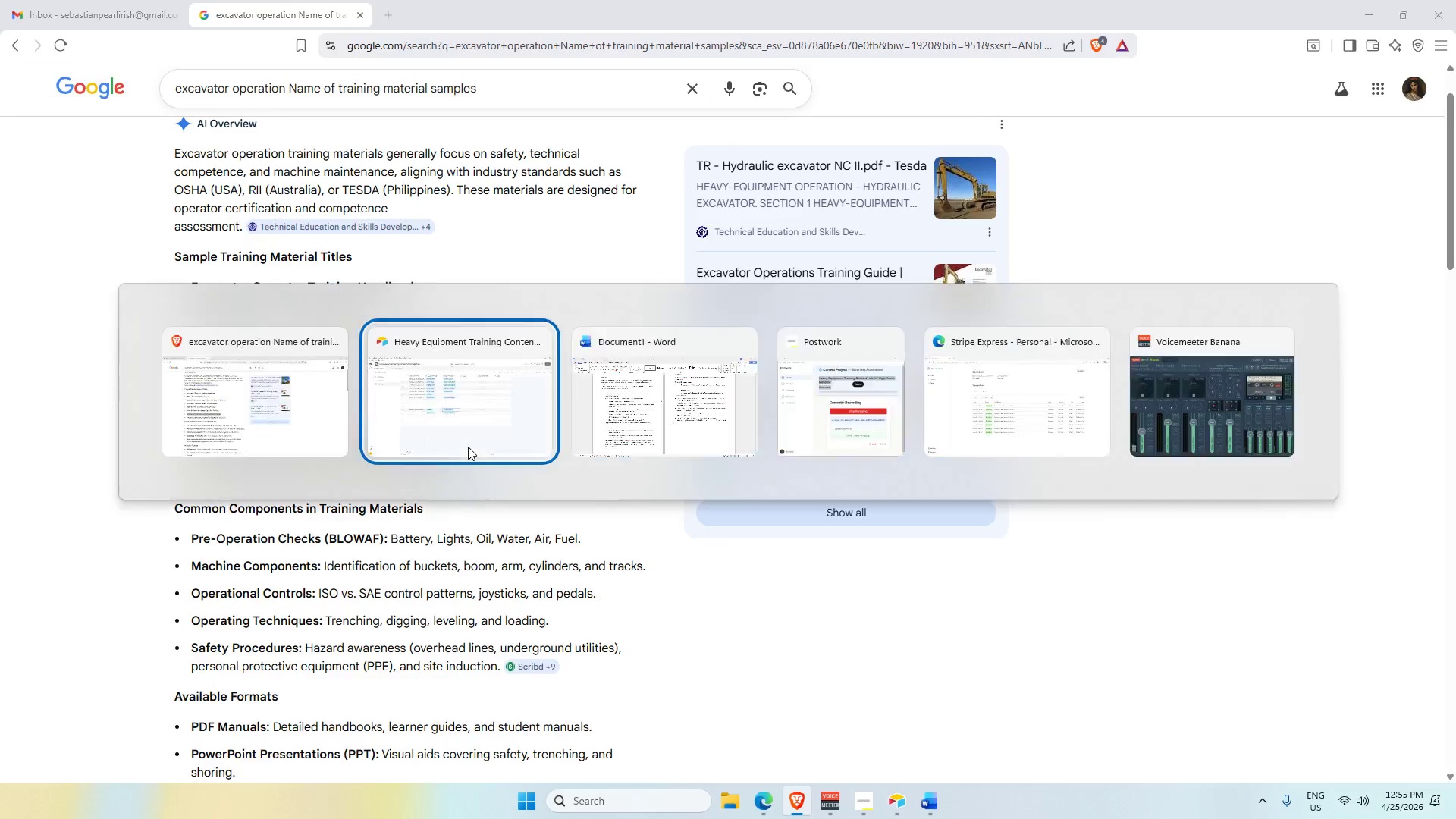 
key(Alt+Tab)
 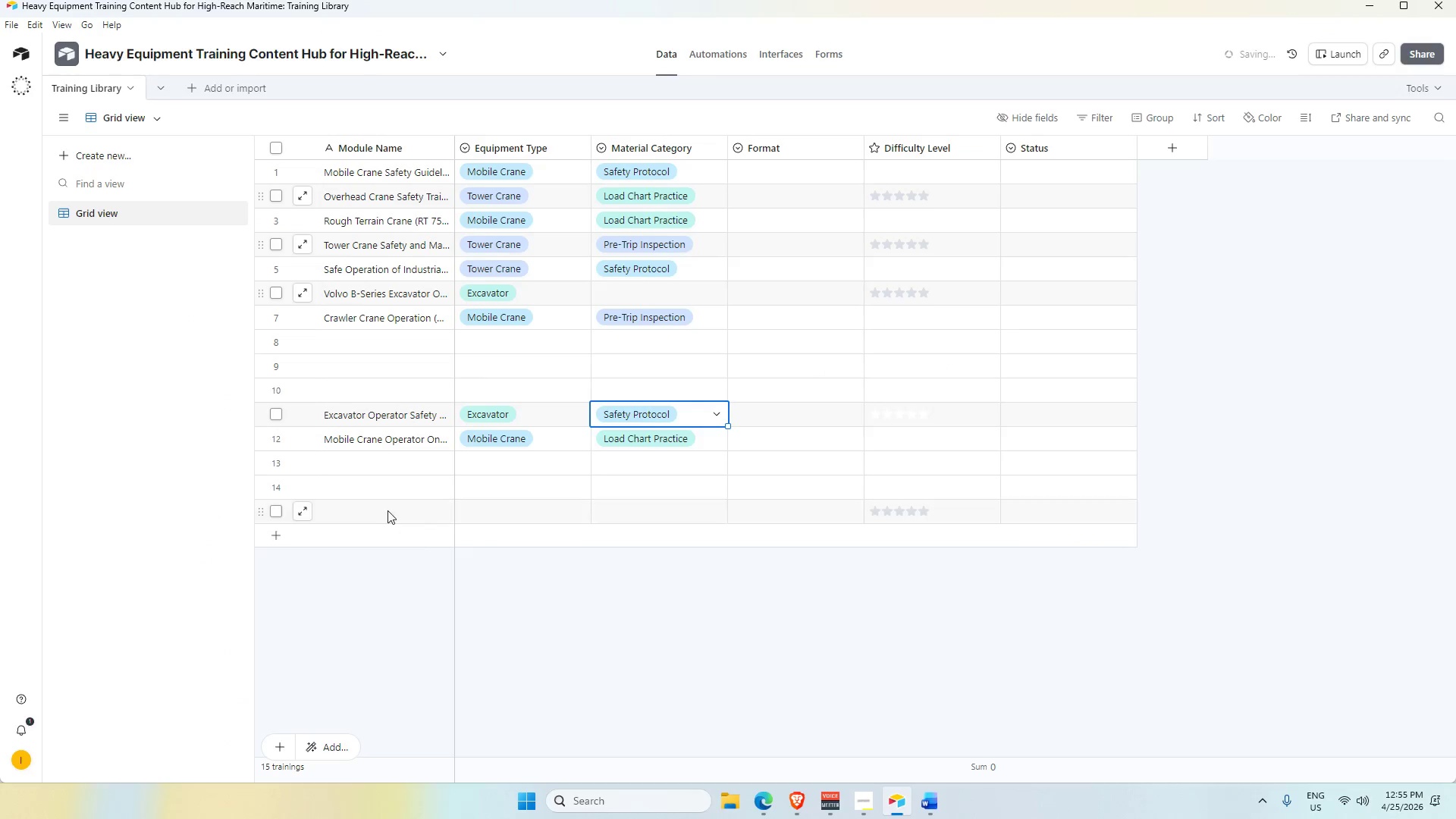 
key(Control+V)
 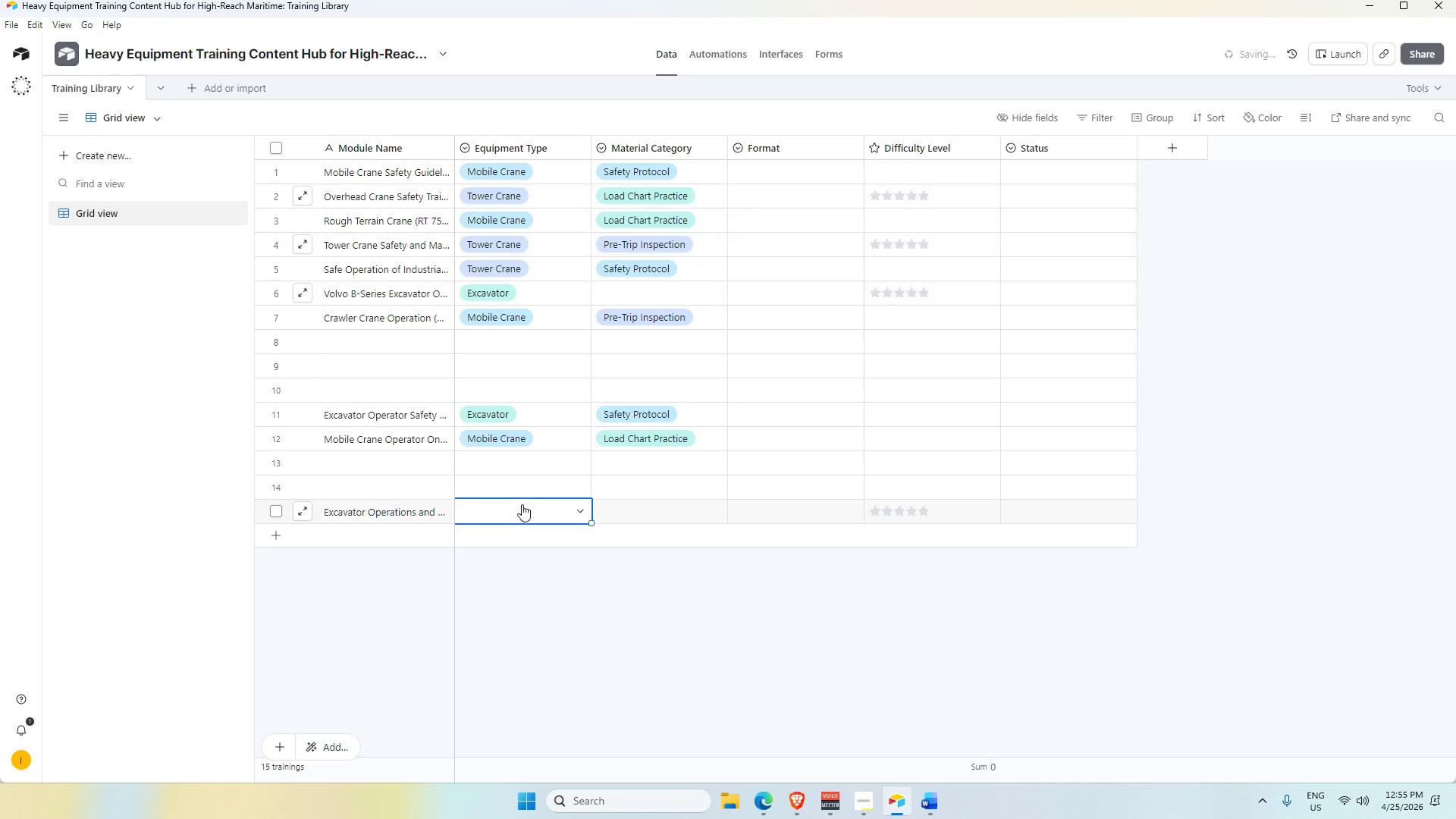 
double_click([518, 513])
 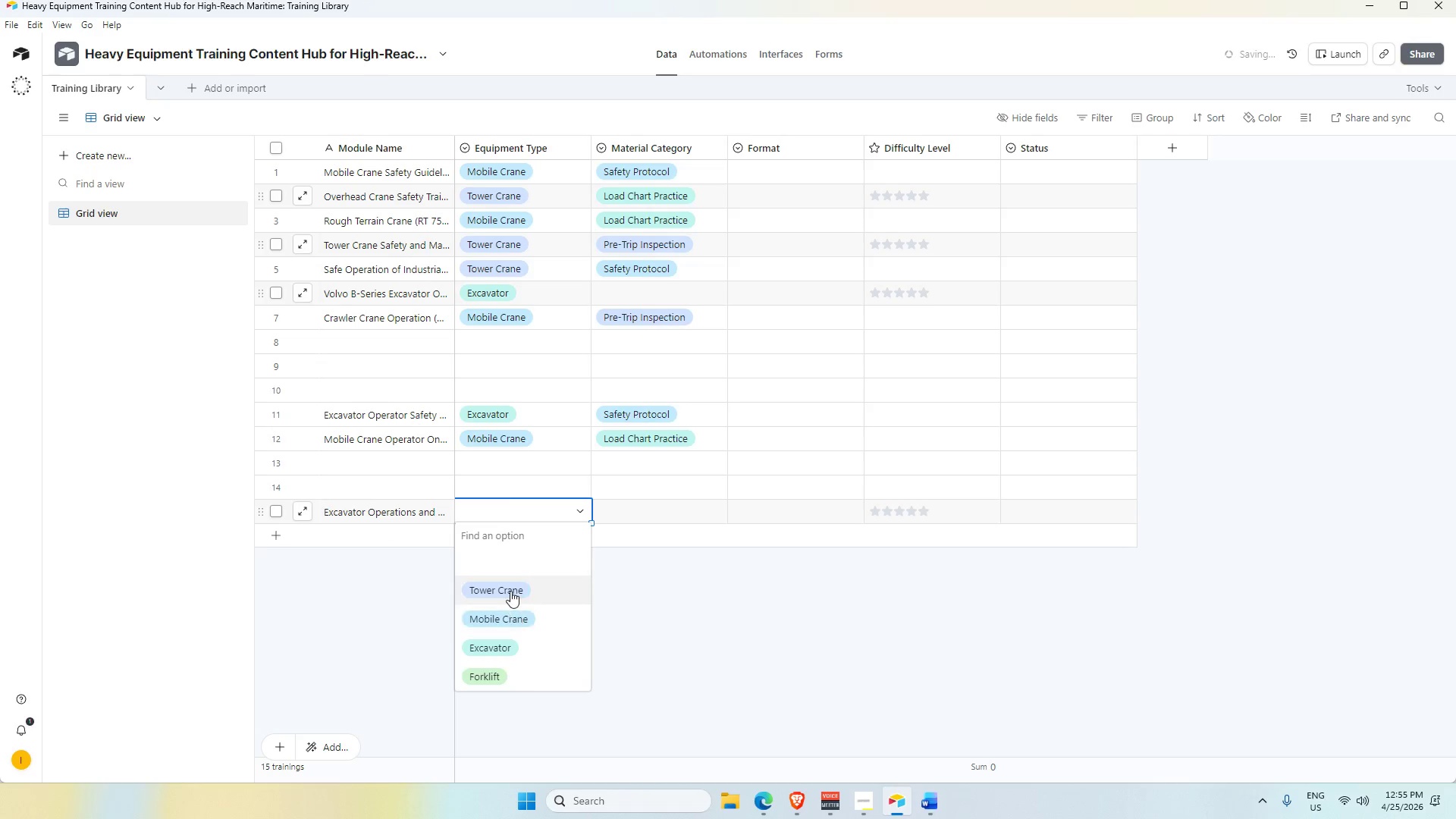 
left_click([512, 645])
 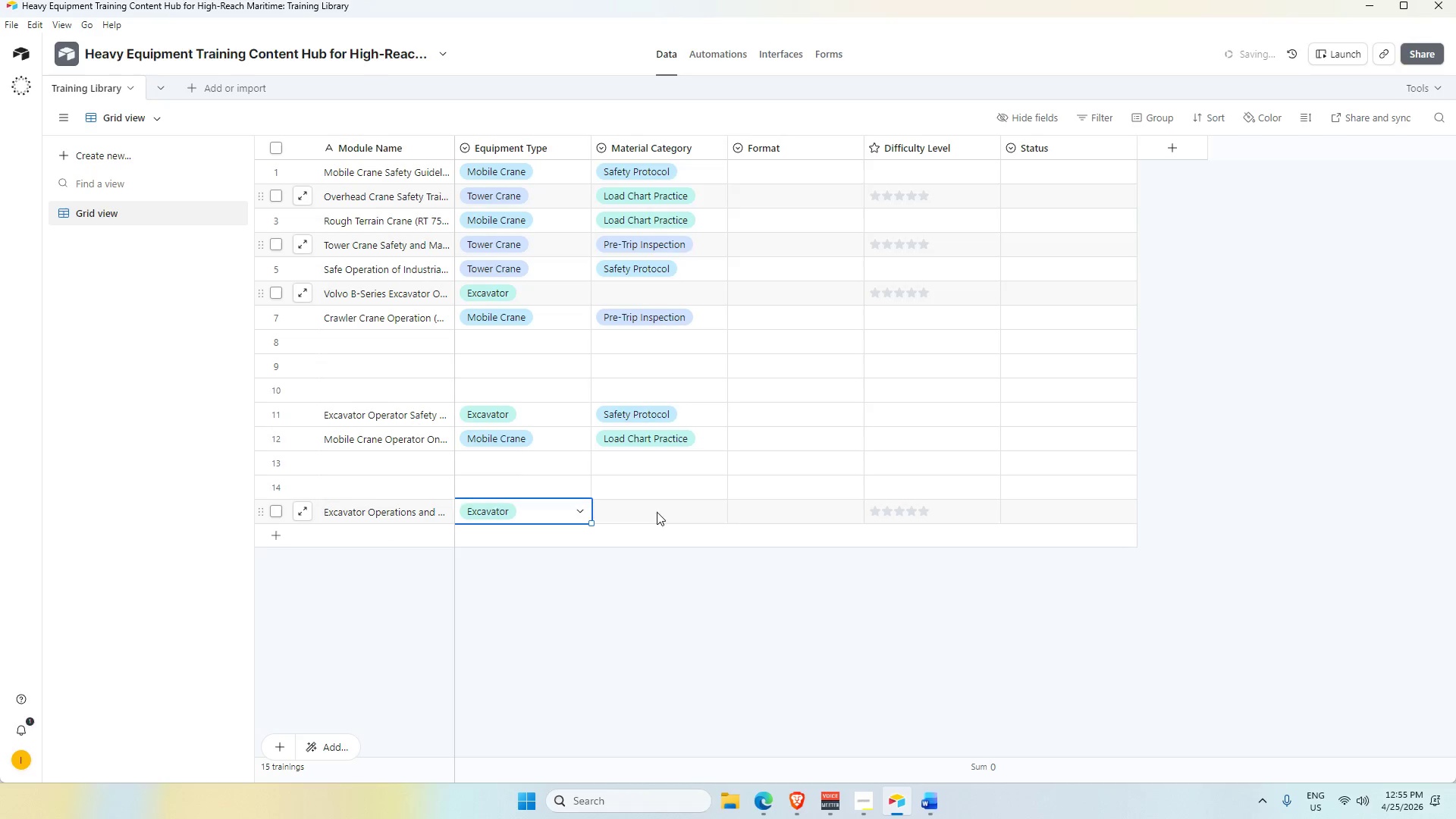 
double_click([657, 512])
 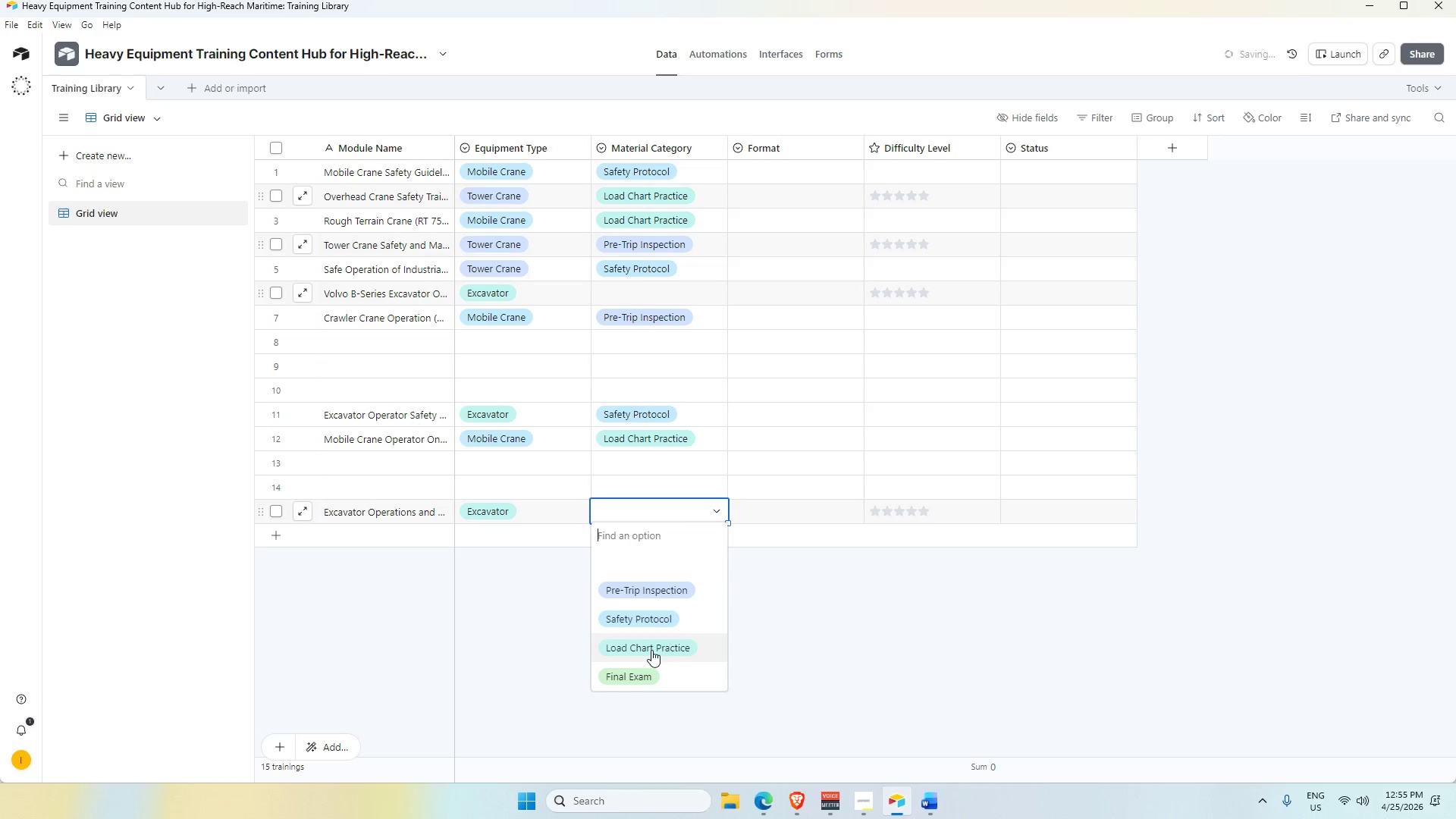 
left_click([651, 650])
 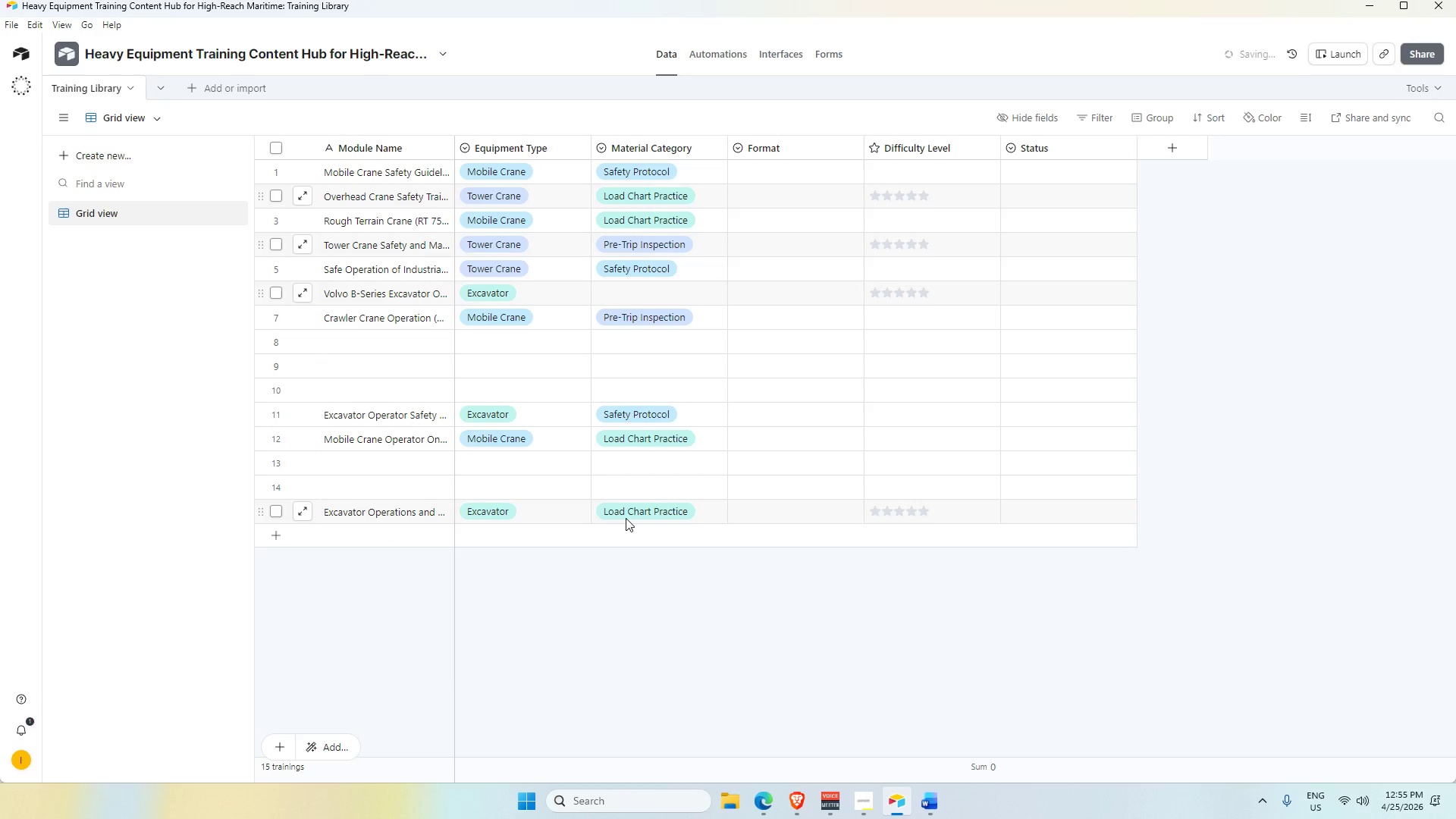 
double_click([641, 511])
 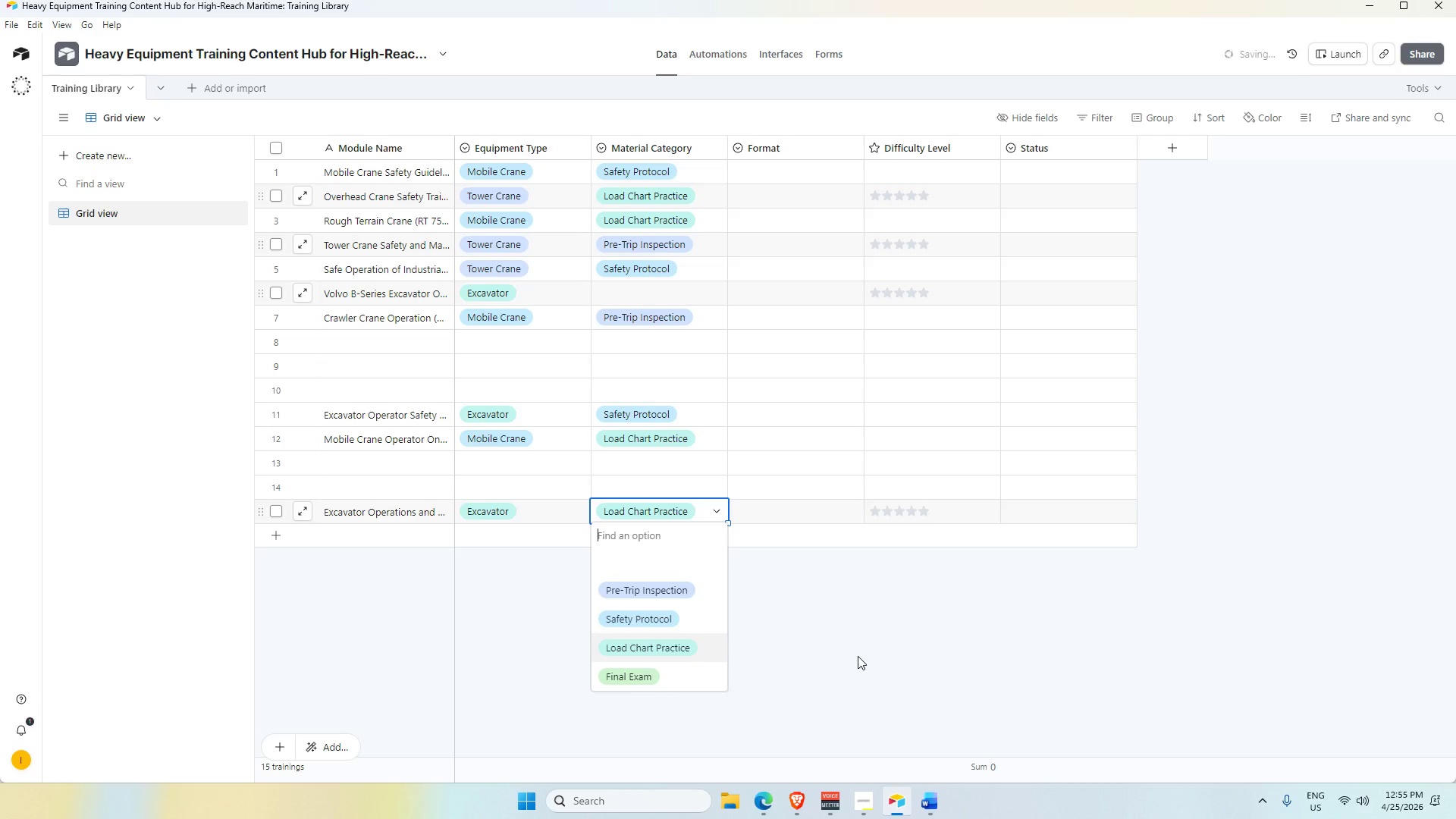 
left_click([667, 675])
 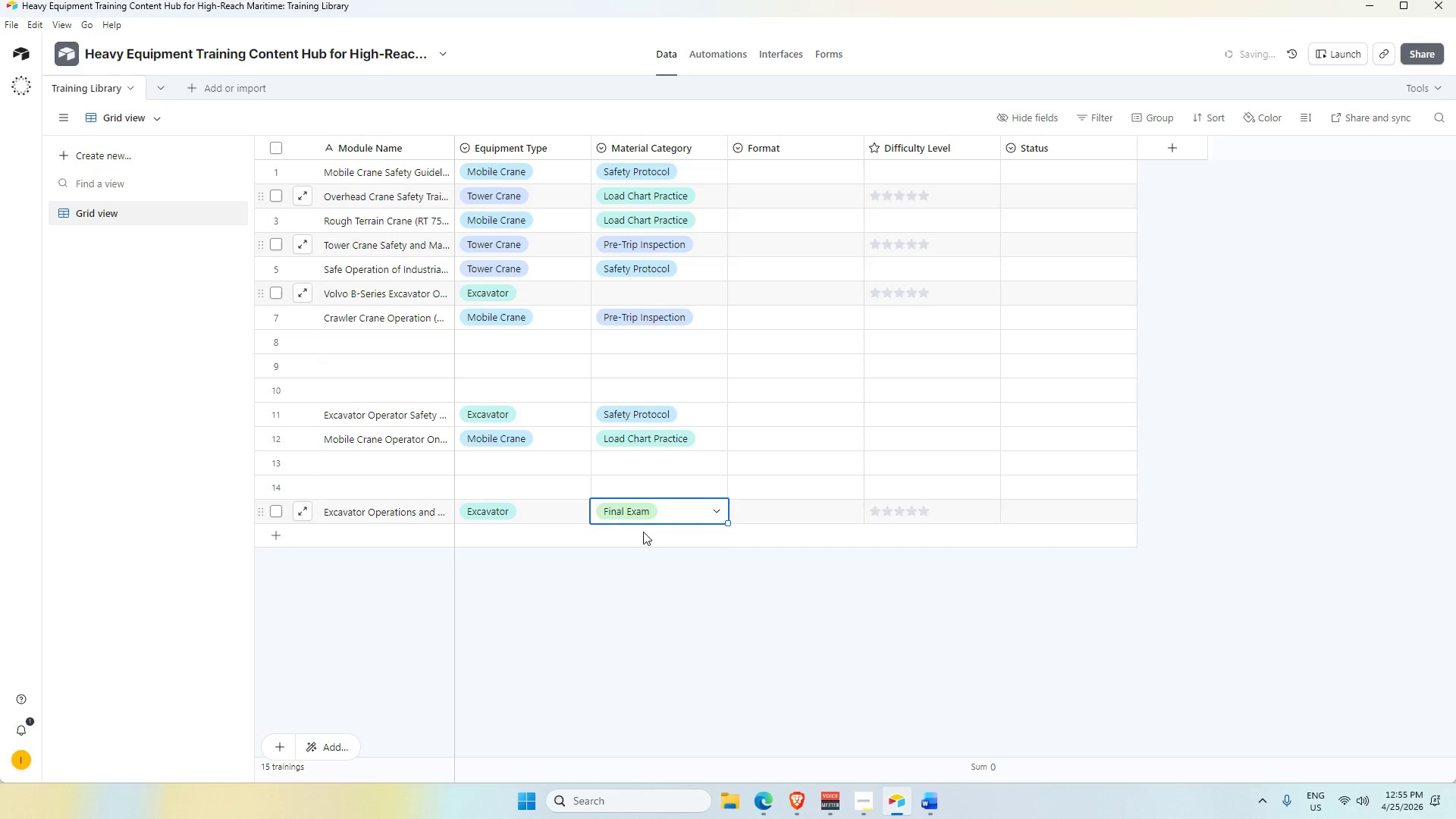 
key(Alt+AltLeft)
 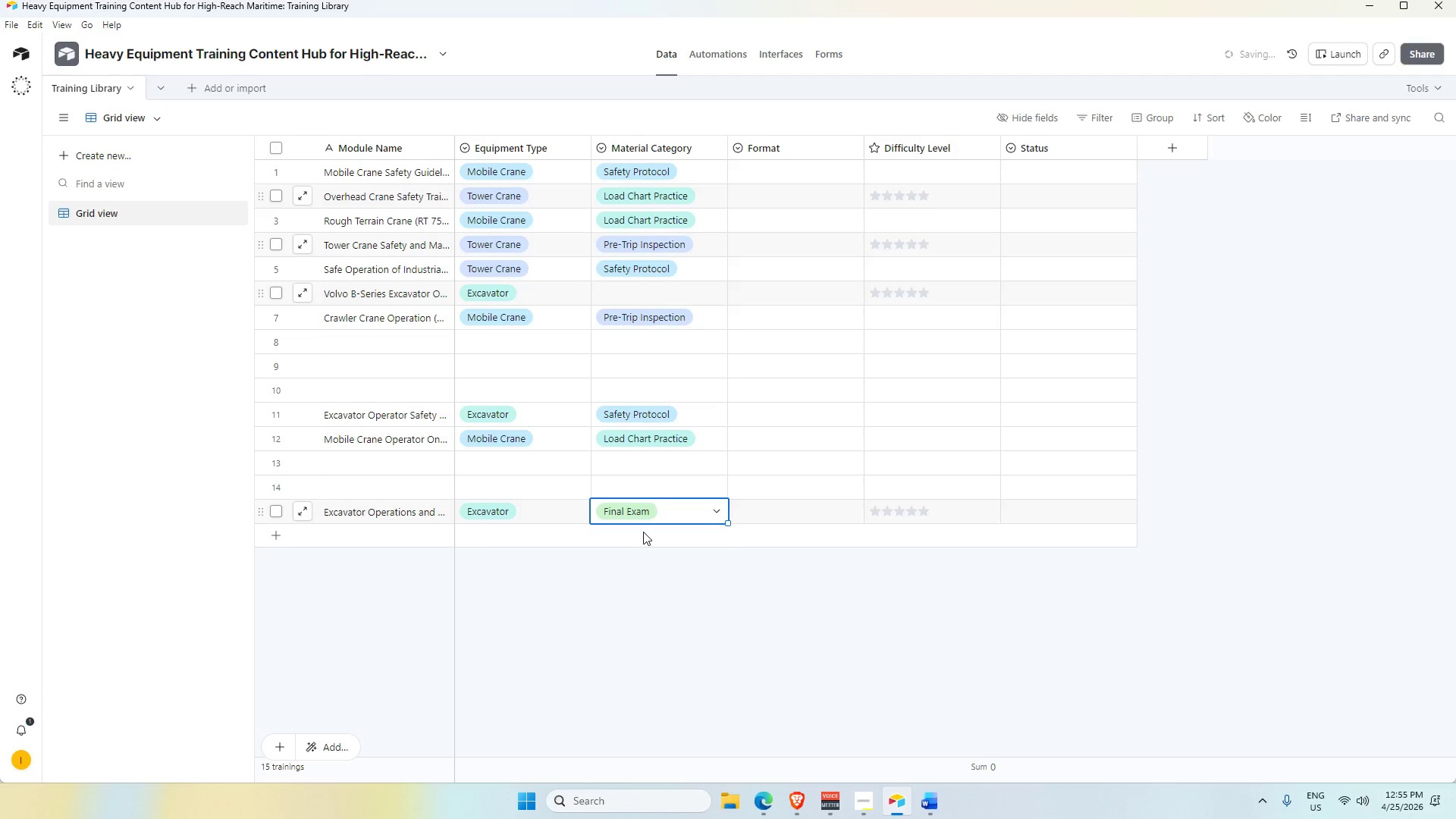 
key(Alt+Tab)
 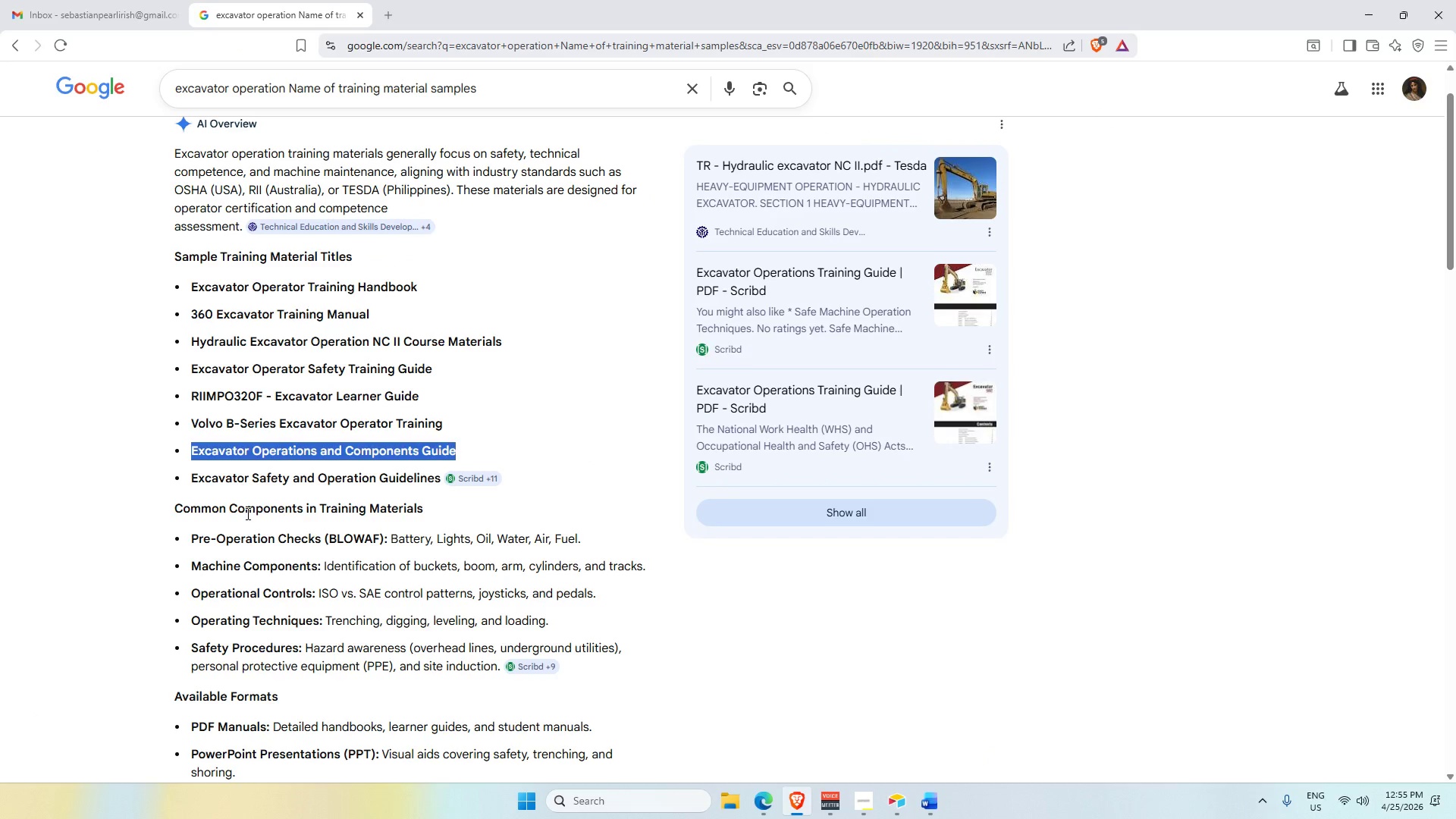 
key(Alt+AltLeft)
 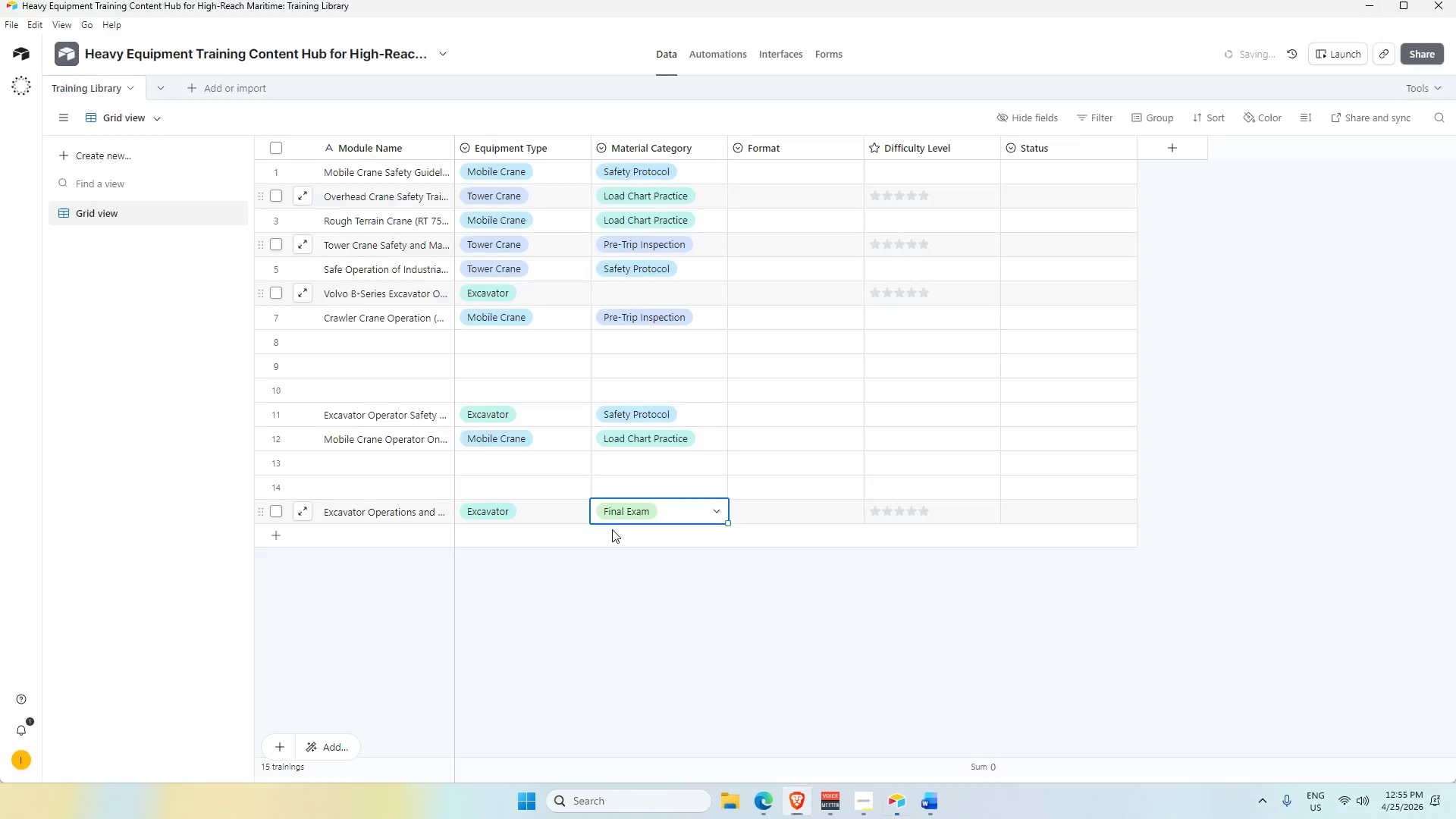 
key(Alt+Tab)
 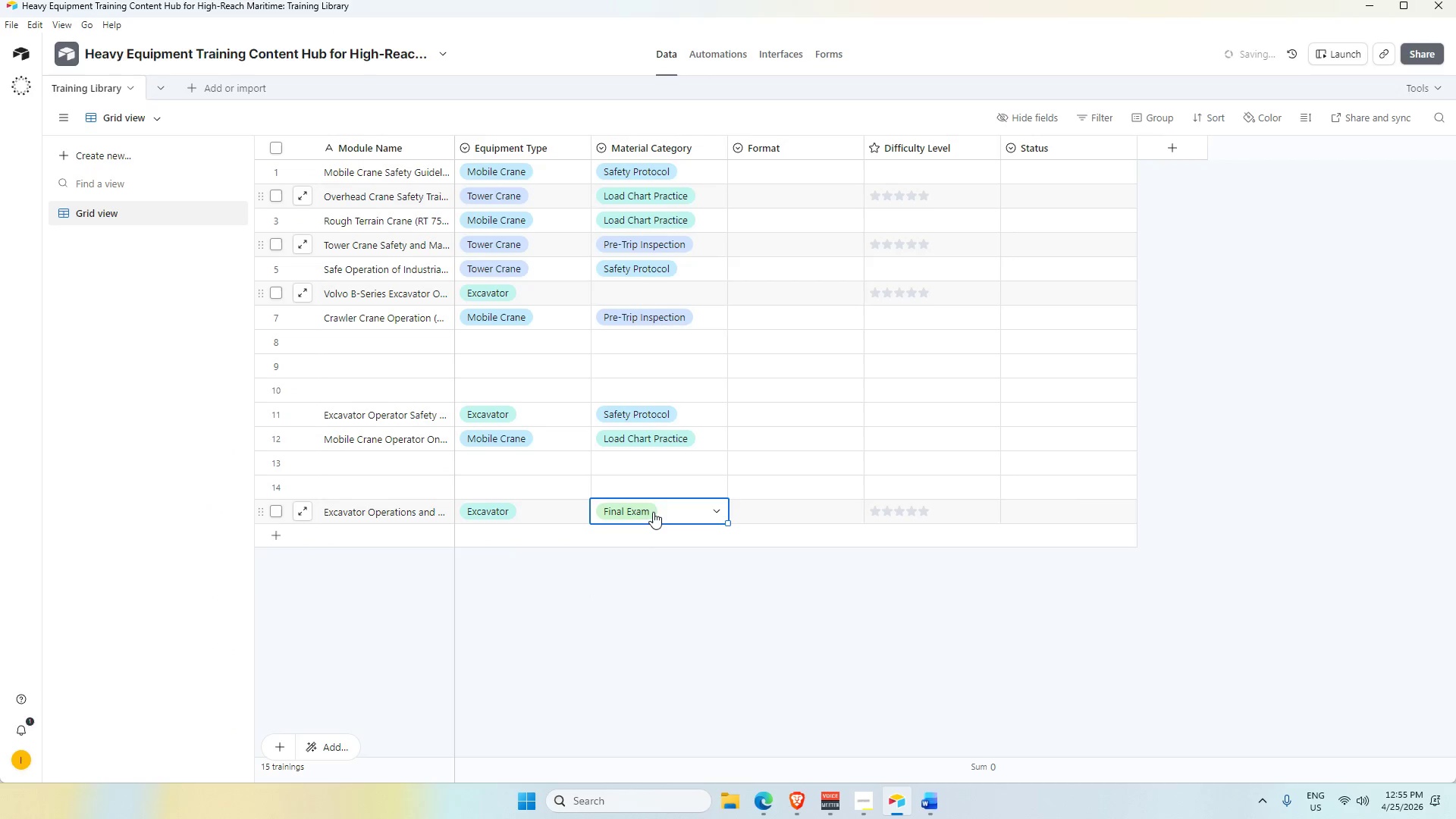 
left_click([653, 513])
 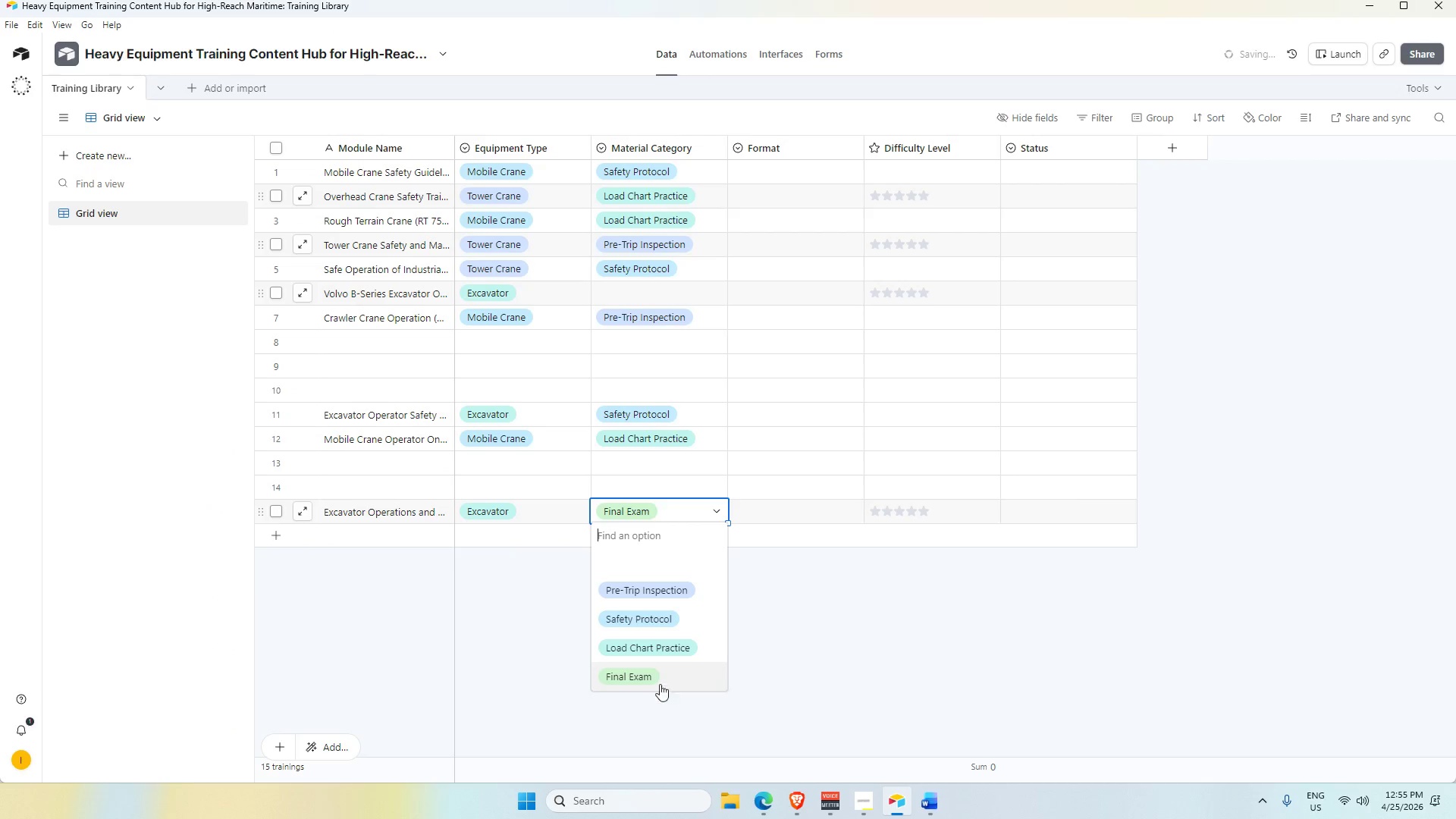 
left_click([659, 645])
 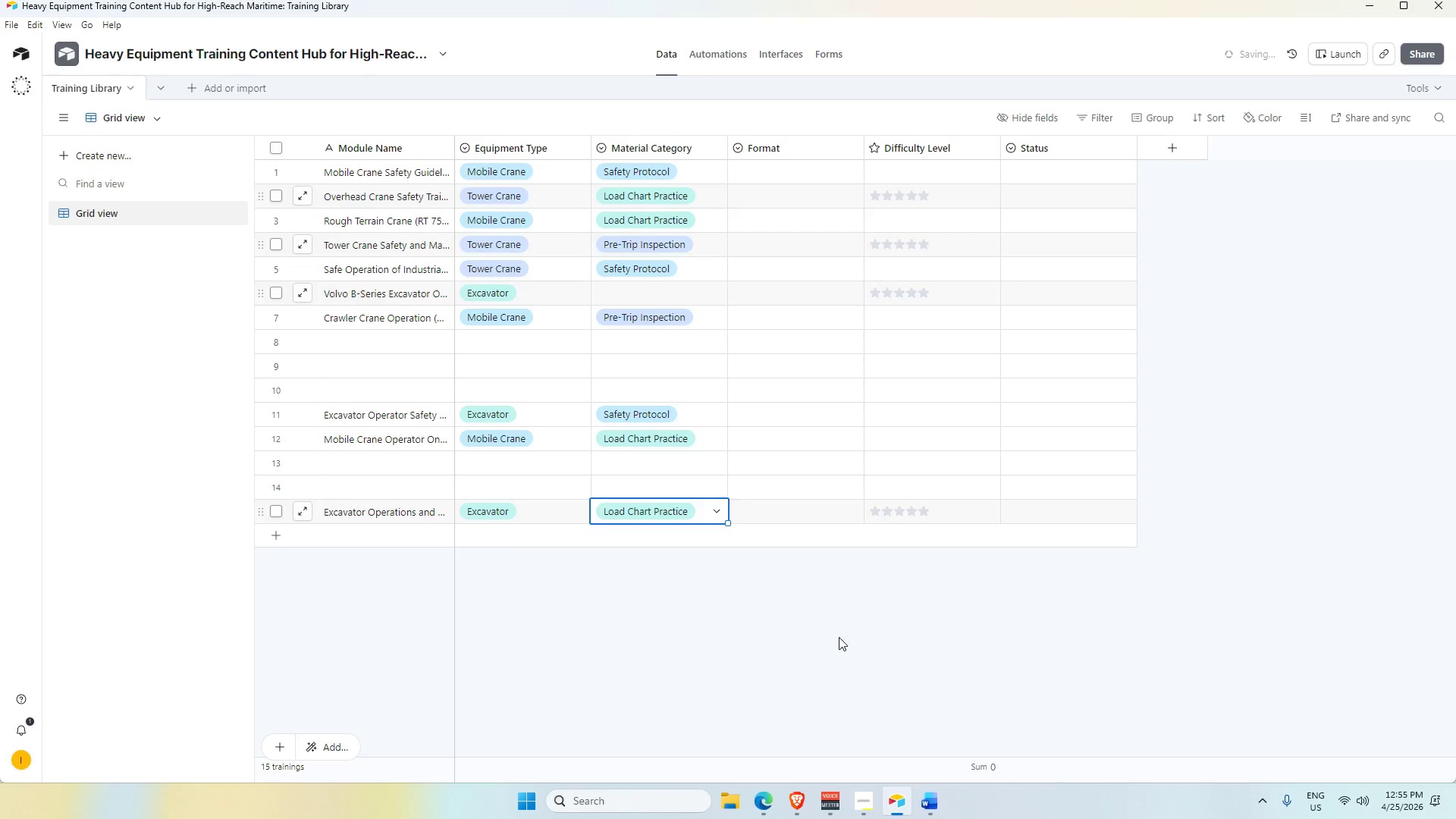 
left_click_drag(start_coordinate=[837, 635], to_coordinate=[833, 634])
 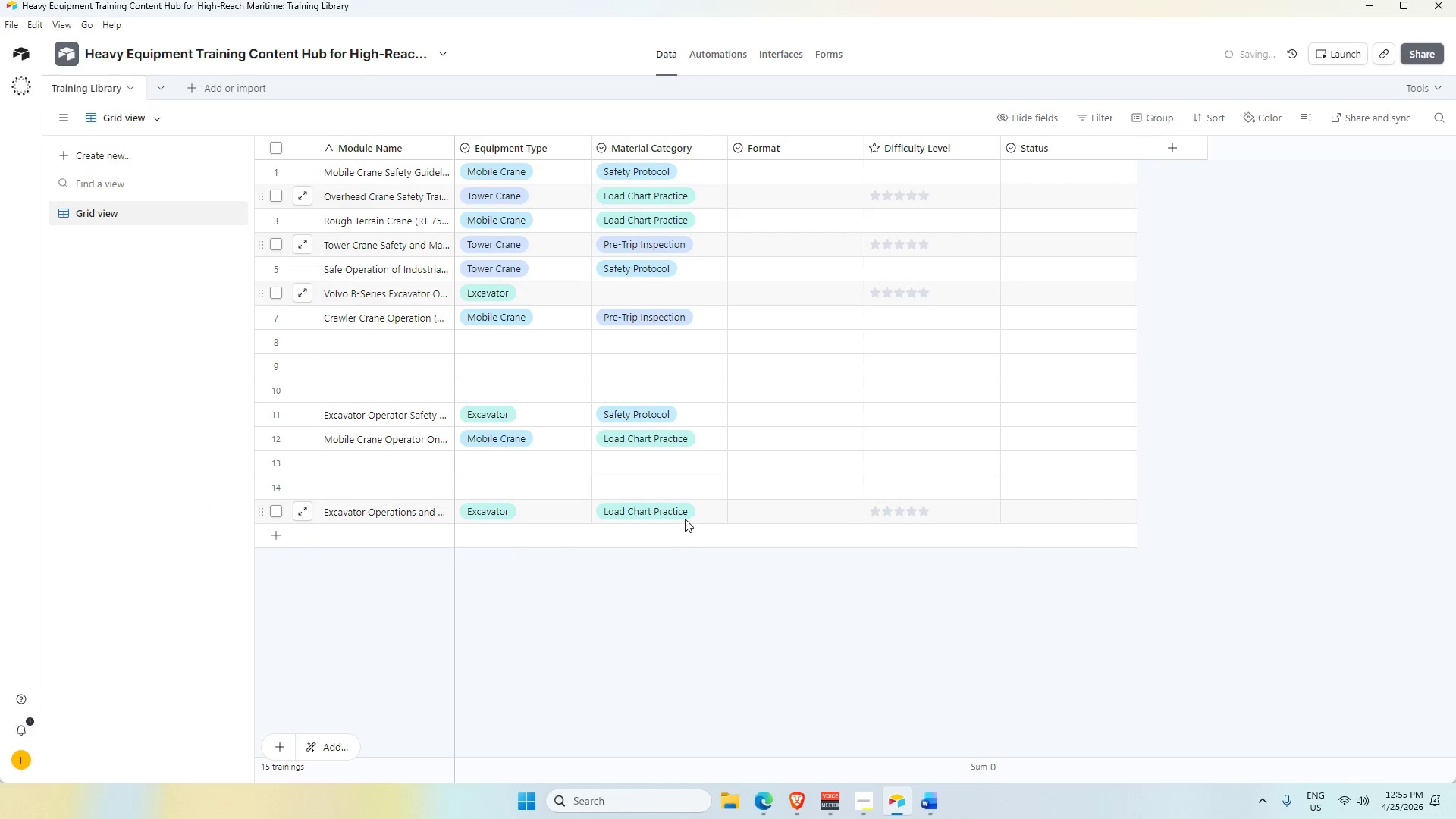 
double_click([683, 518])
 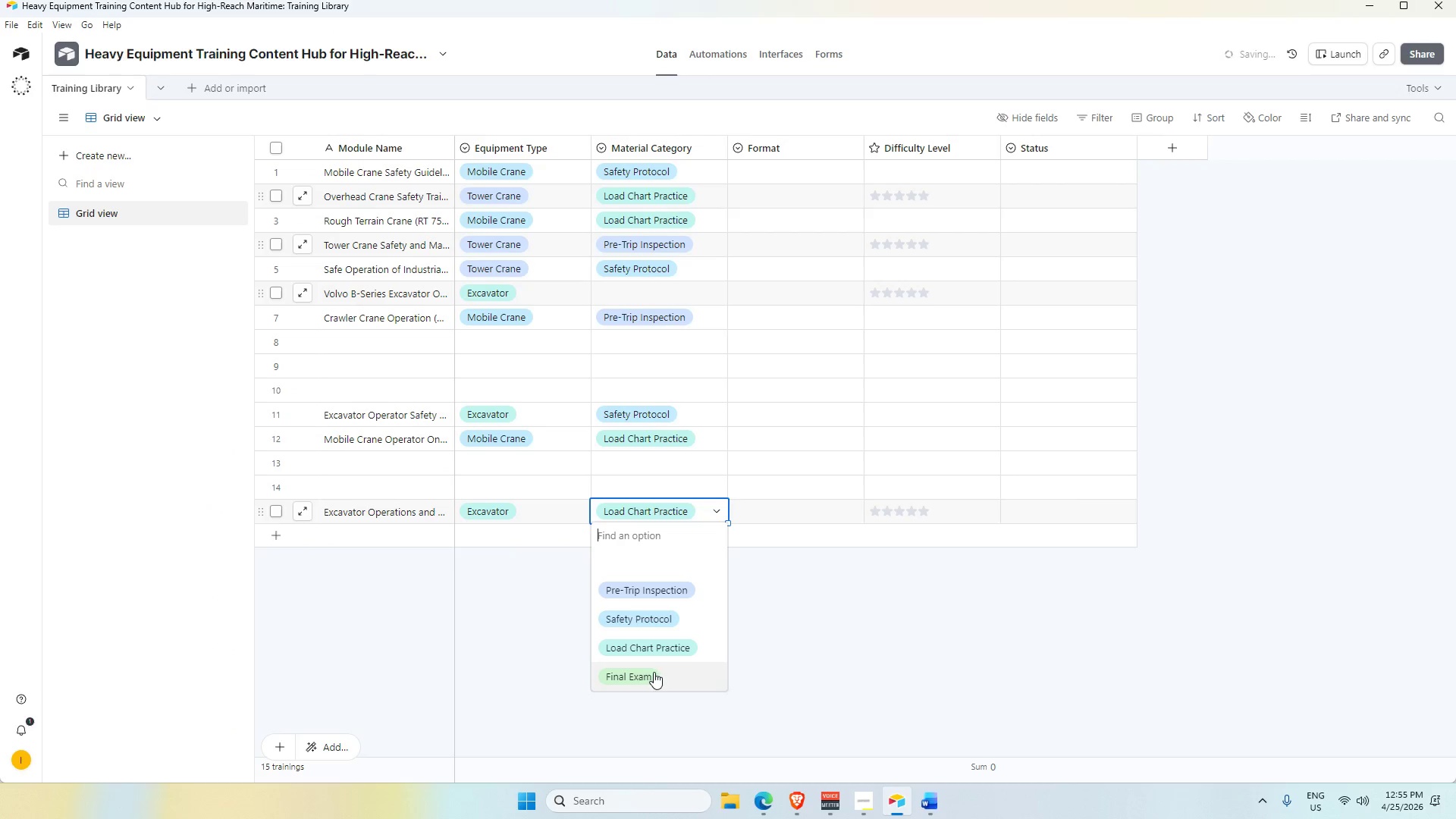 
left_click([648, 679])
 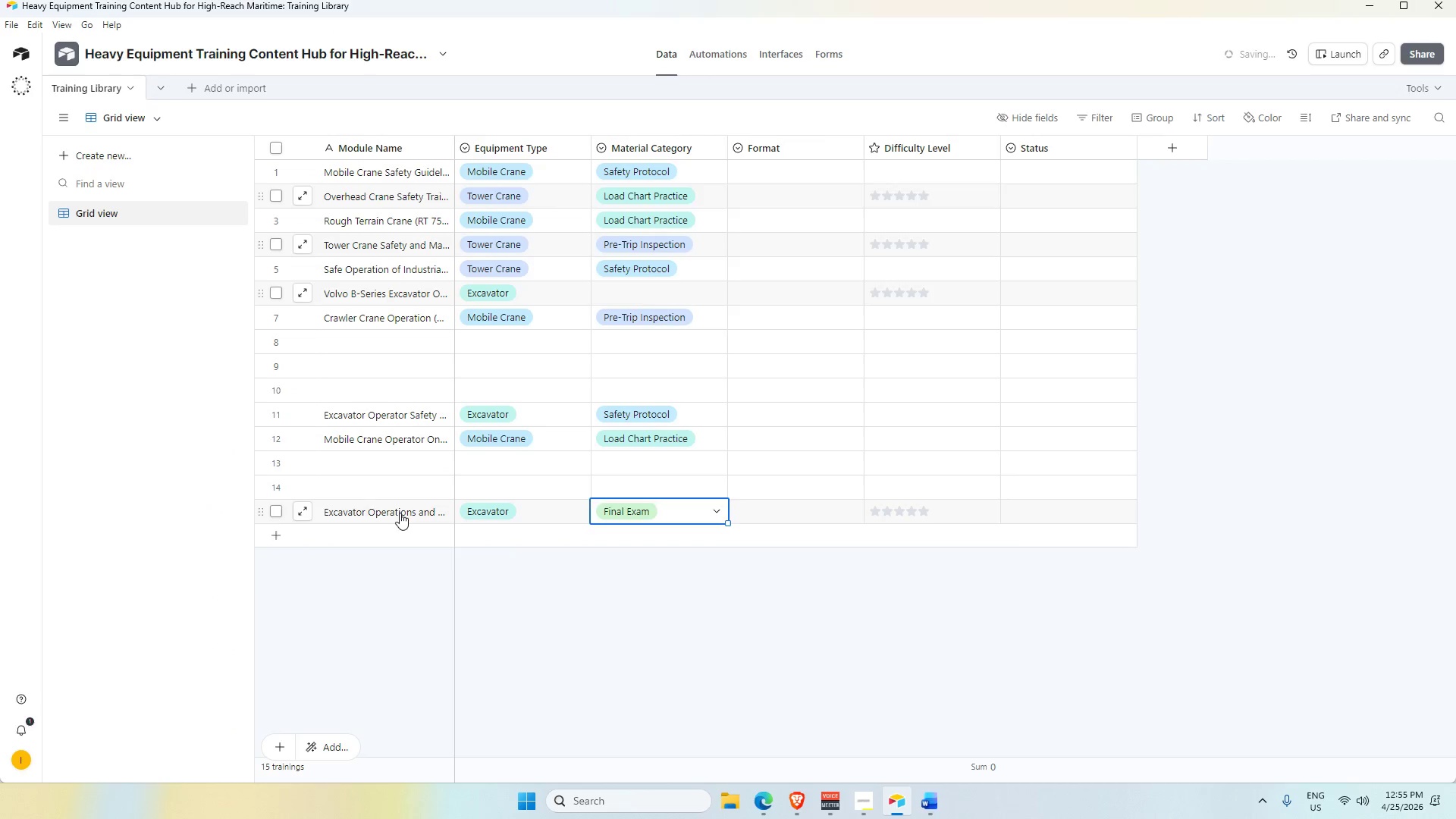 
double_click([400, 512])
 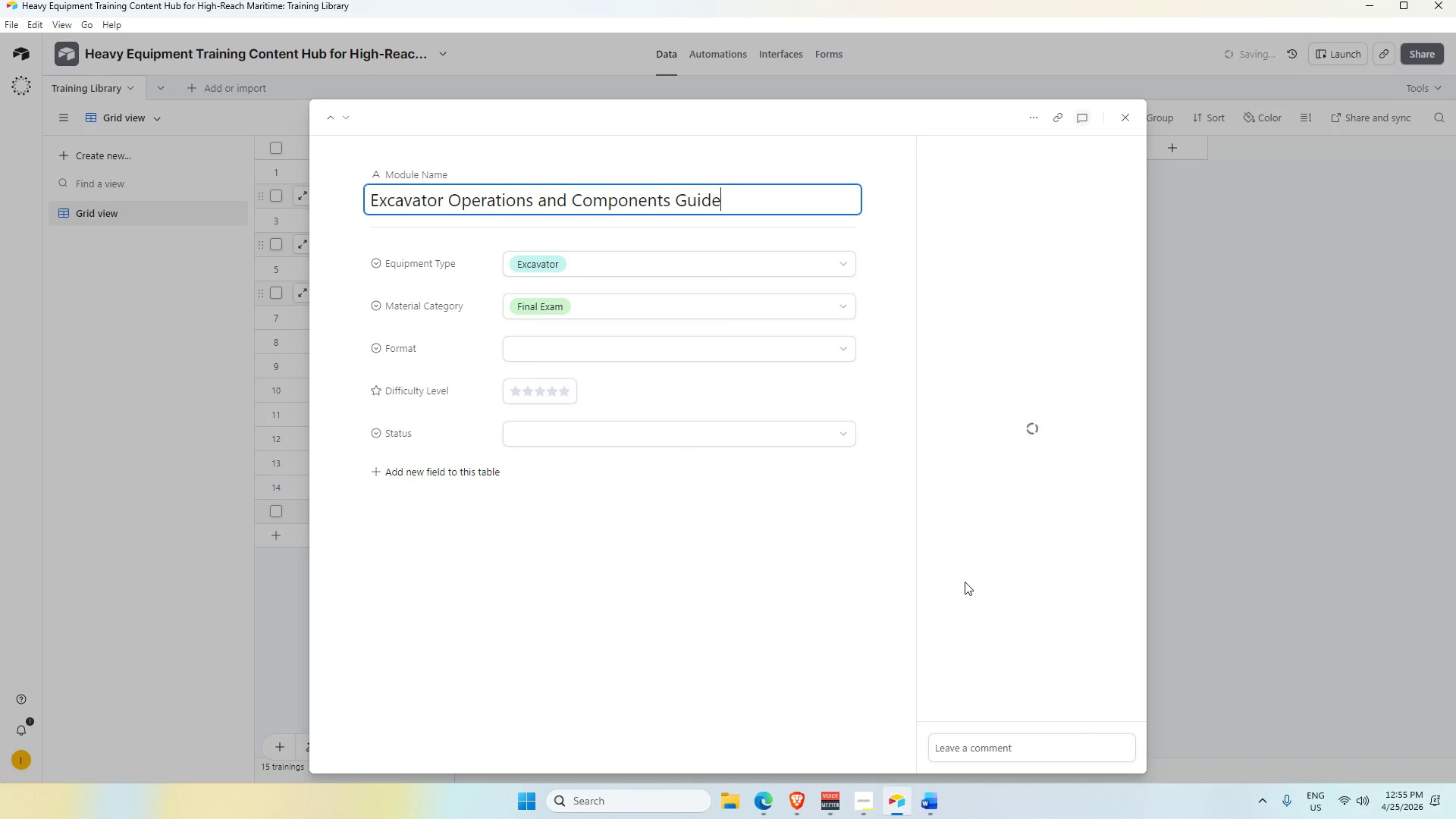 
left_click([1245, 453])
 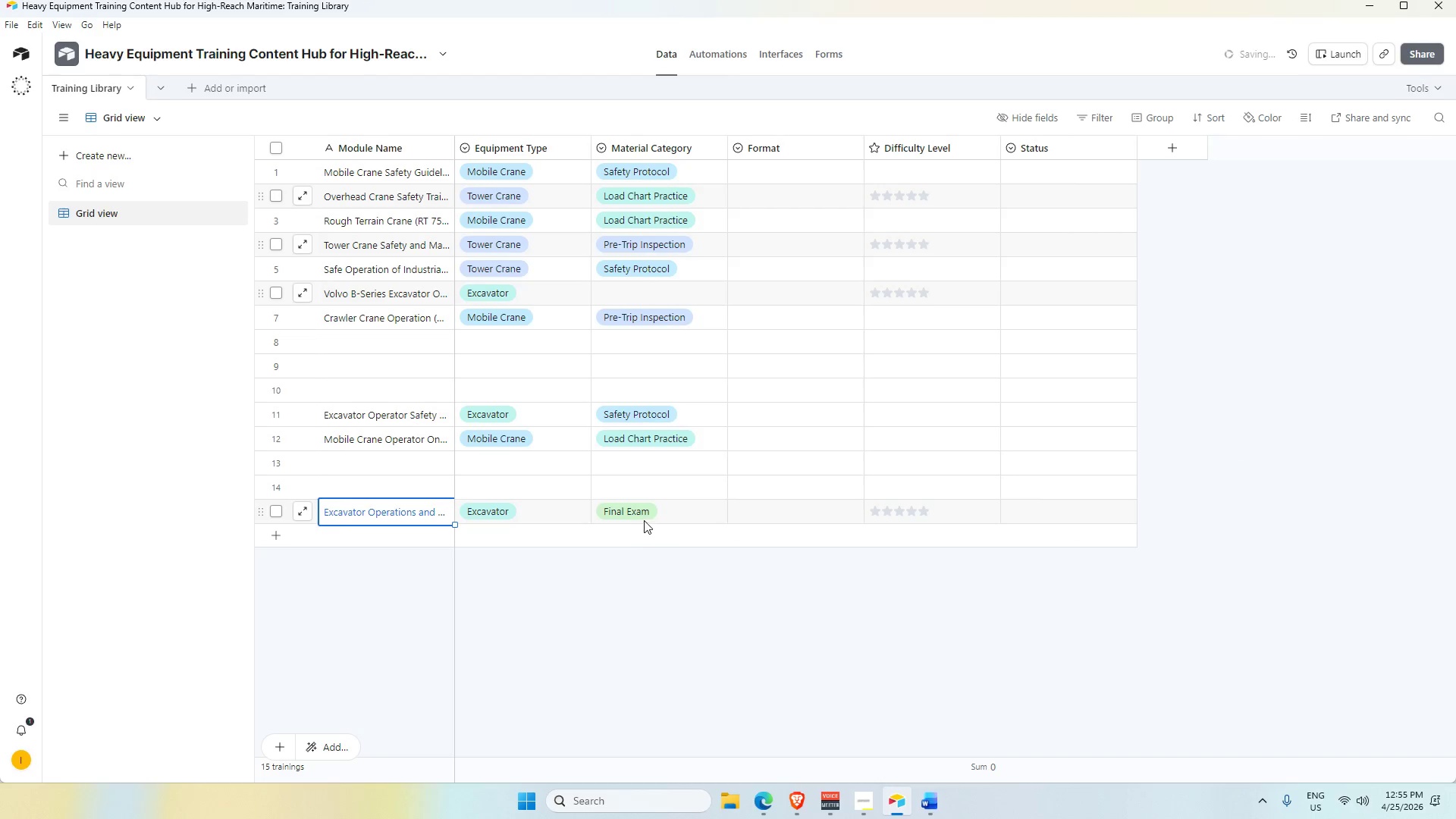 
double_click([645, 516])
 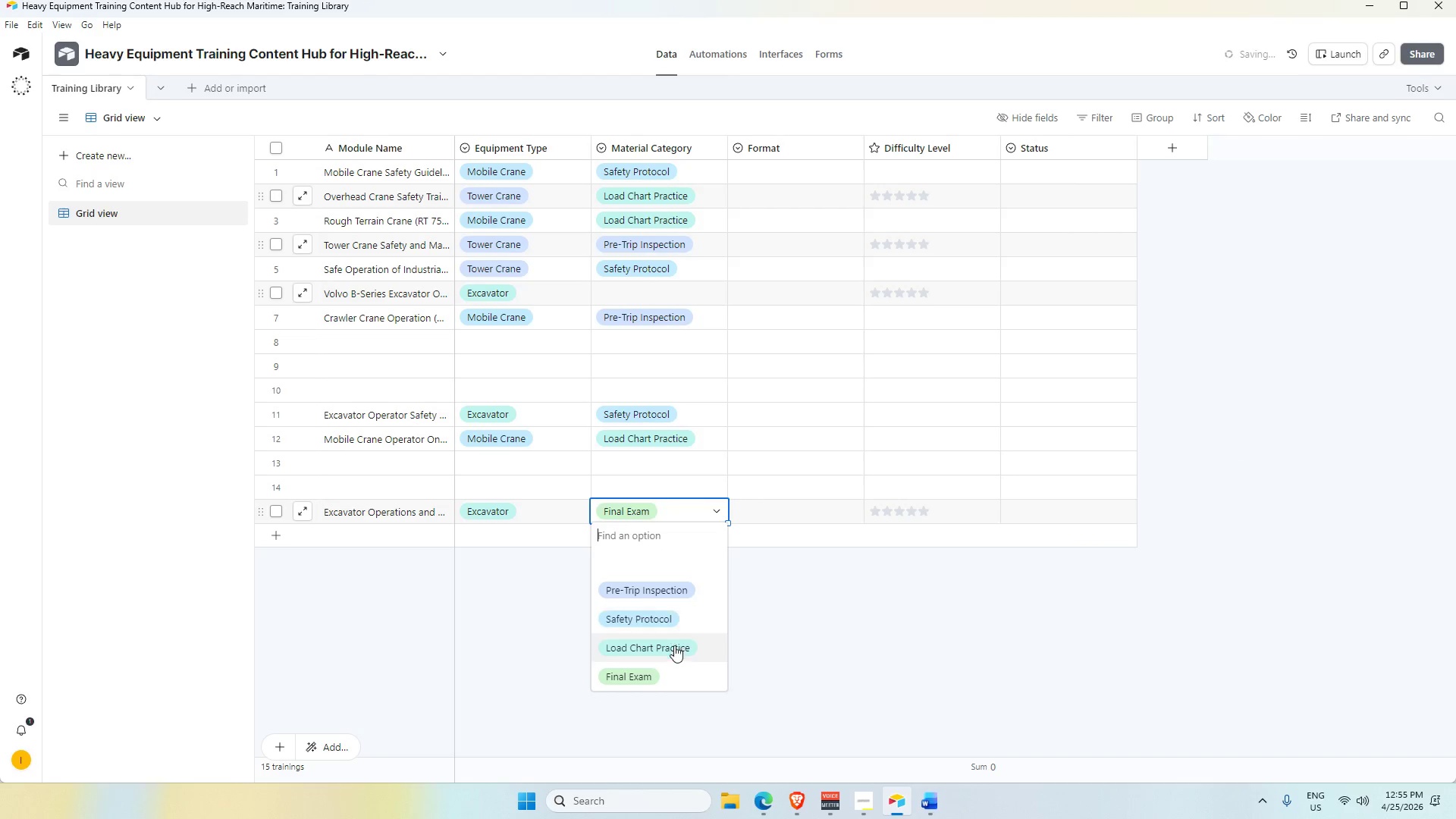 
left_click([672, 648])
 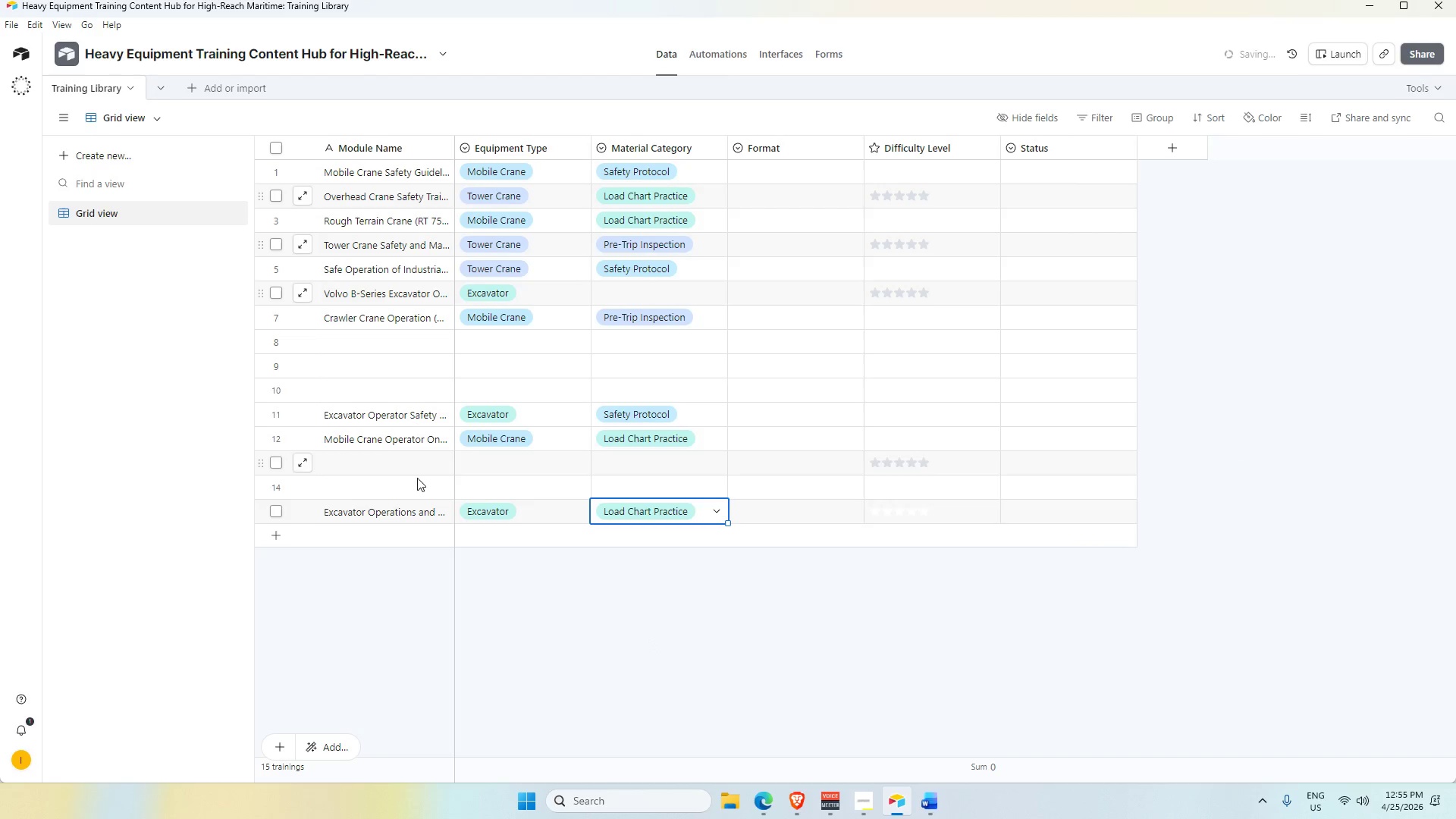 
left_click([366, 479])
 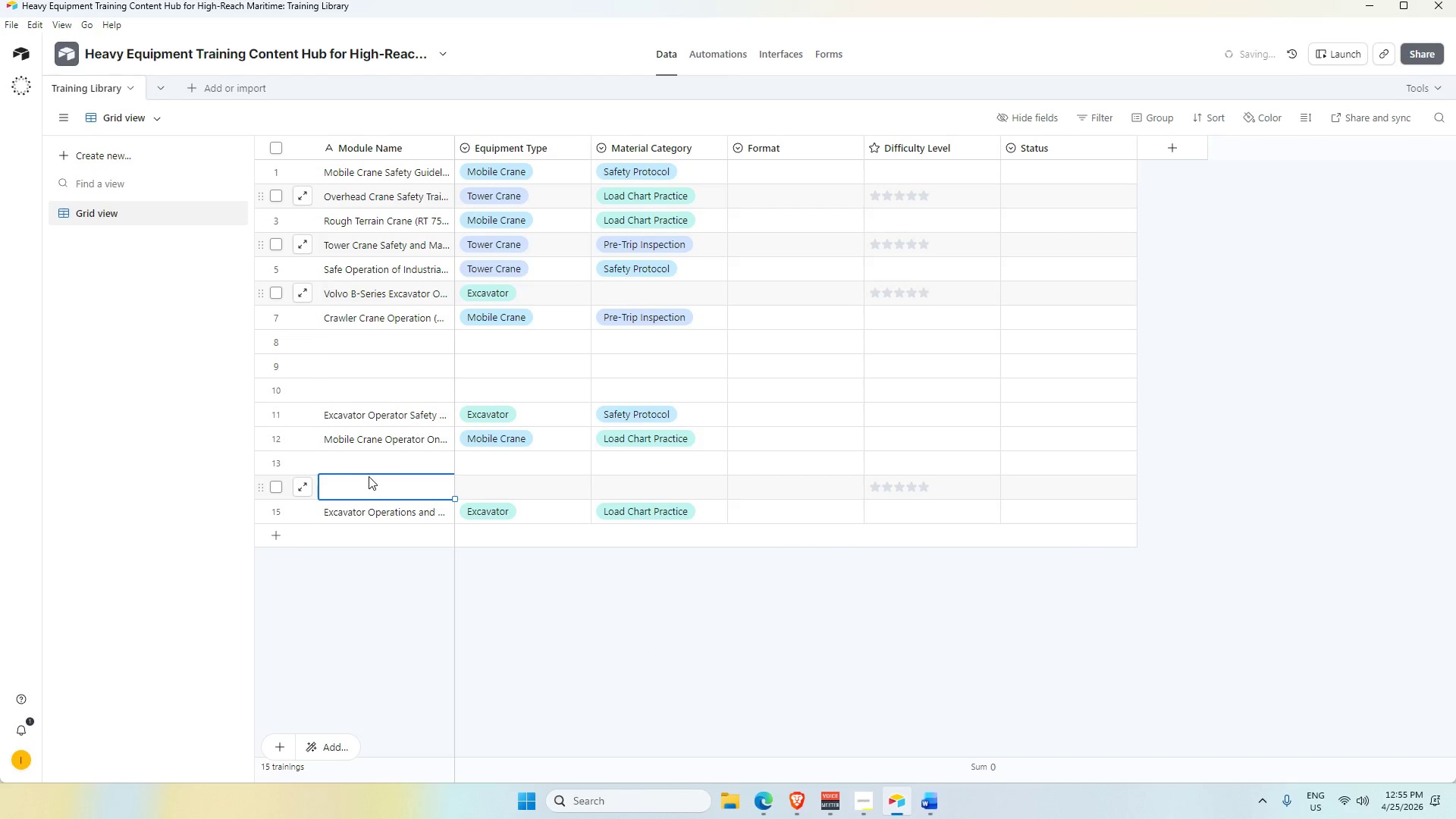 
key(Alt+AltLeft)
 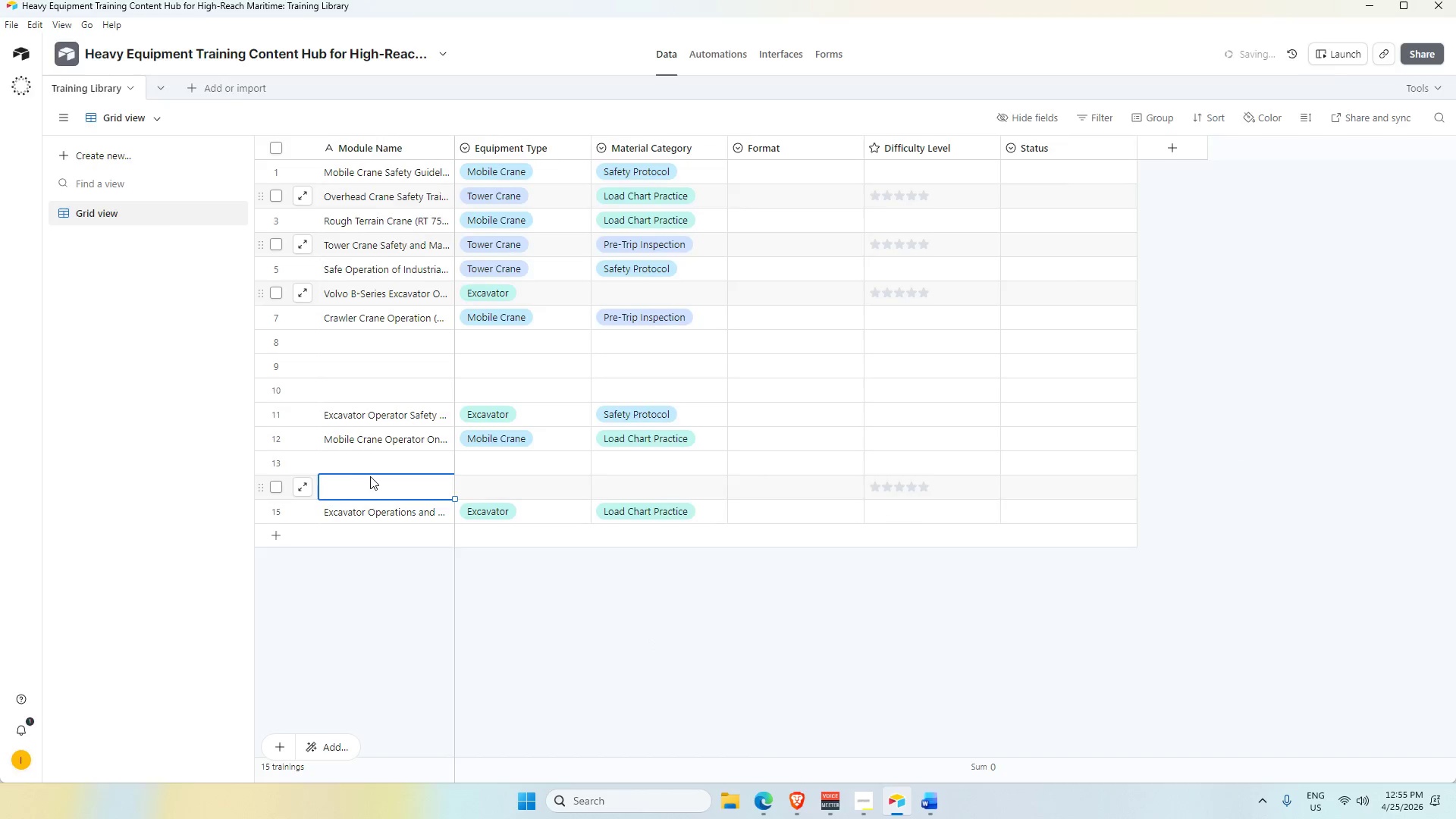 
key(Alt+Tab)
 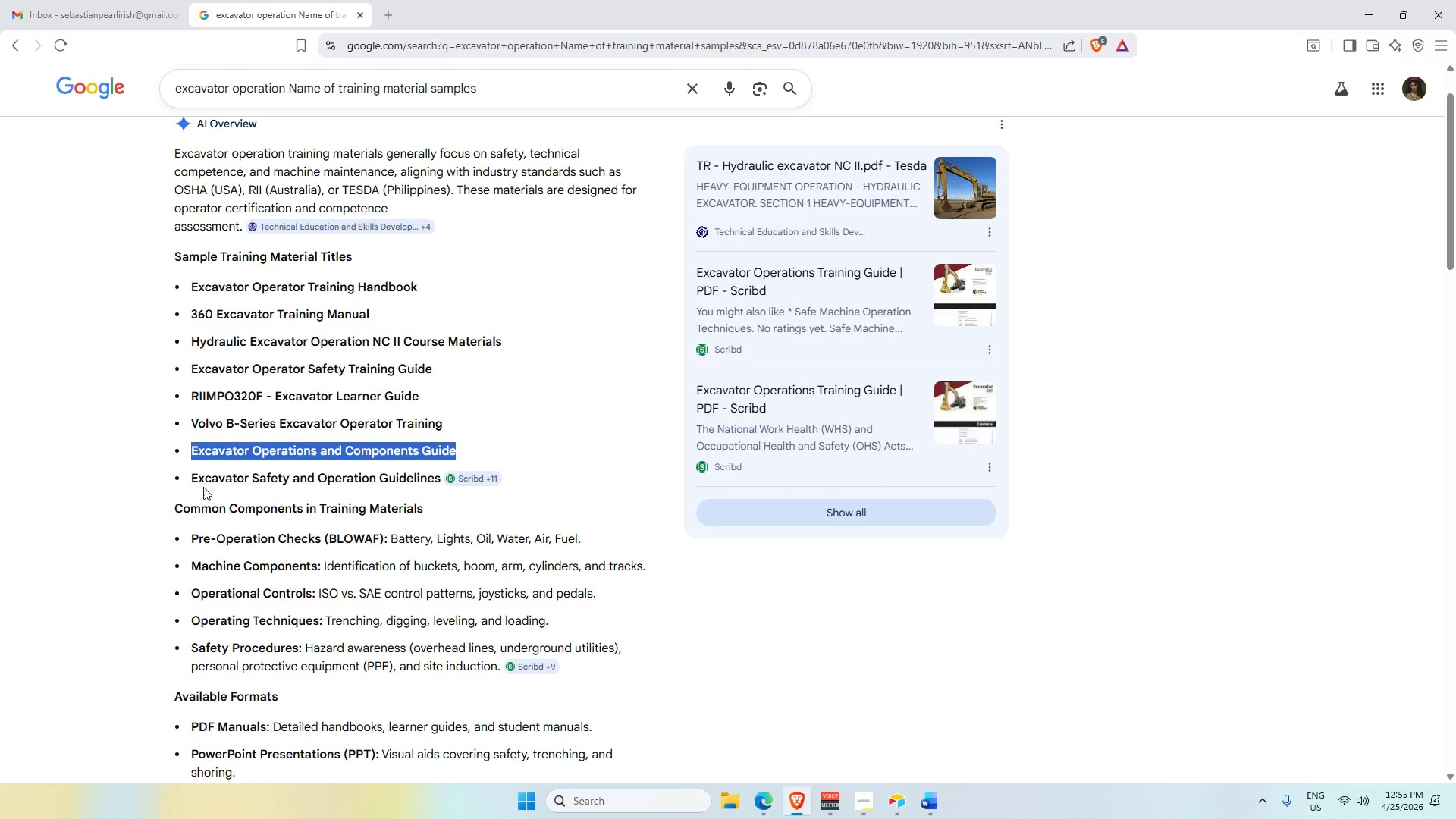 
left_click_drag(start_coordinate=[192, 479], to_coordinate=[437, 485])
 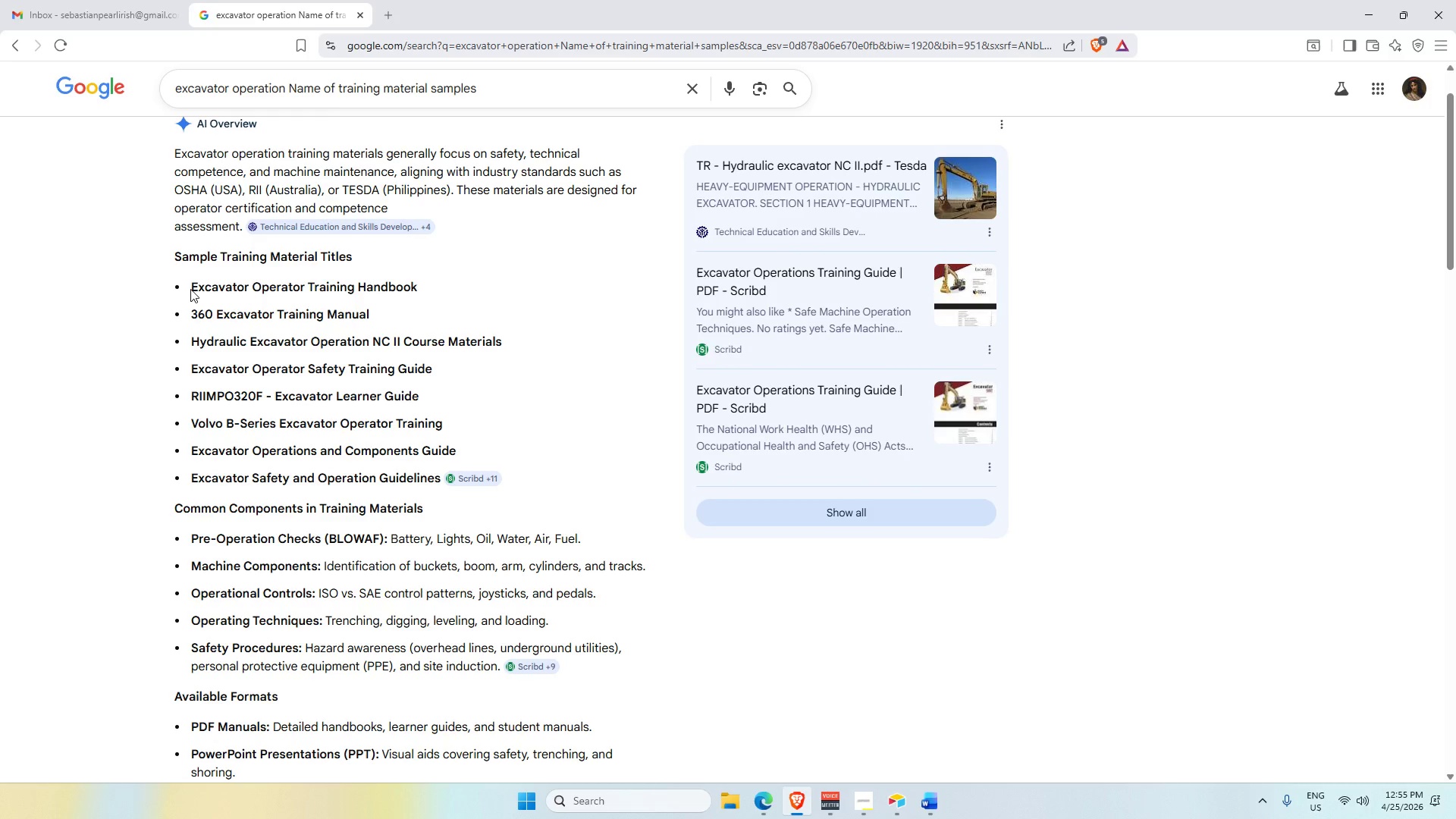 
left_click_drag(start_coordinate=[194, 285], to_coordinate=[416, 290])
 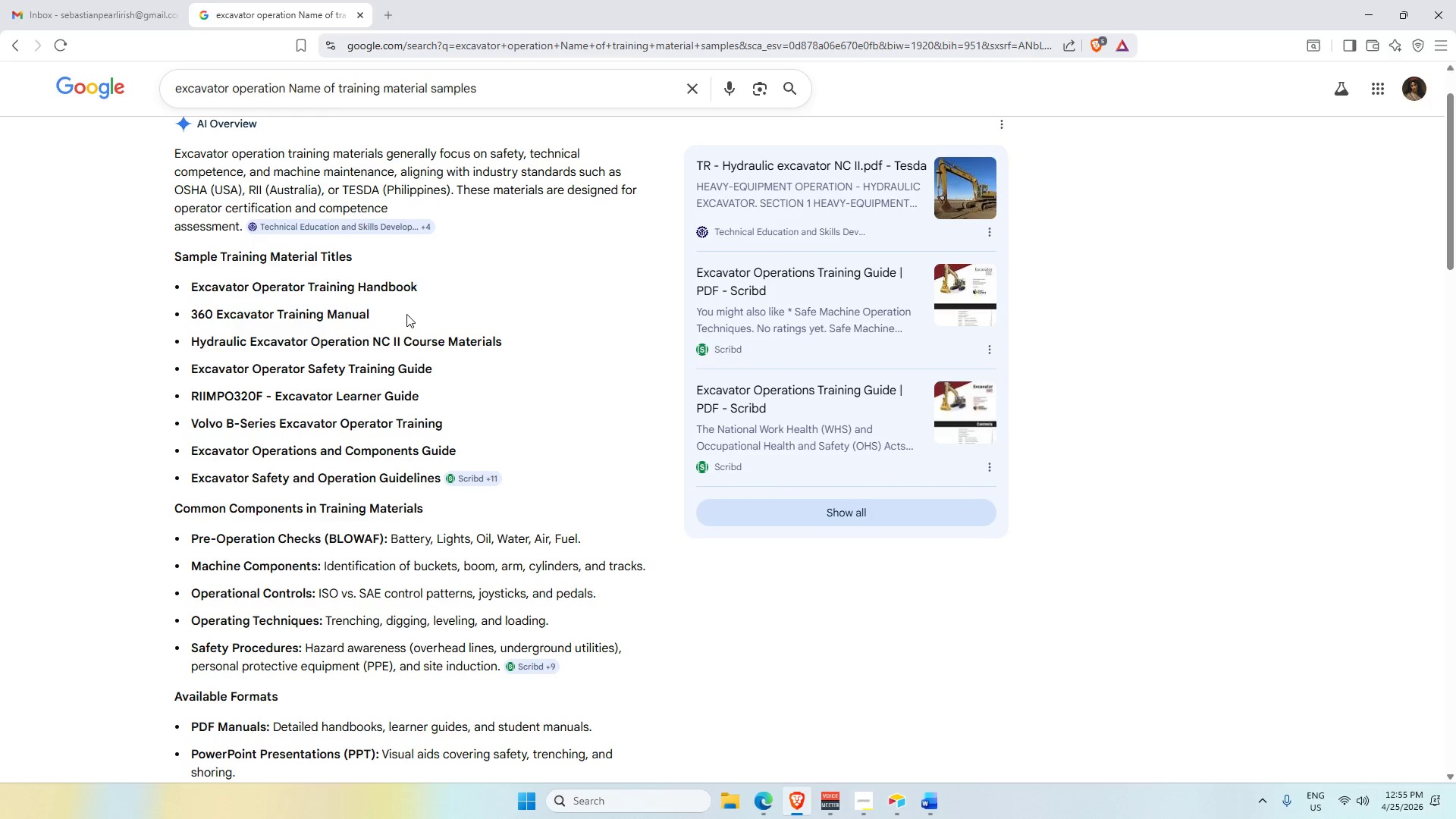 
left_click([406, 314])
 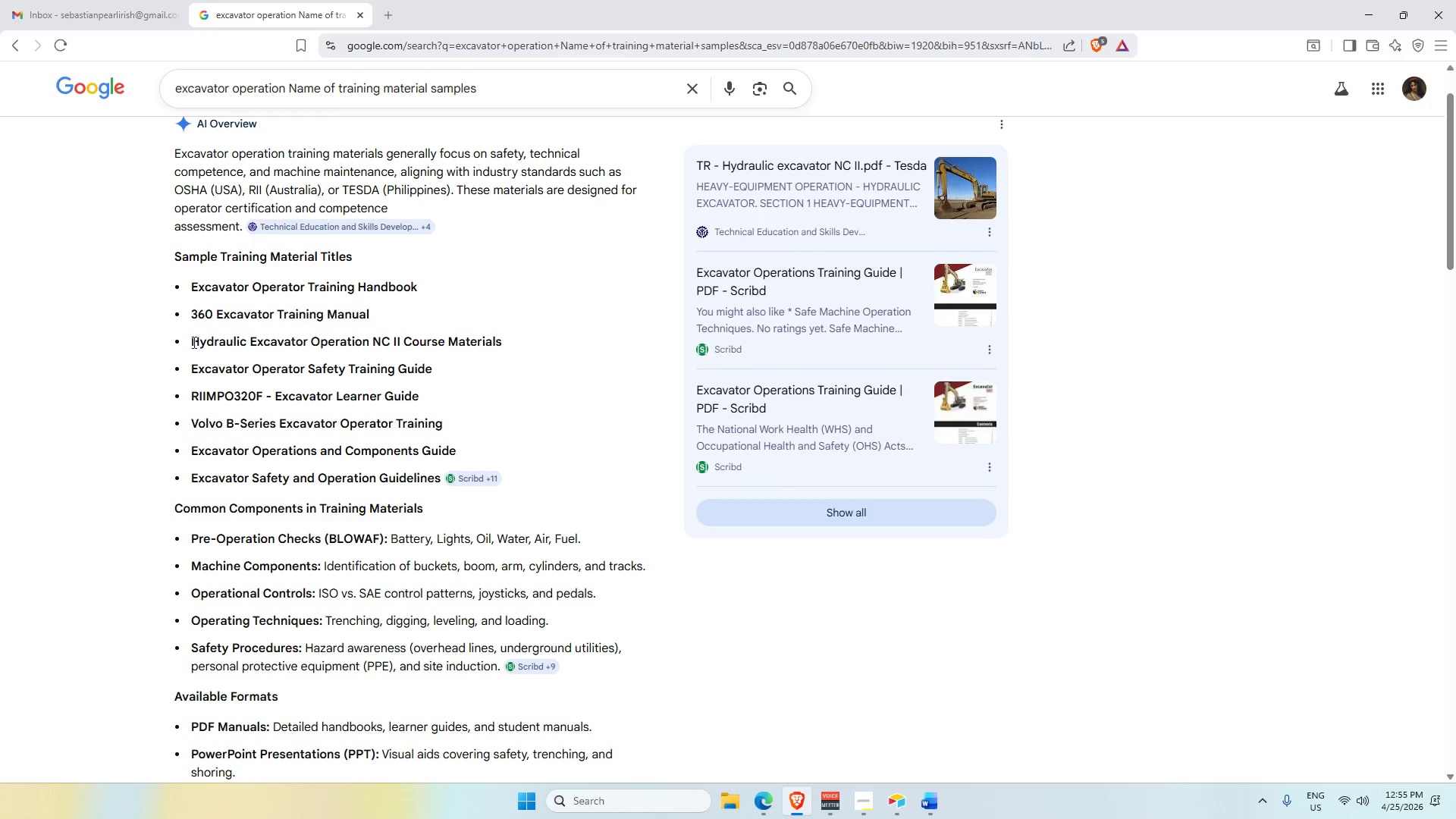 
left_click_drag(start_coordinate=[191, 341], to_coordinate=[507, 341])
 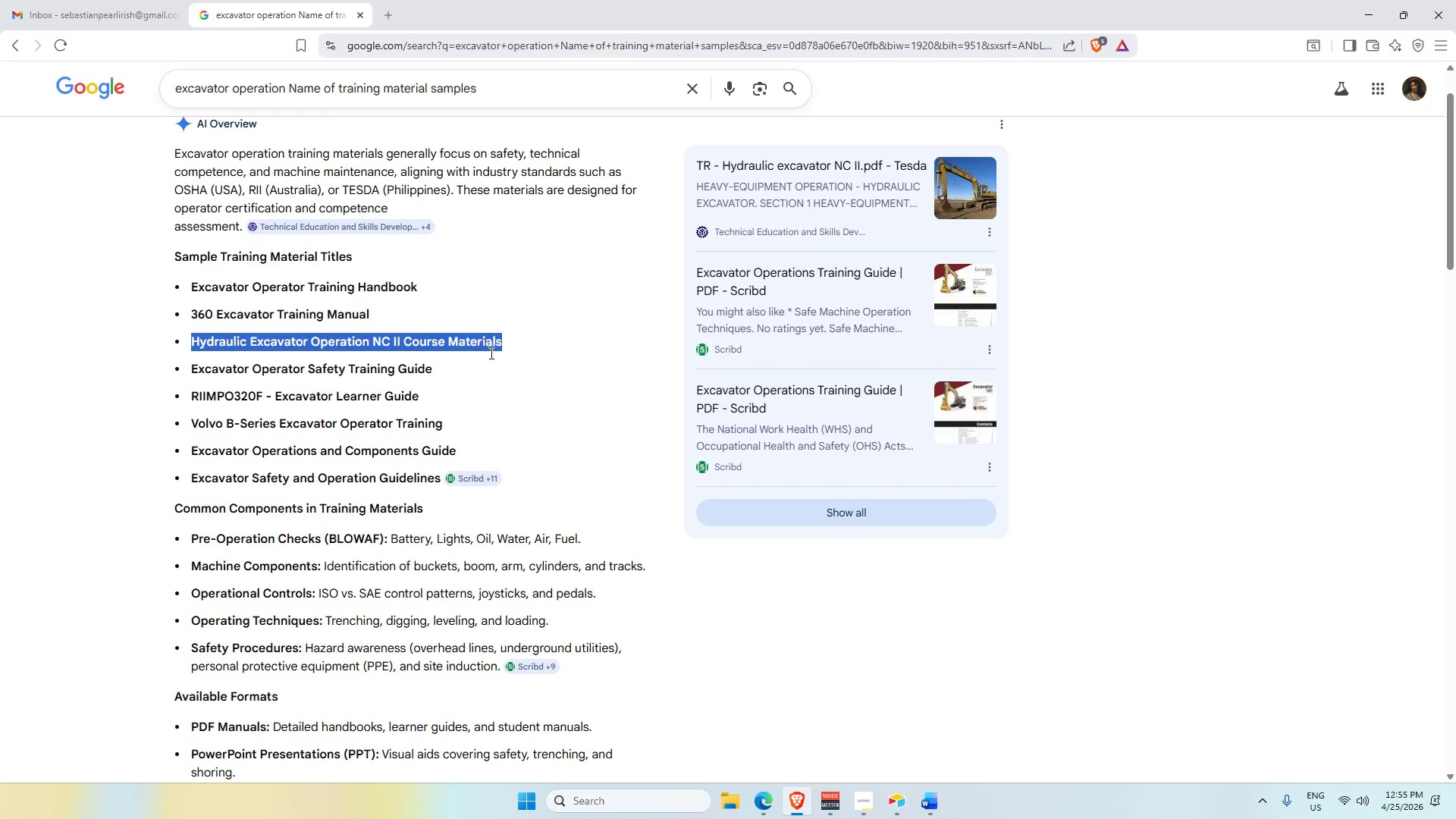 
left_click([432, 375])
 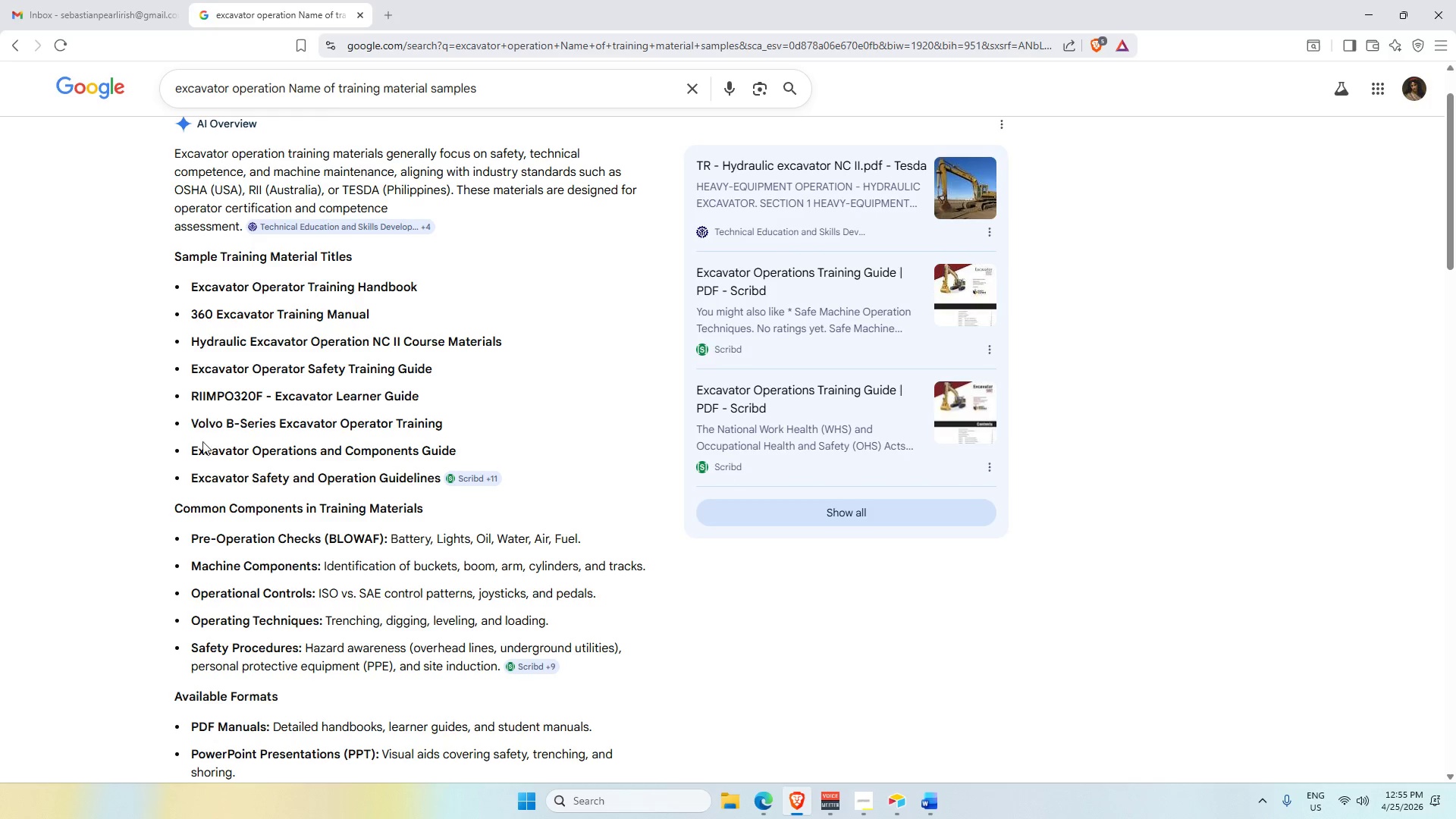 
wait(6.58)
 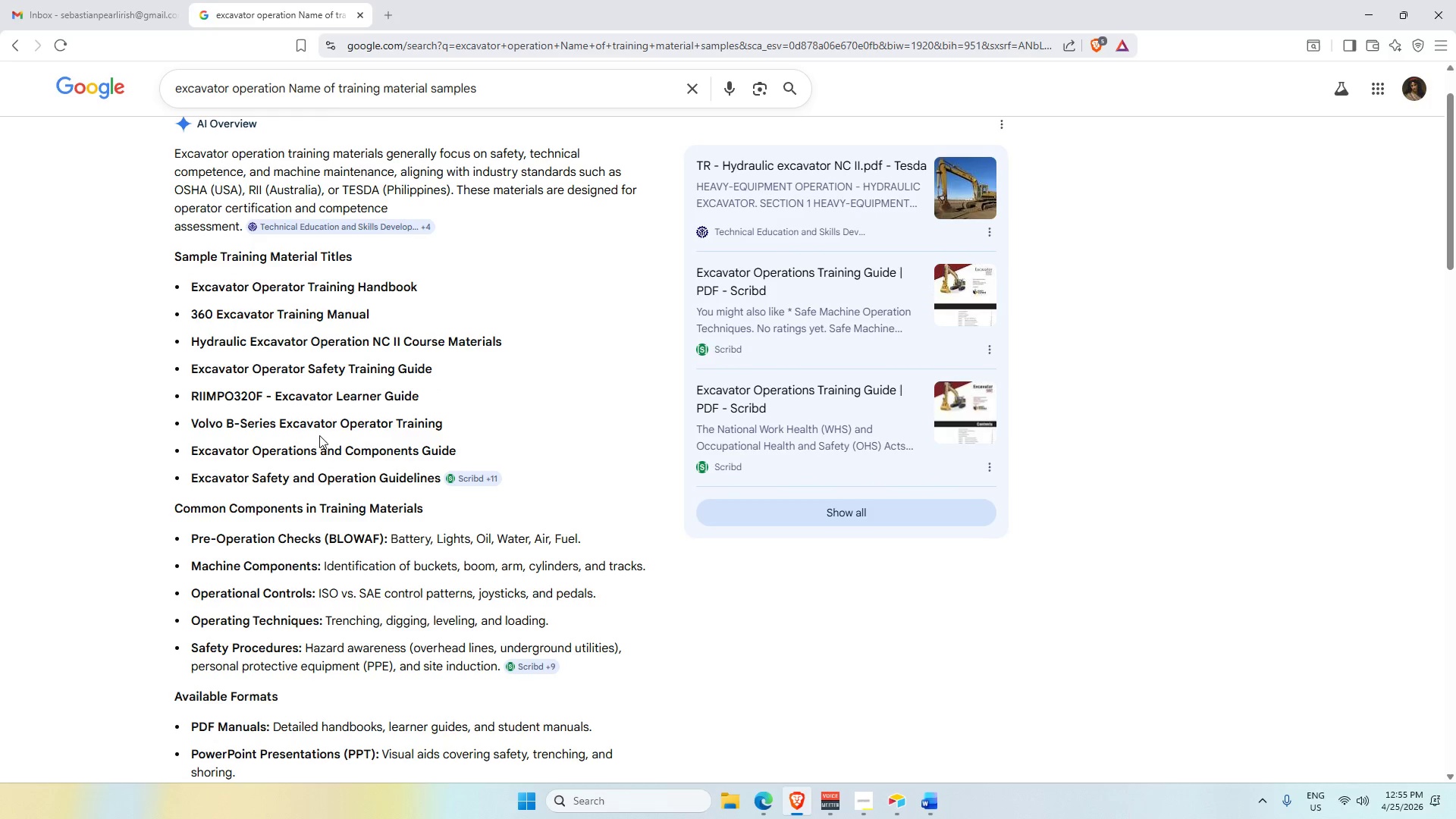 
left_click_drag(start_coordinate=[193, 478], to_coordinate=[446, 476])
 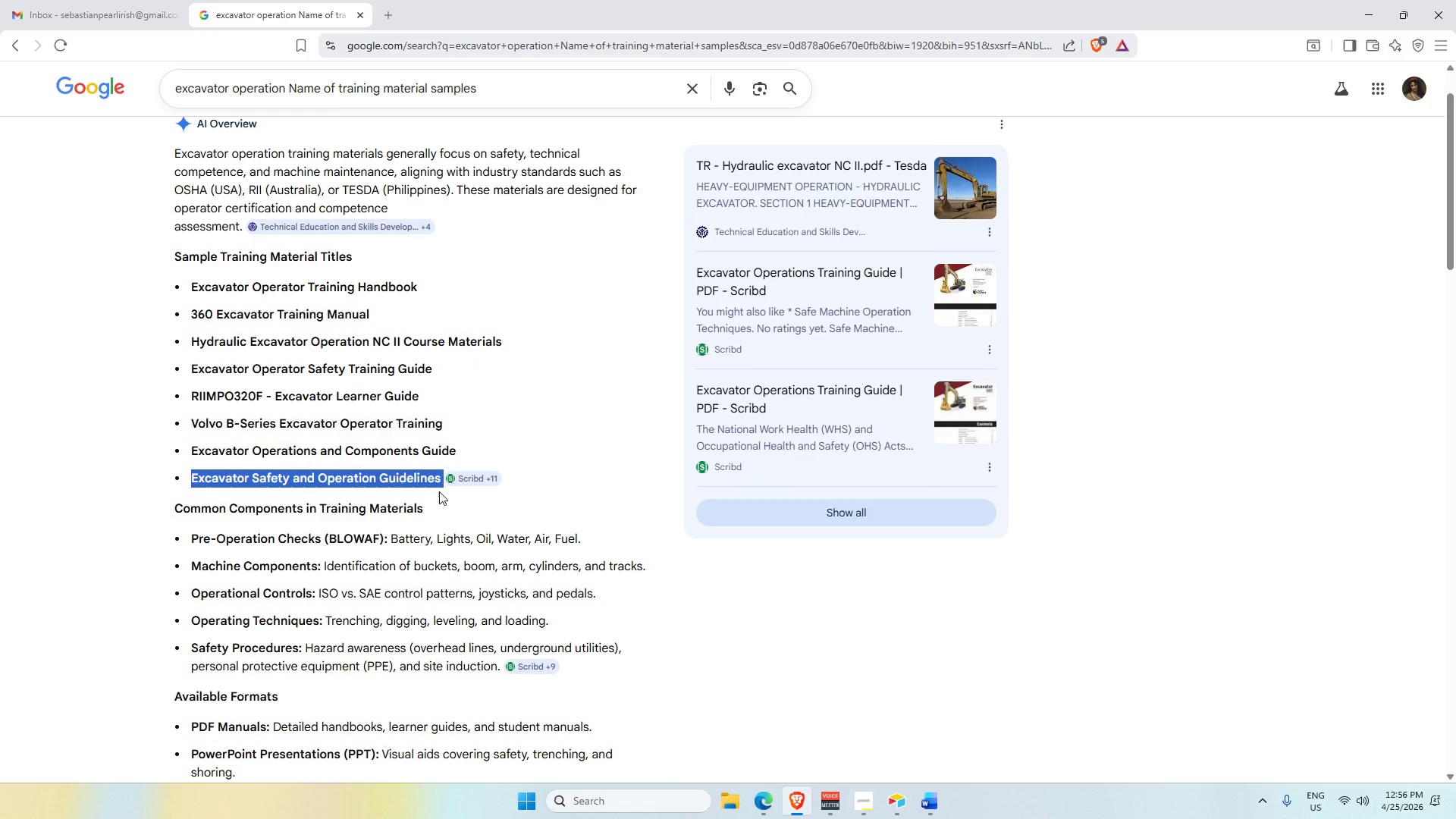 
key(Control+C)
 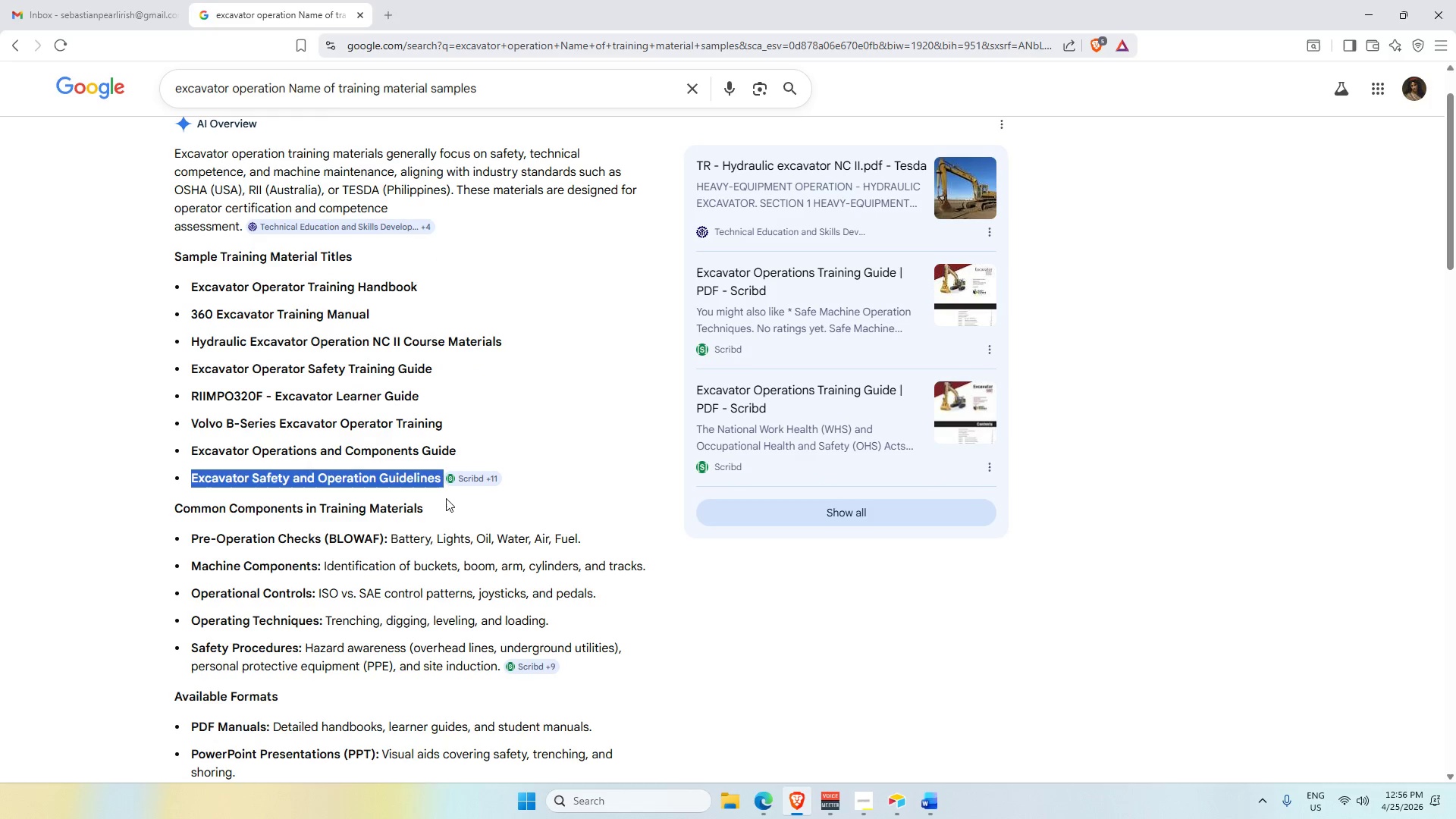 
key(Alt+AltLeft)
 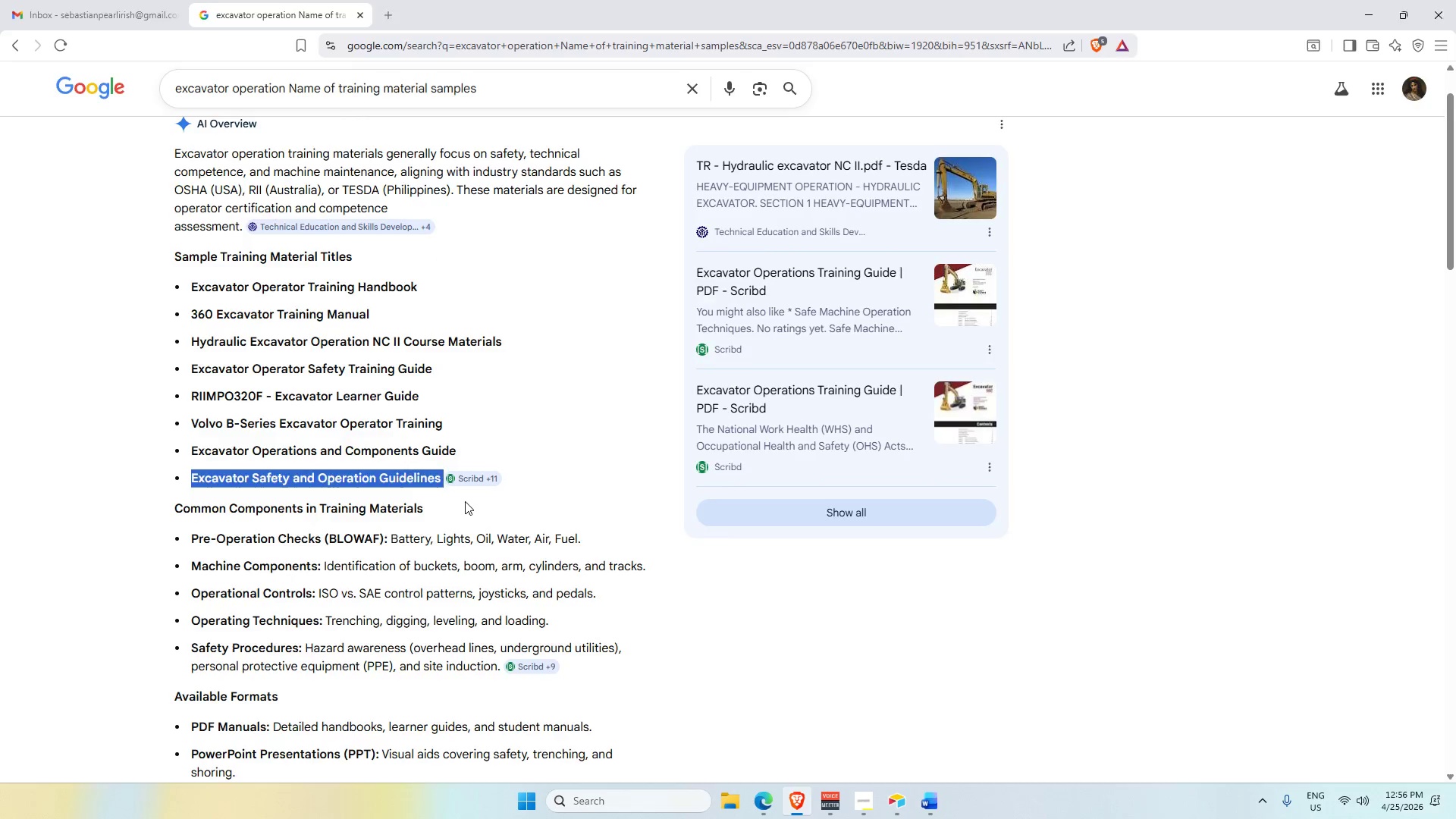 
key(Alt+Tab)
 